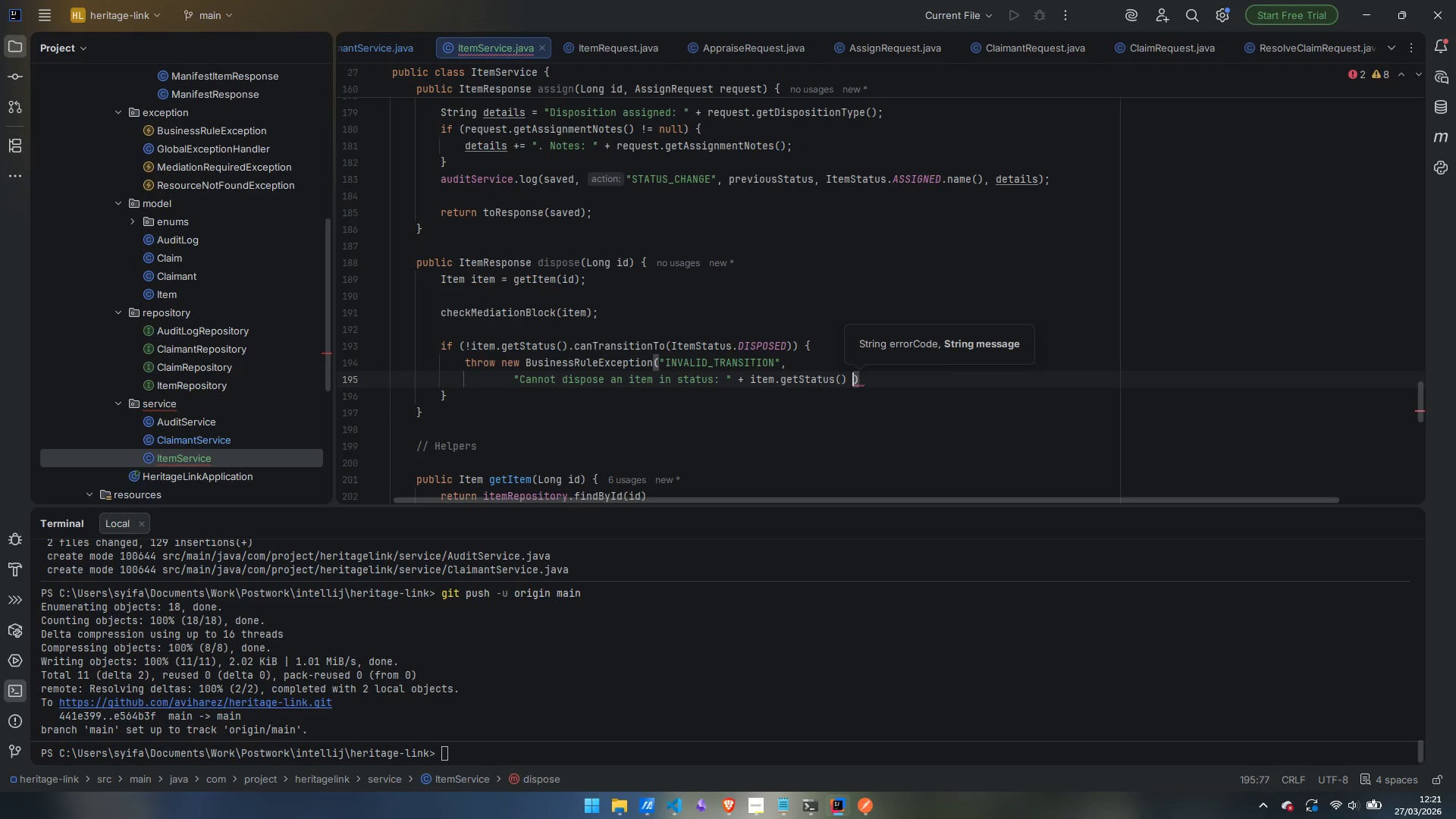 
key(Shift+Equal)
 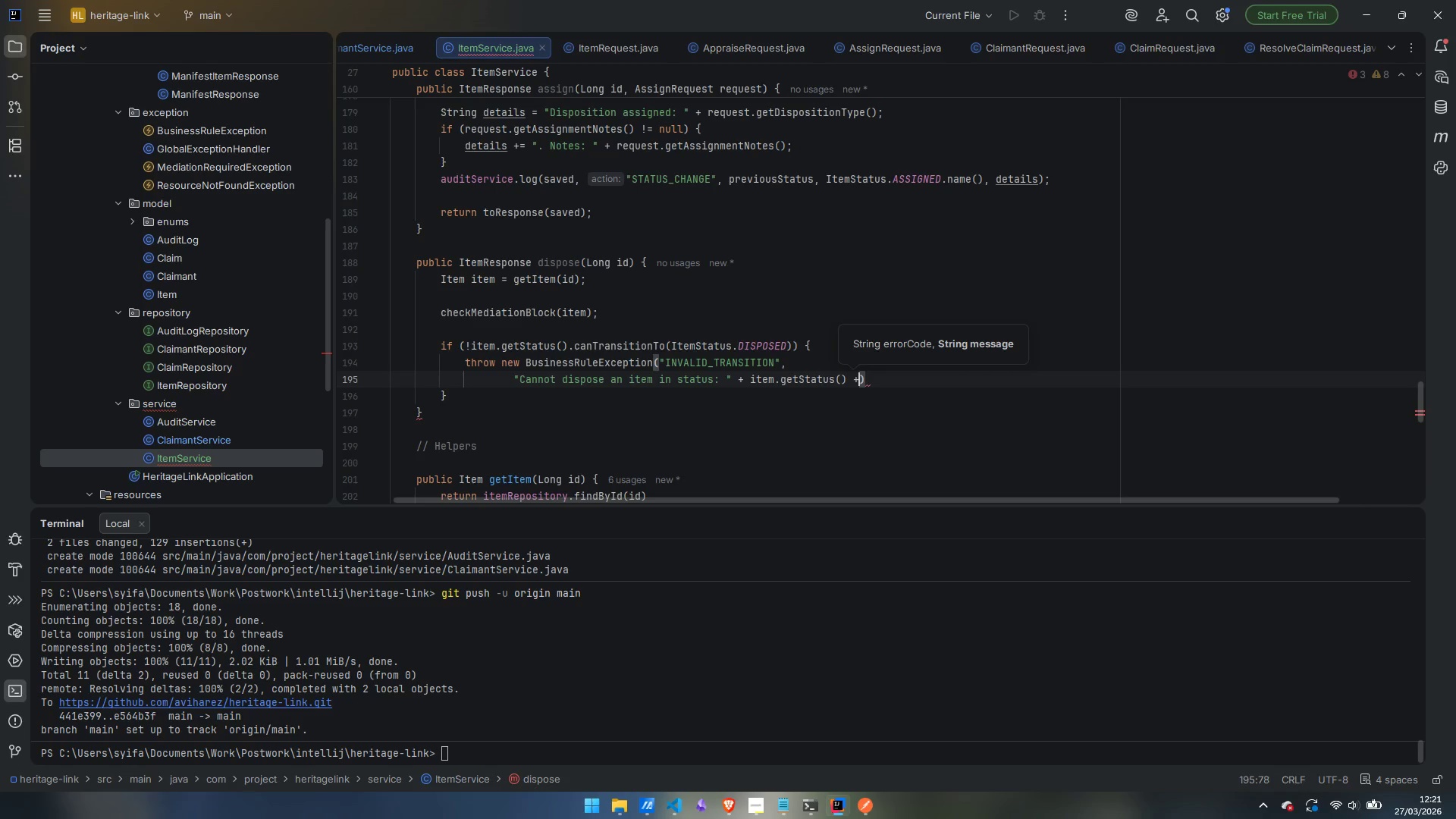 
key(Space)
 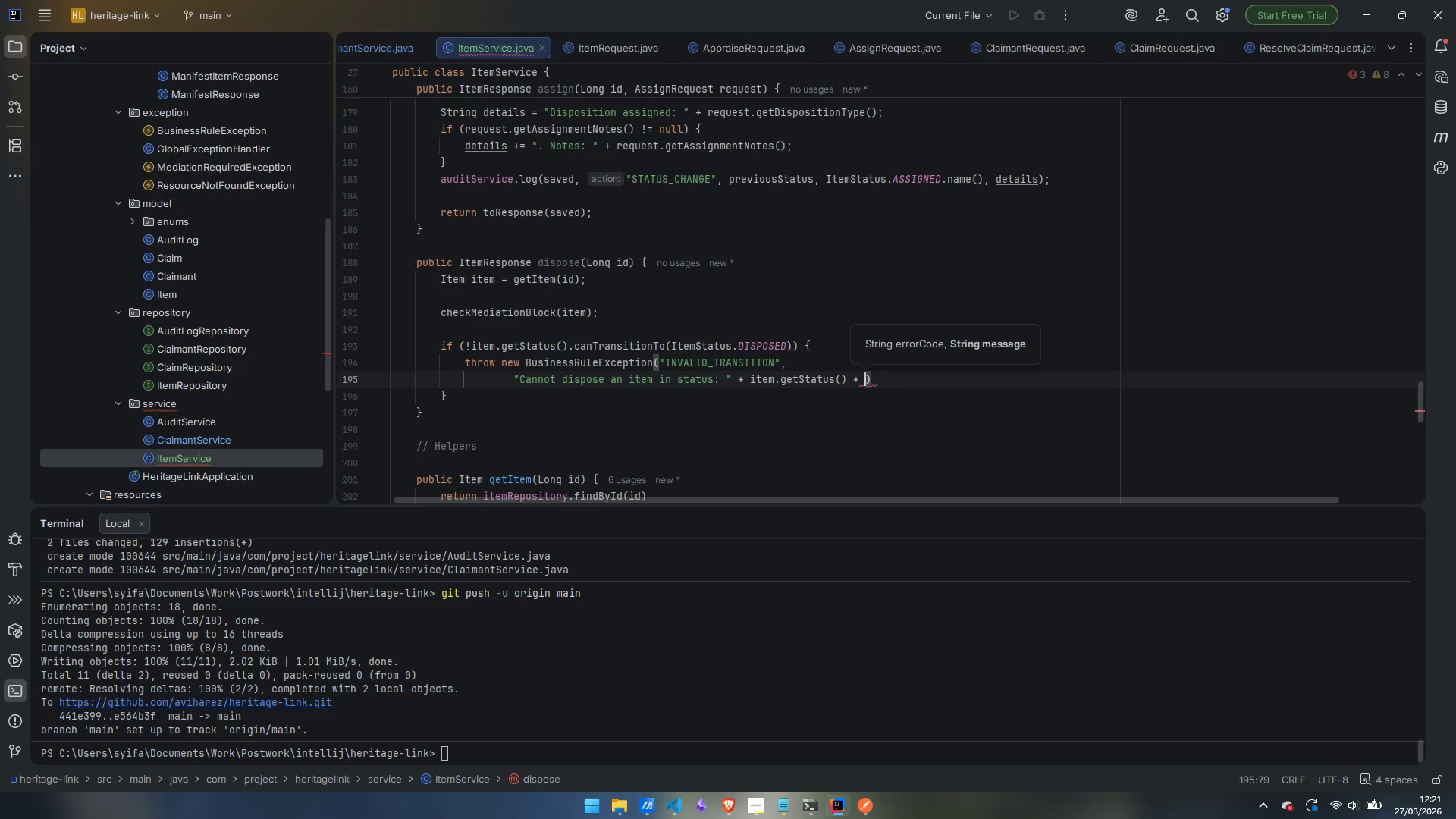 
key(Shift+Quote)
 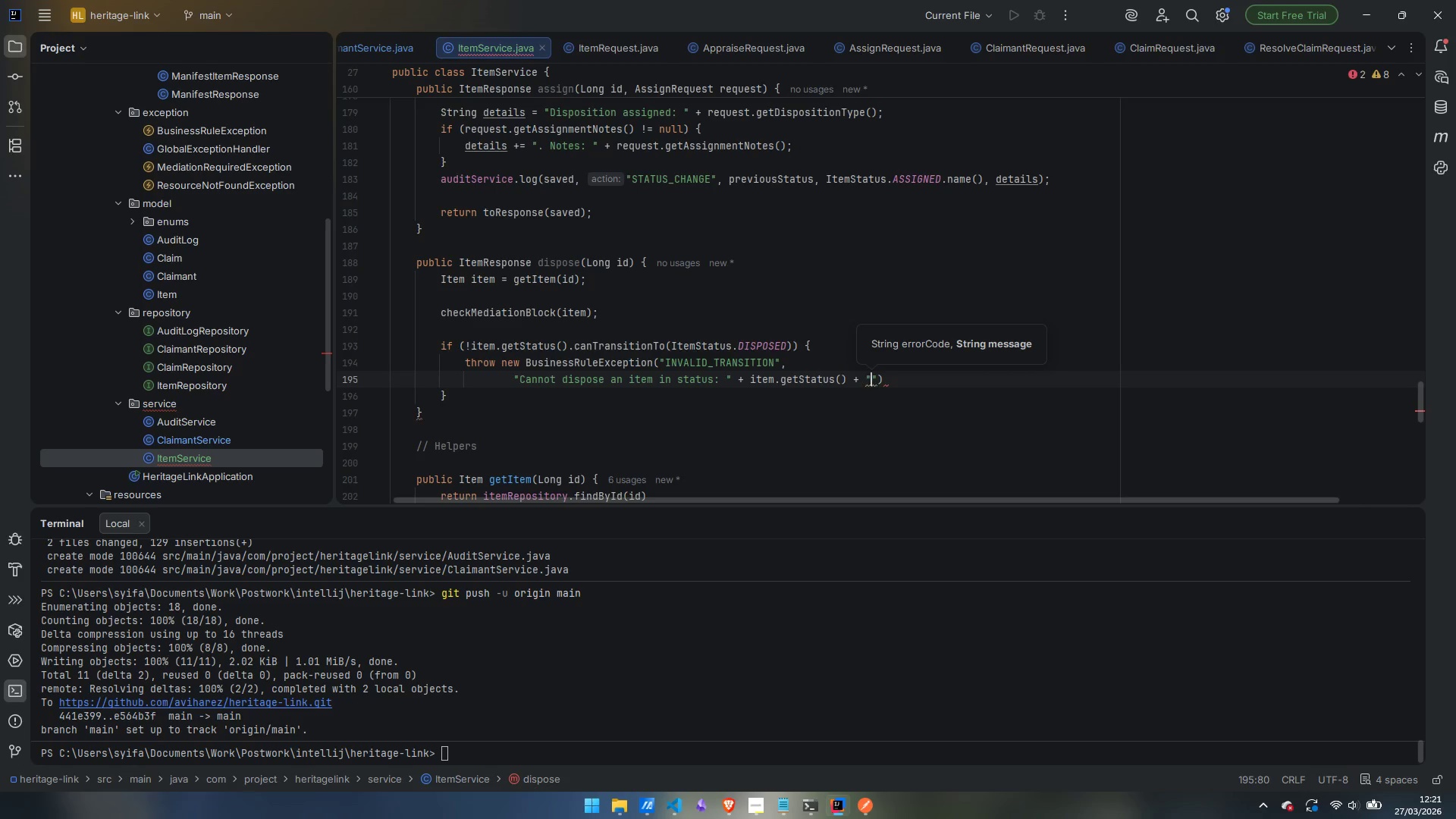 
key(ArrowLeft)
 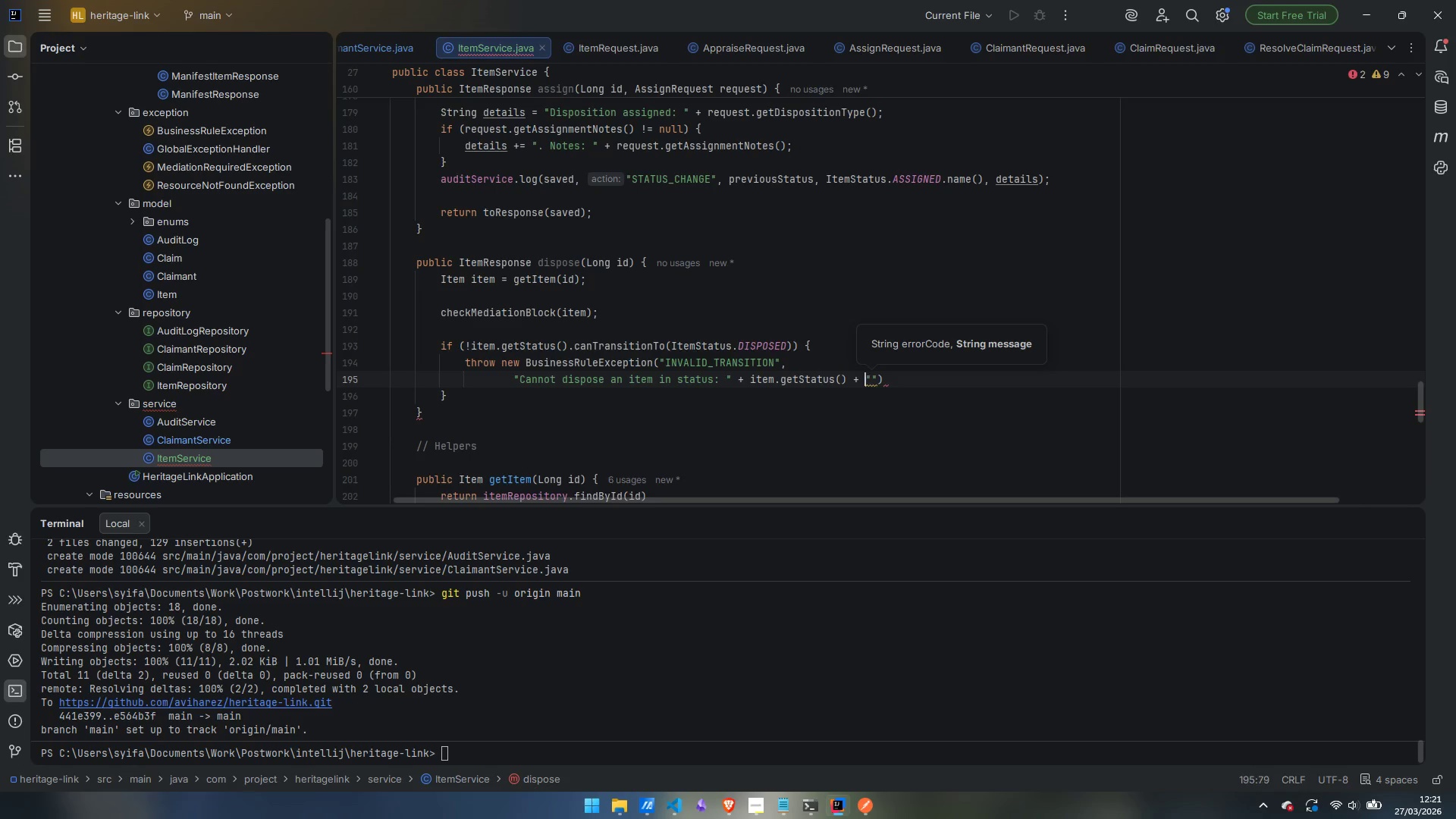 
key(Enter)
 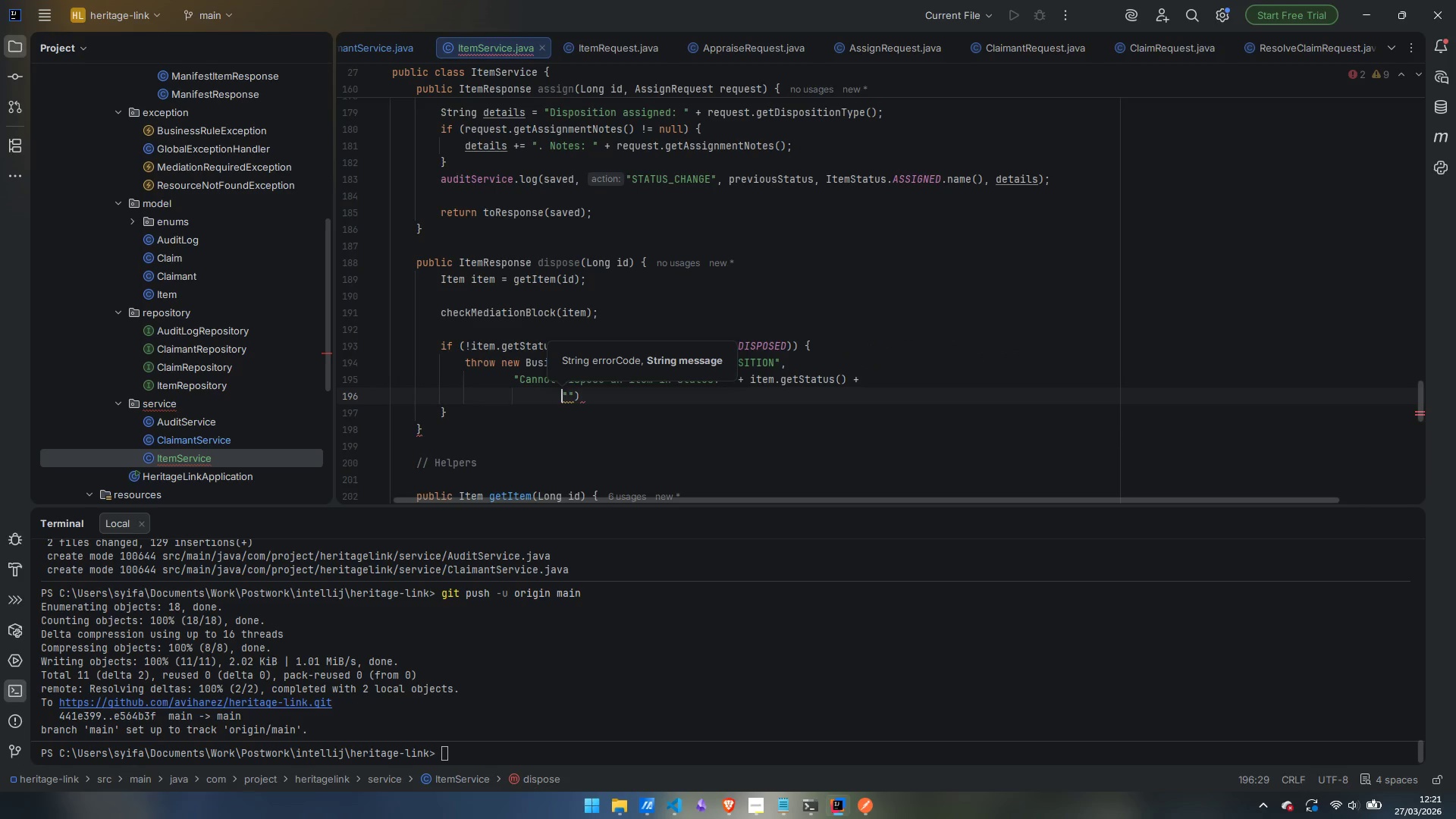 
key(ArrowRight)
 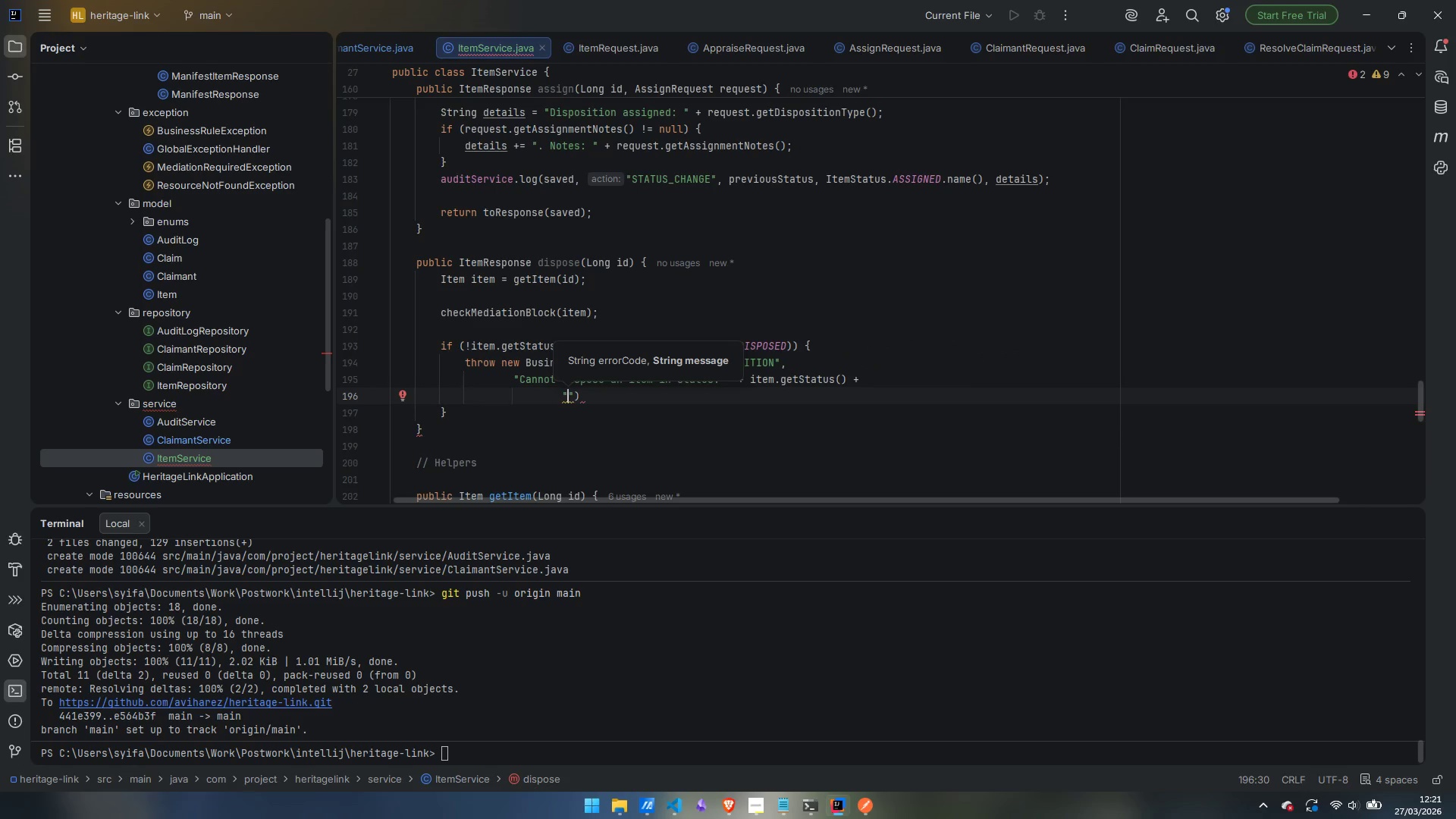 
type(. Item must be in ASSIGNED staus)
key(Backspace)
key(Backspace)
type(tus)
 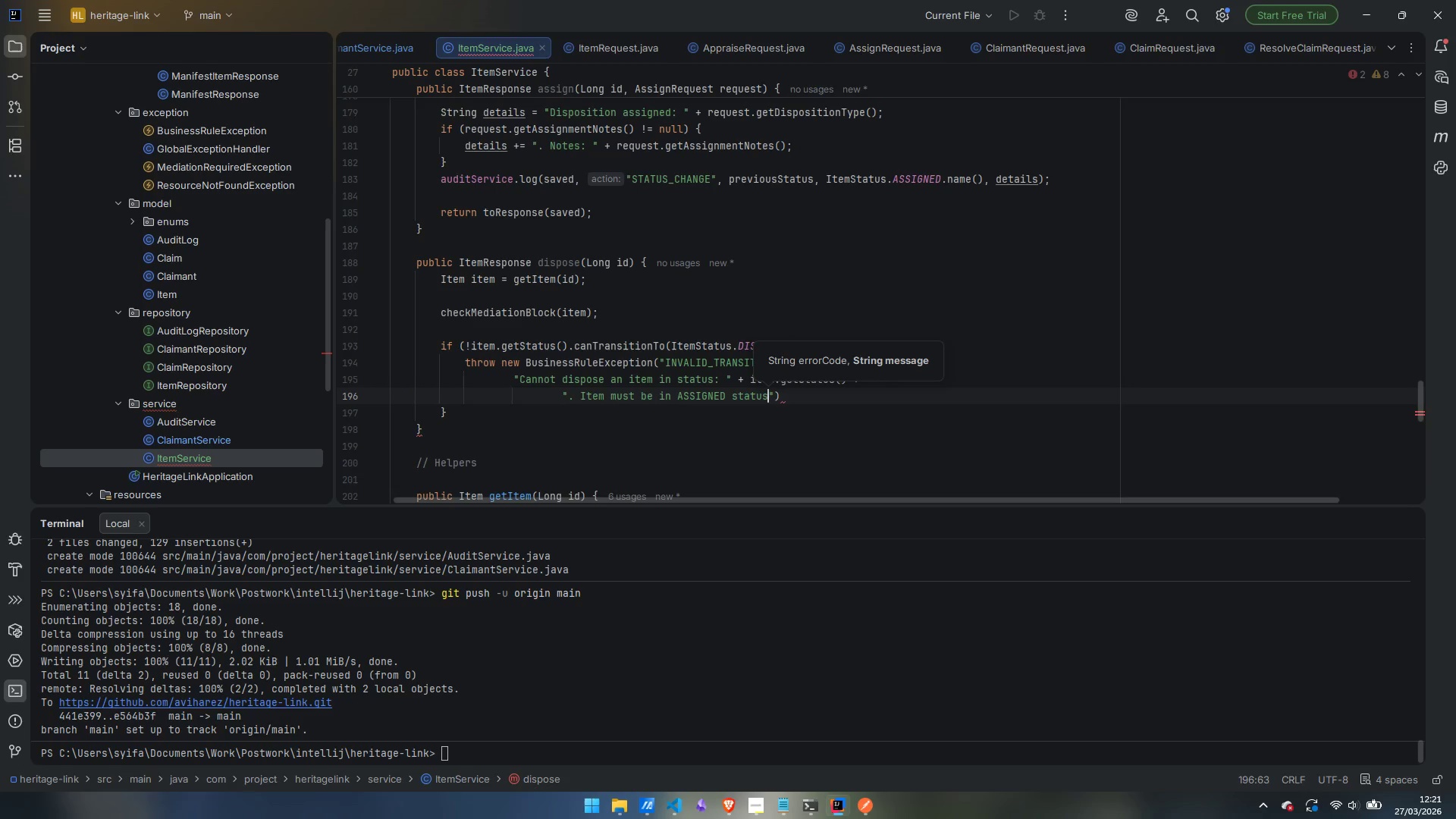 
 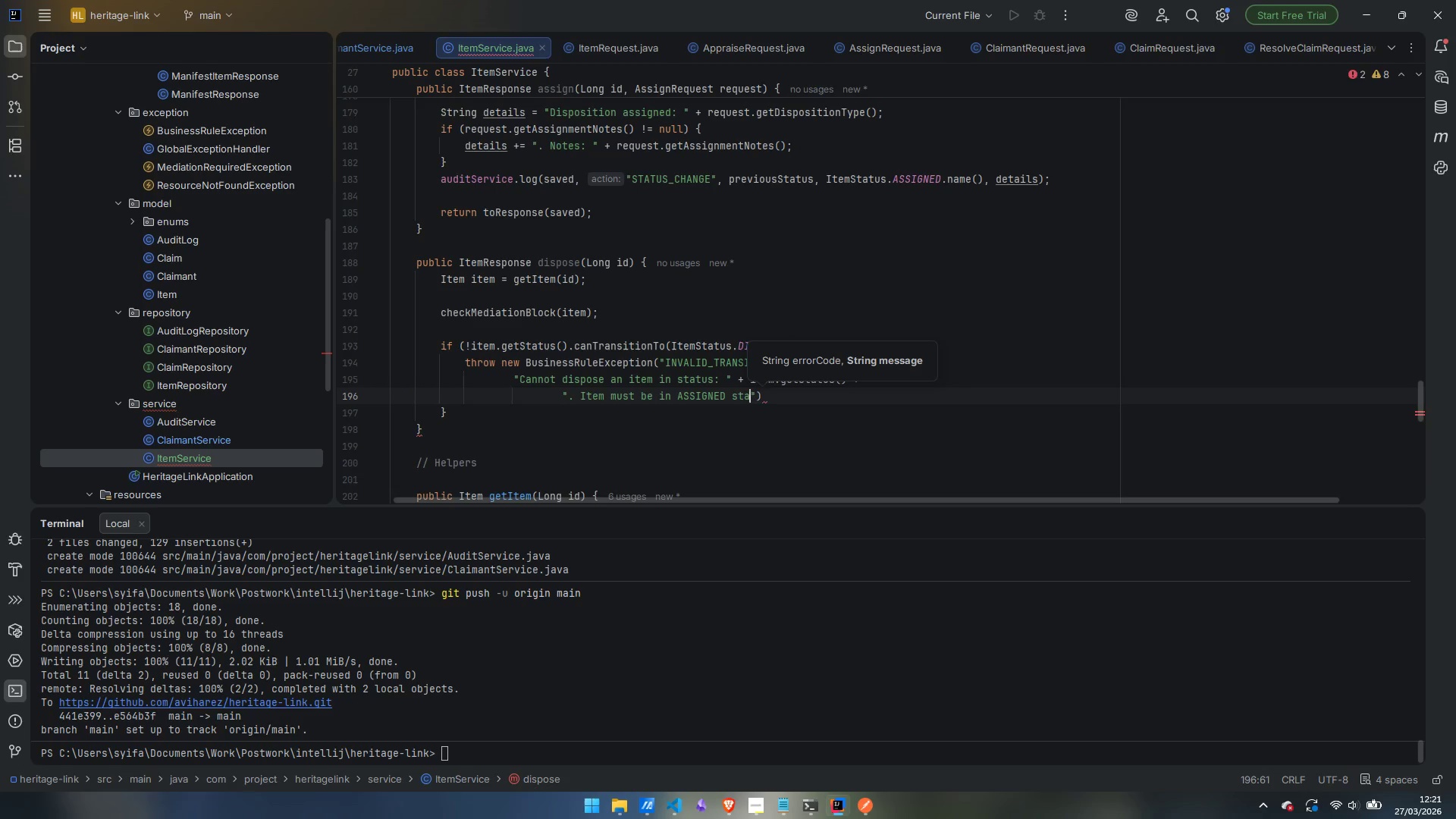 
key(Alt+AltRight)
 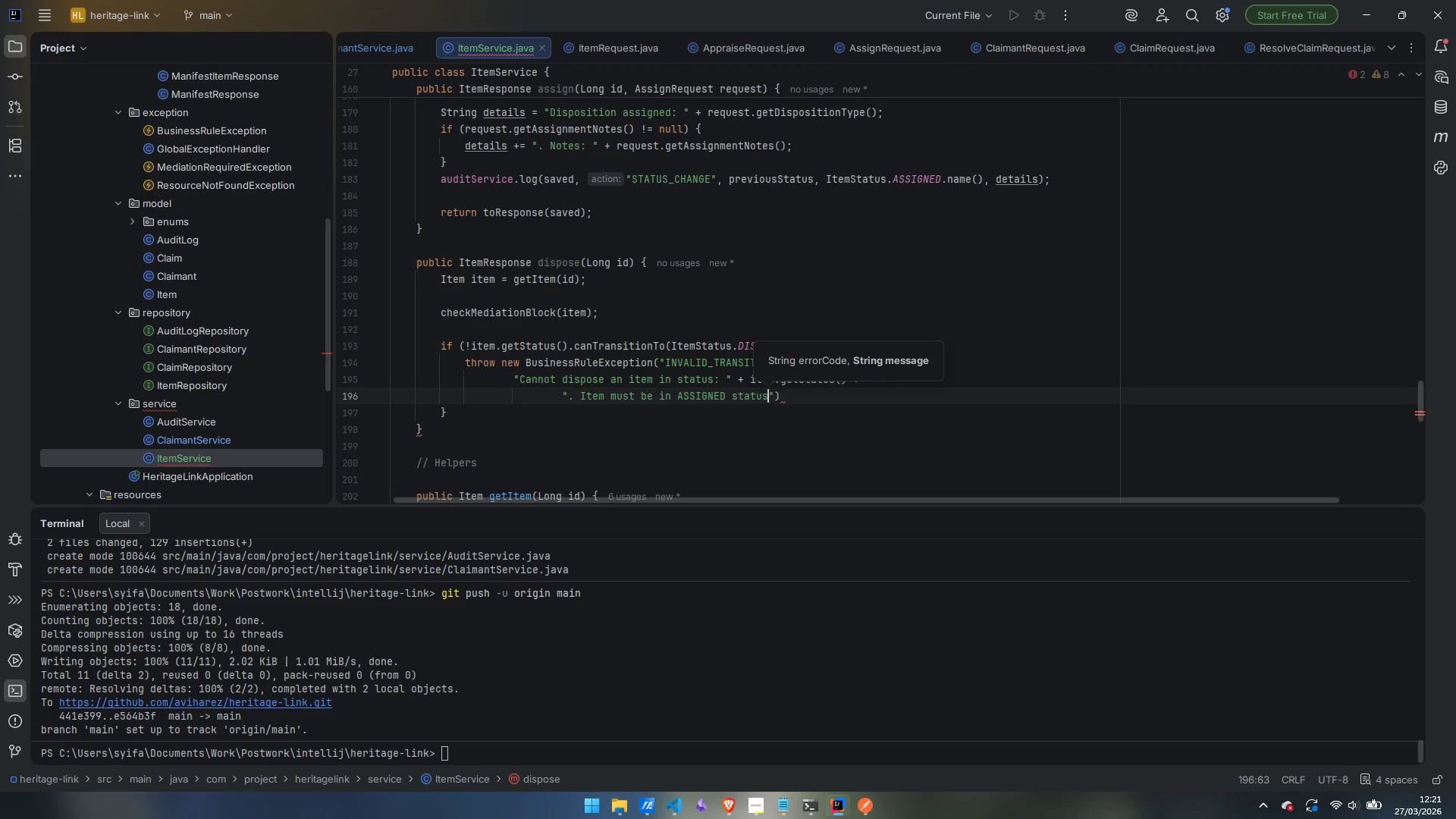 
key(Period)
 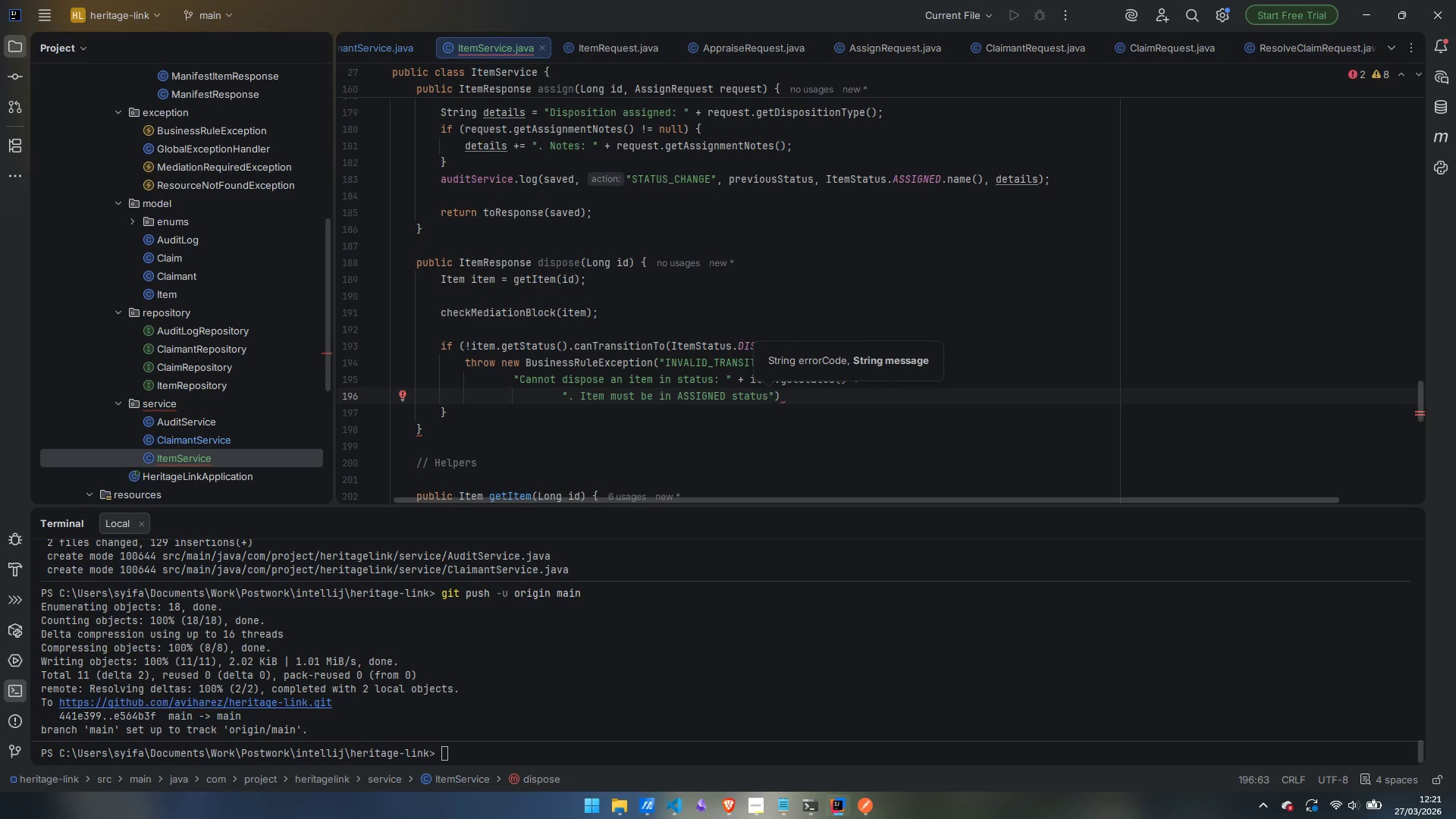 
key(Period)
 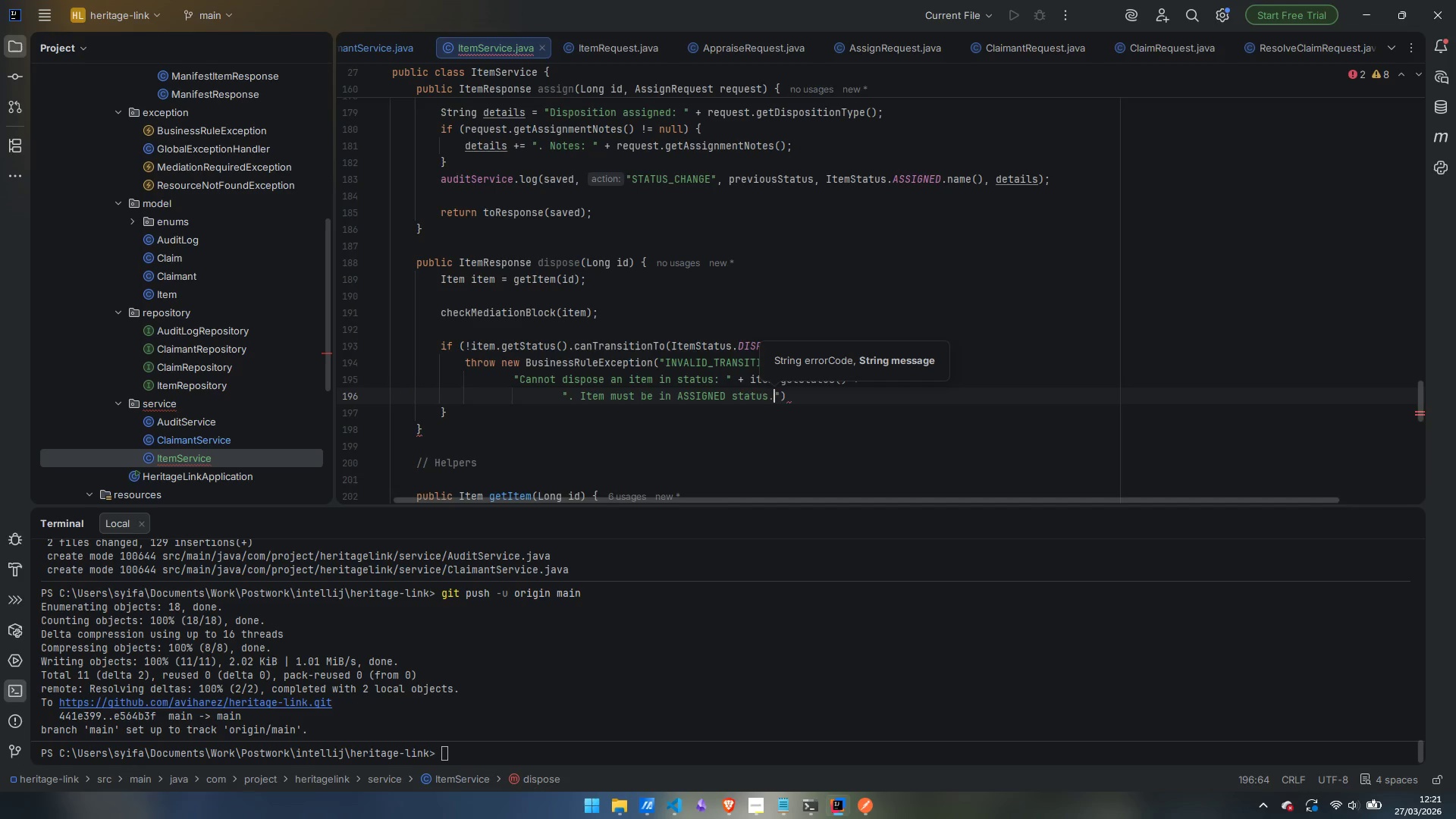 
key(ArrowRight)
 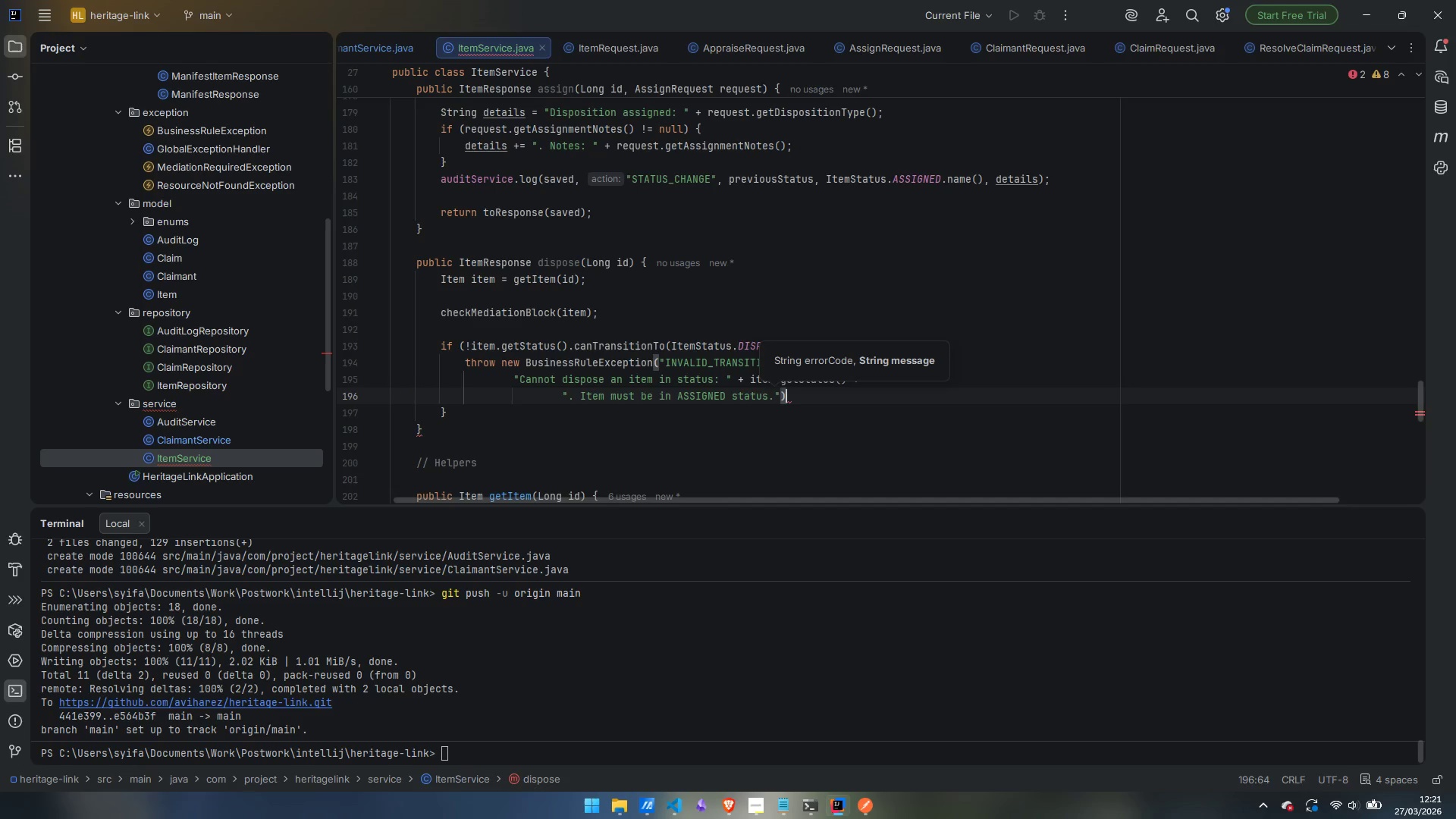 
key(ArrowRight)
 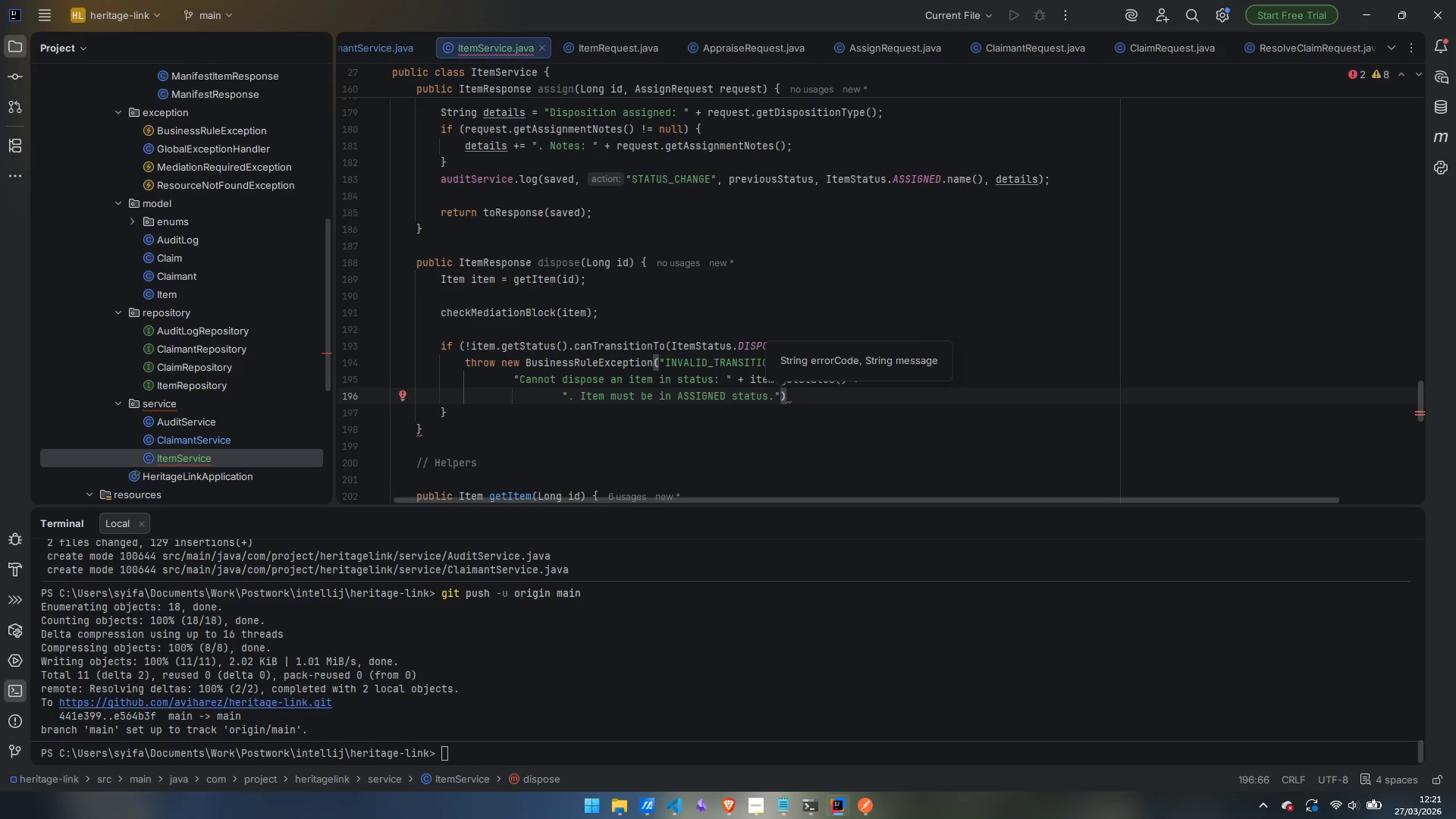 
key(Semicolon)
 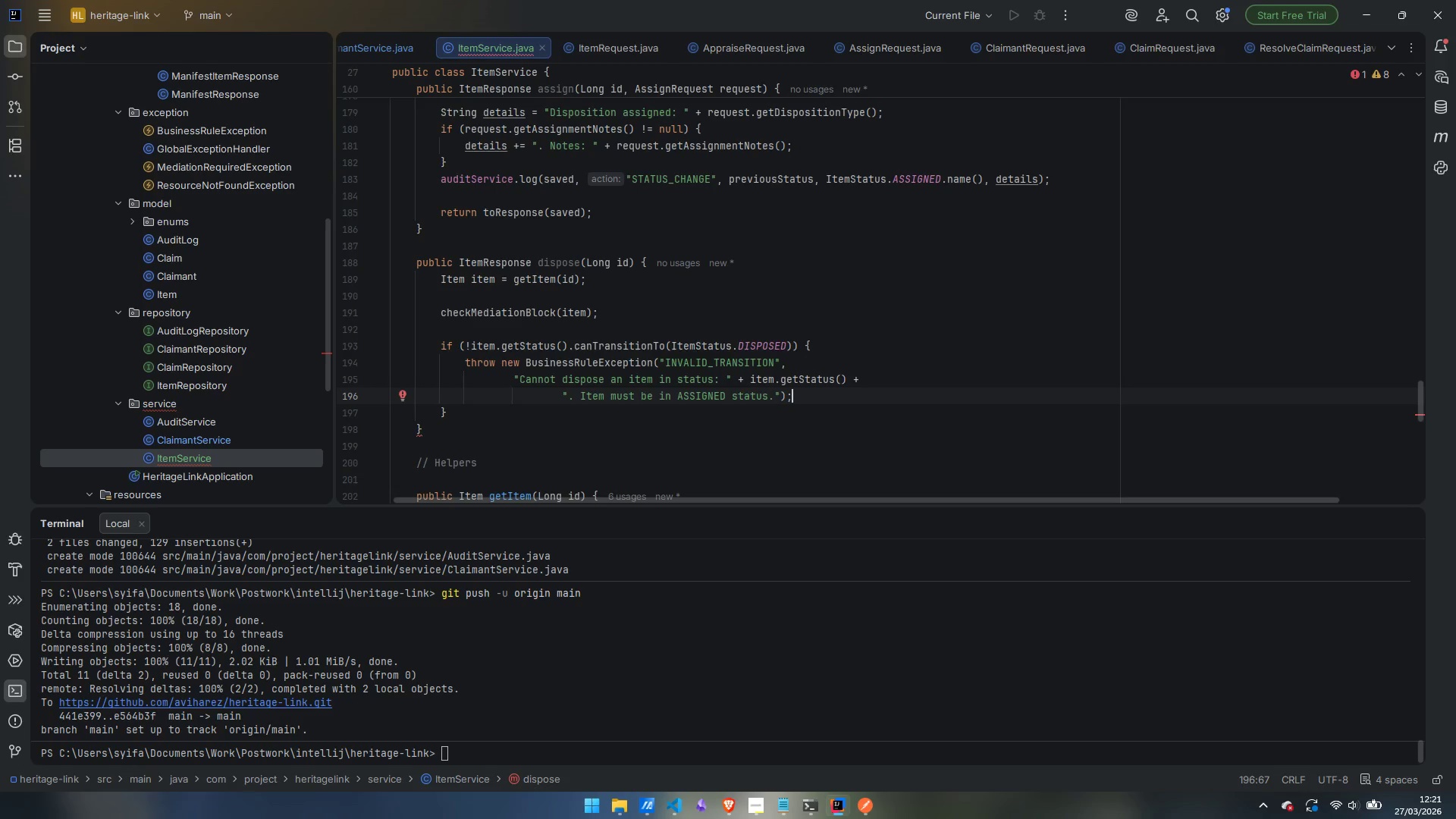 
key(ArrowDown)
 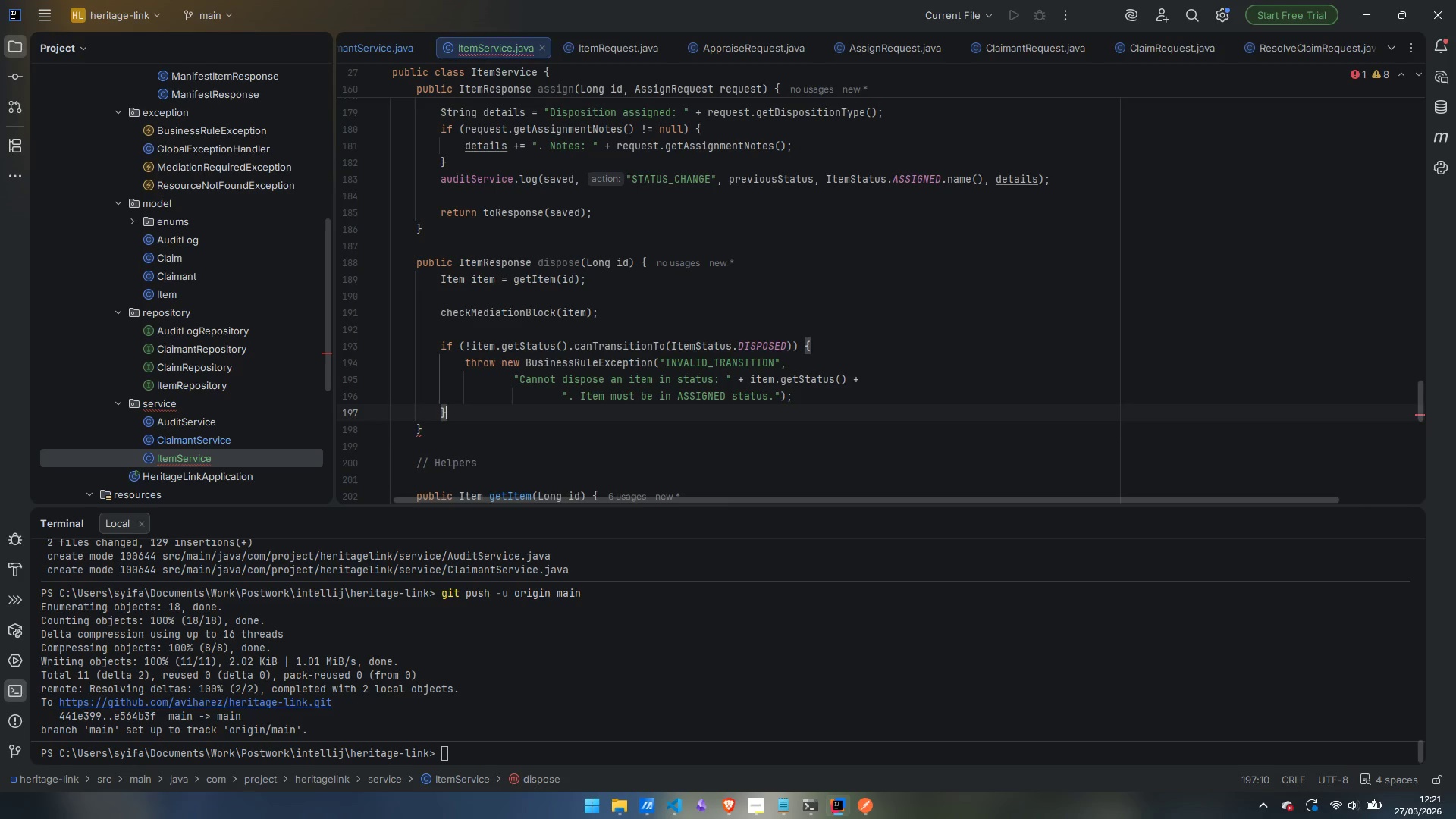 
key(Enter)
 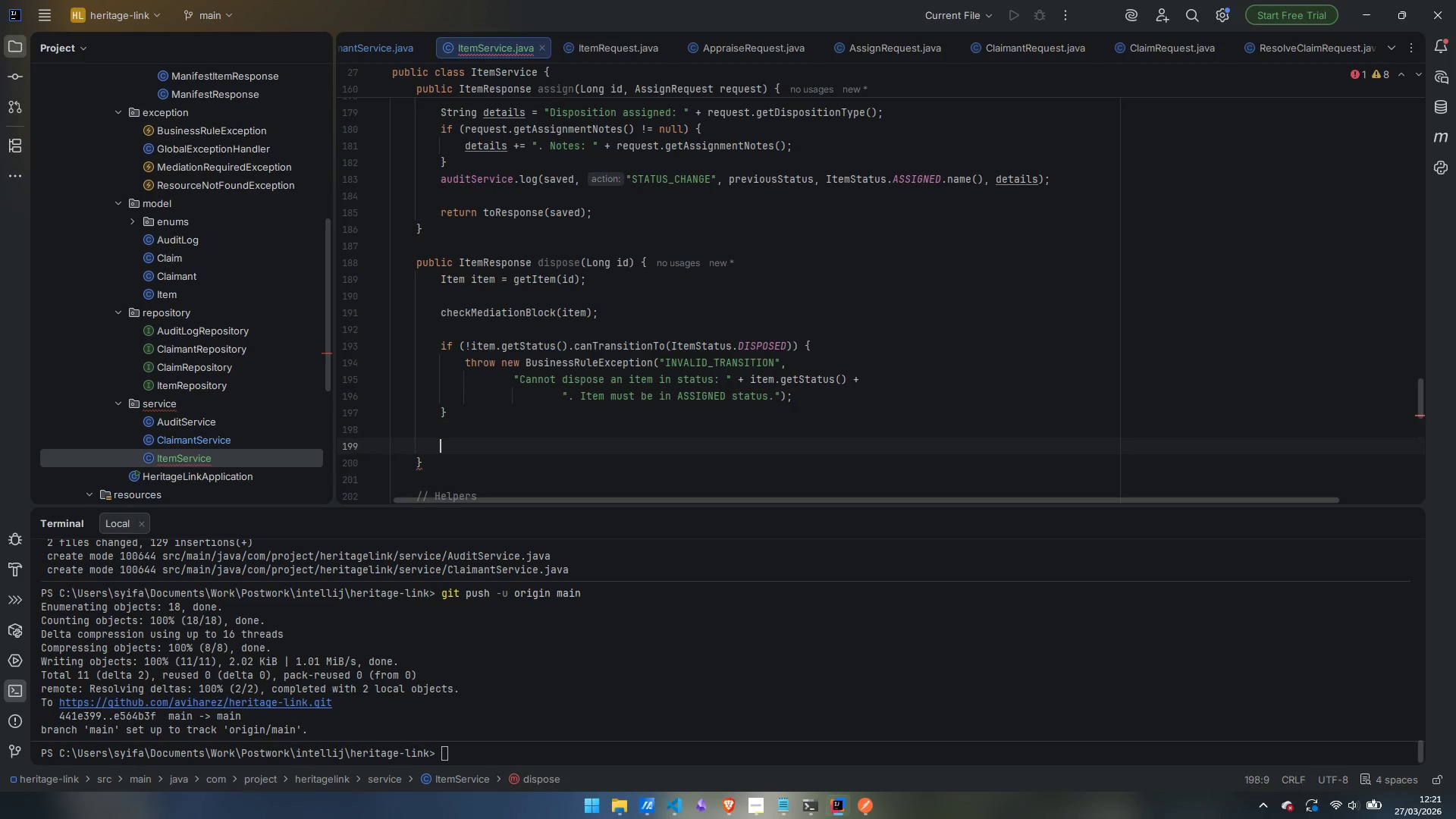 
key(Enter)
 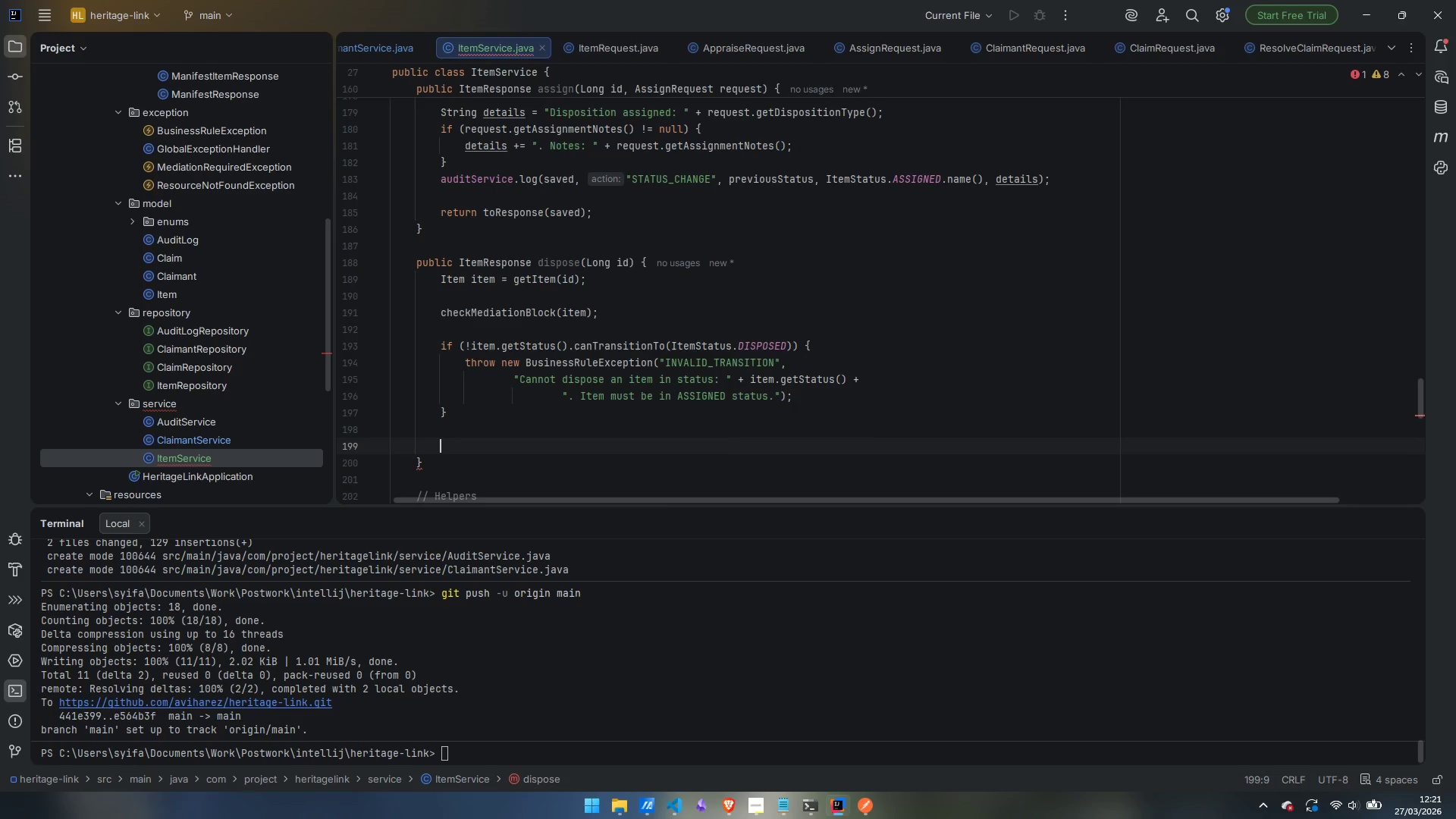 
type(Stromg )
 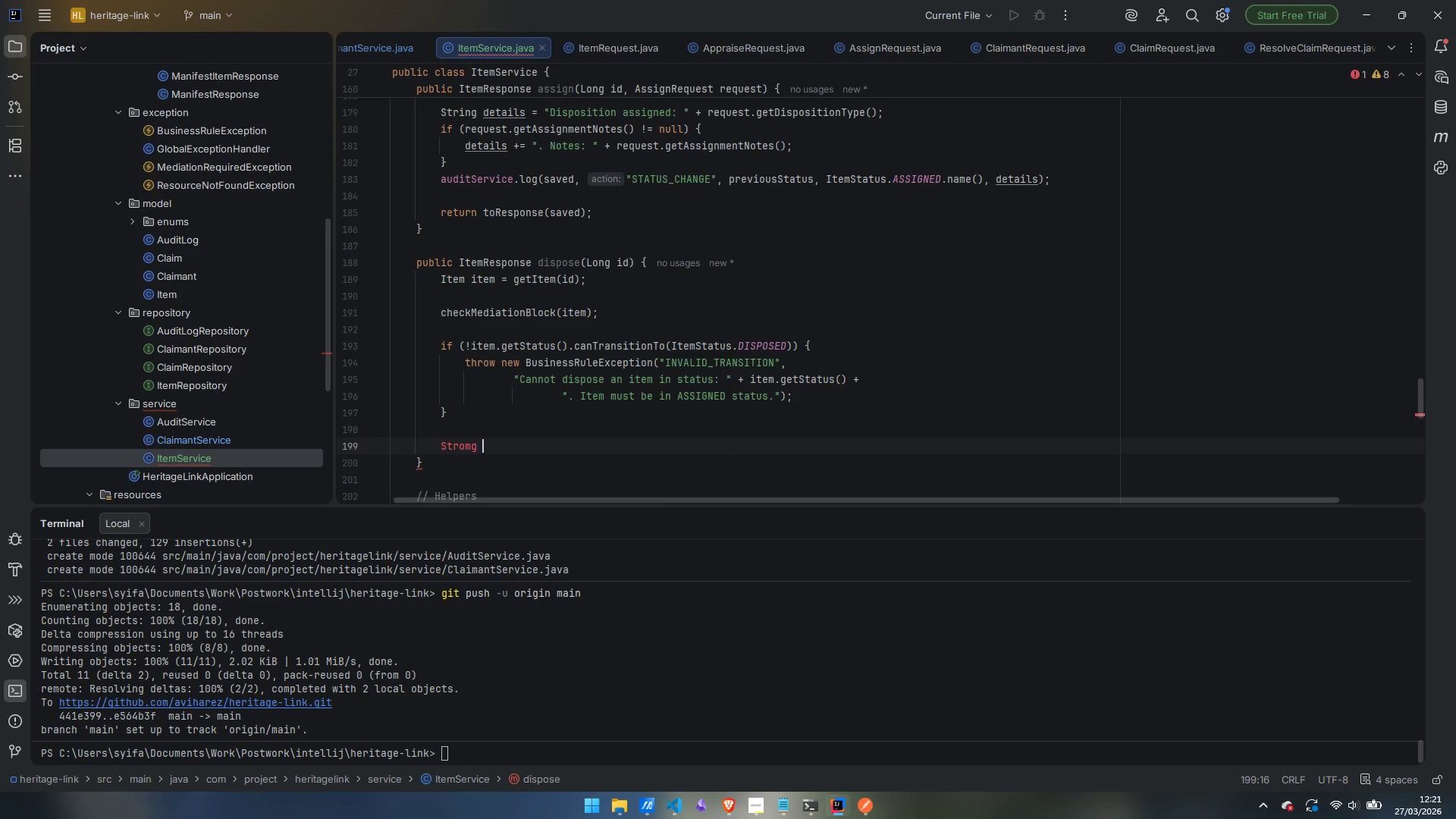 
key(Control+ControlLeft)
 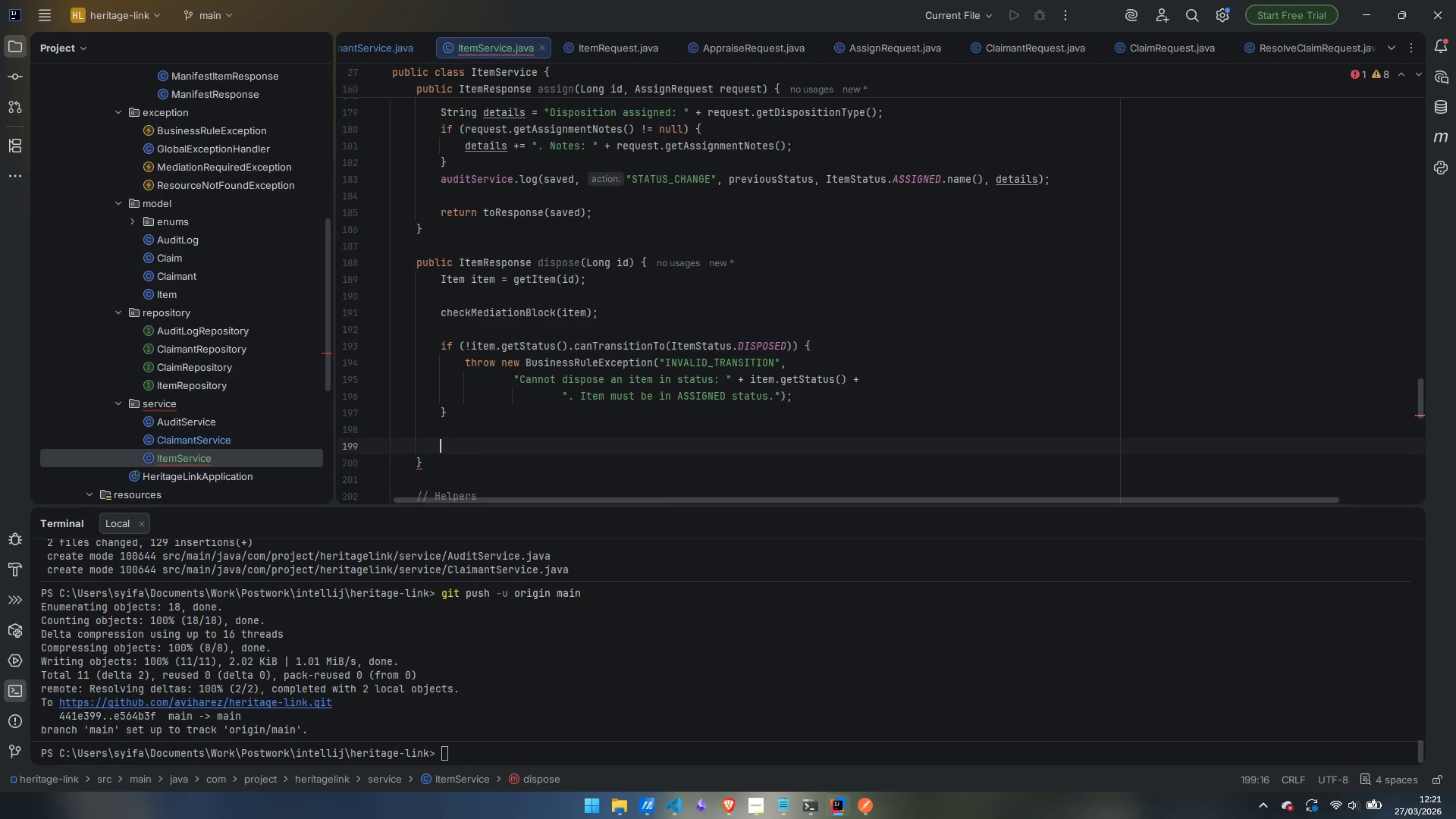 
key(Control+Backspace)
 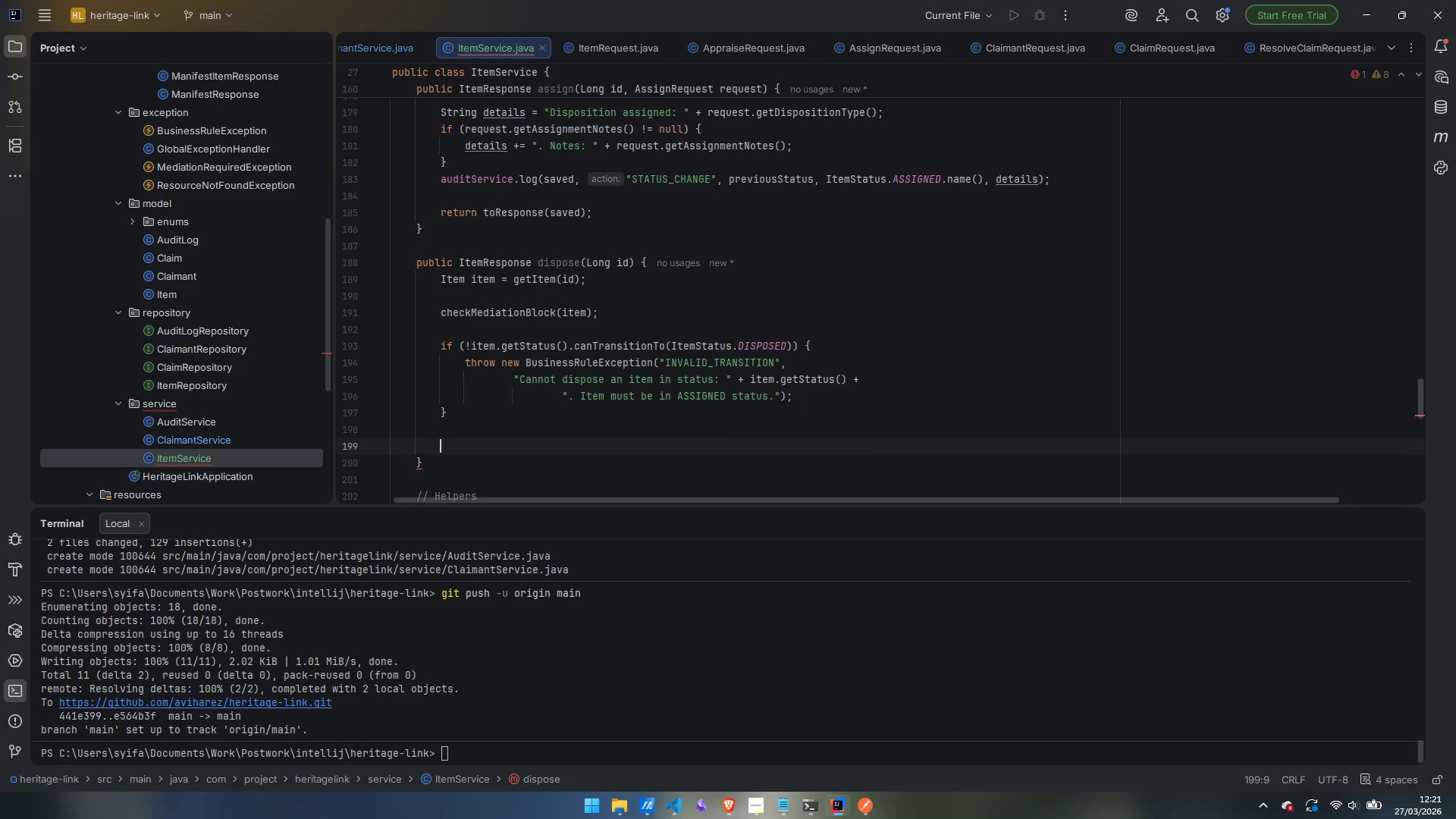 
type(String previousStatus = item.getStatus().name)
 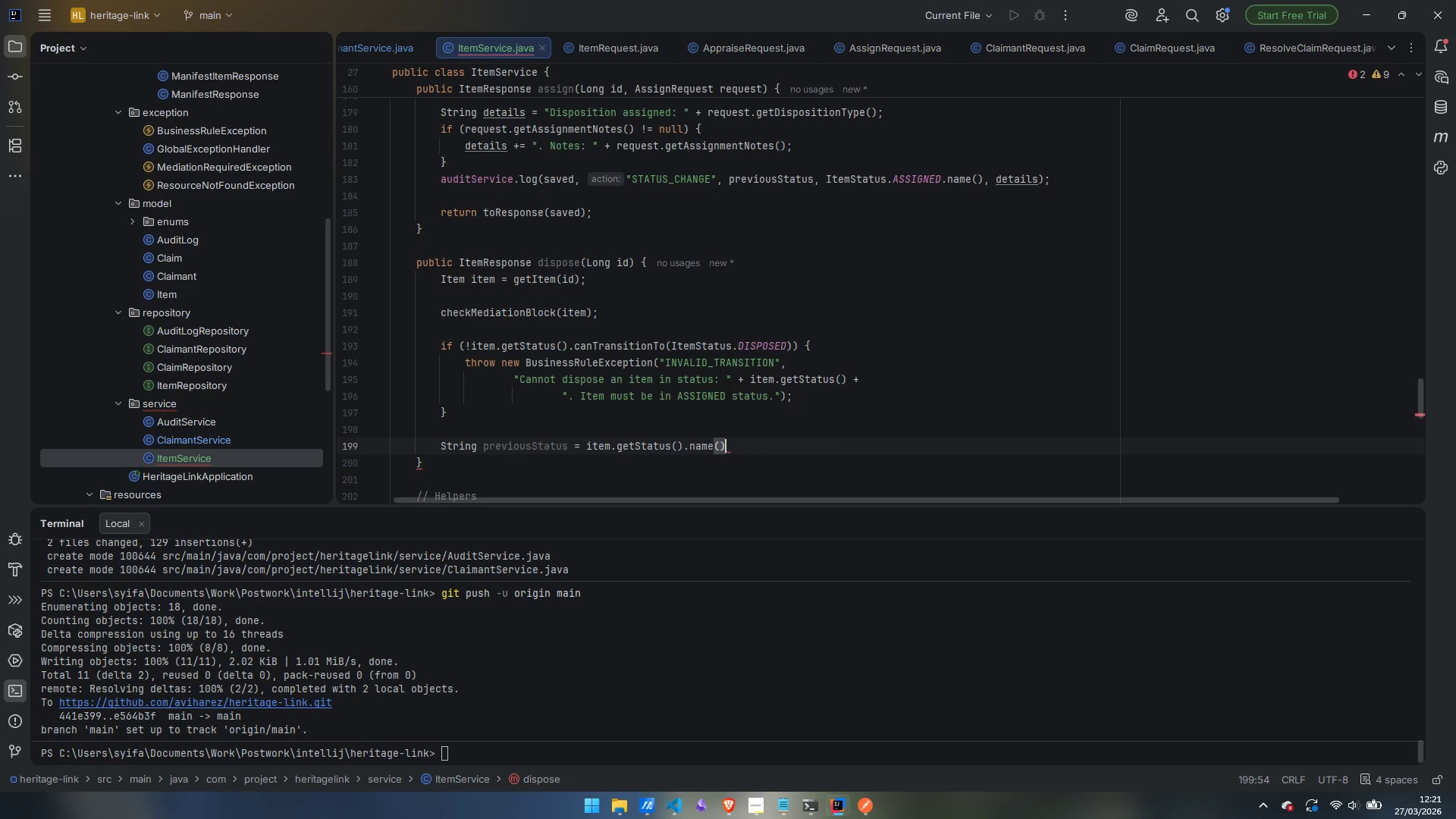 
 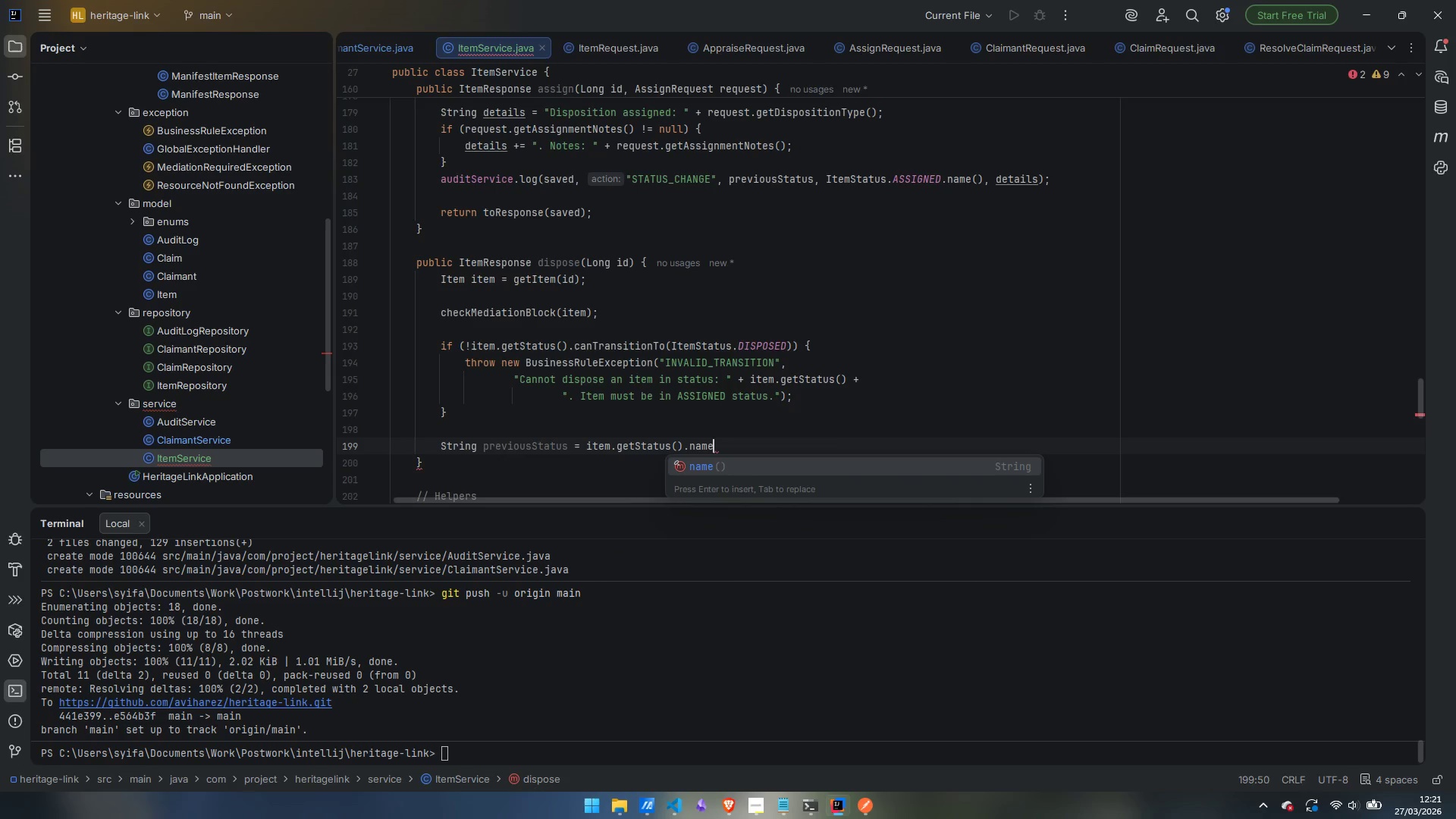 
key(Enter)
 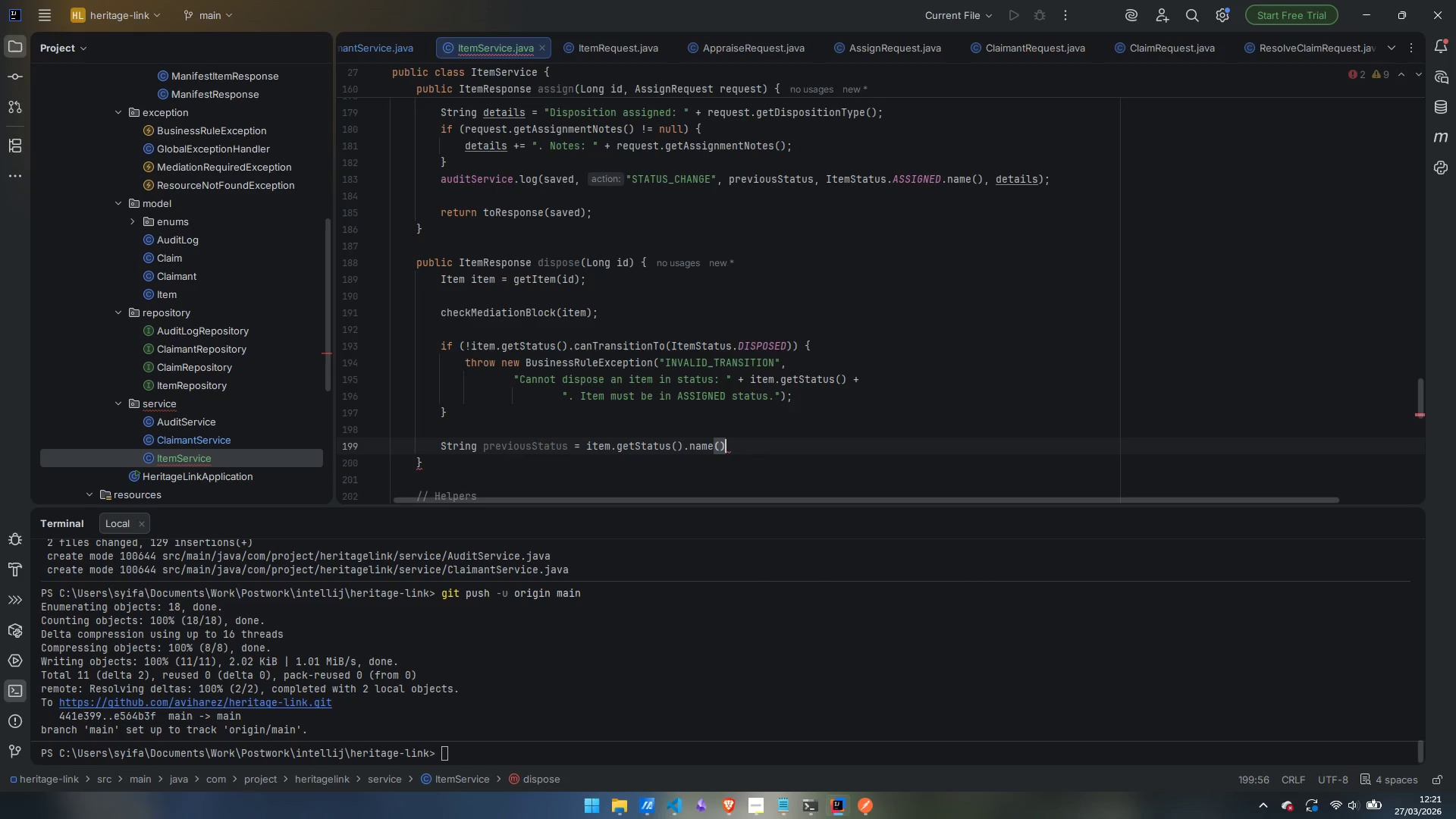 
key(Semicolon)
 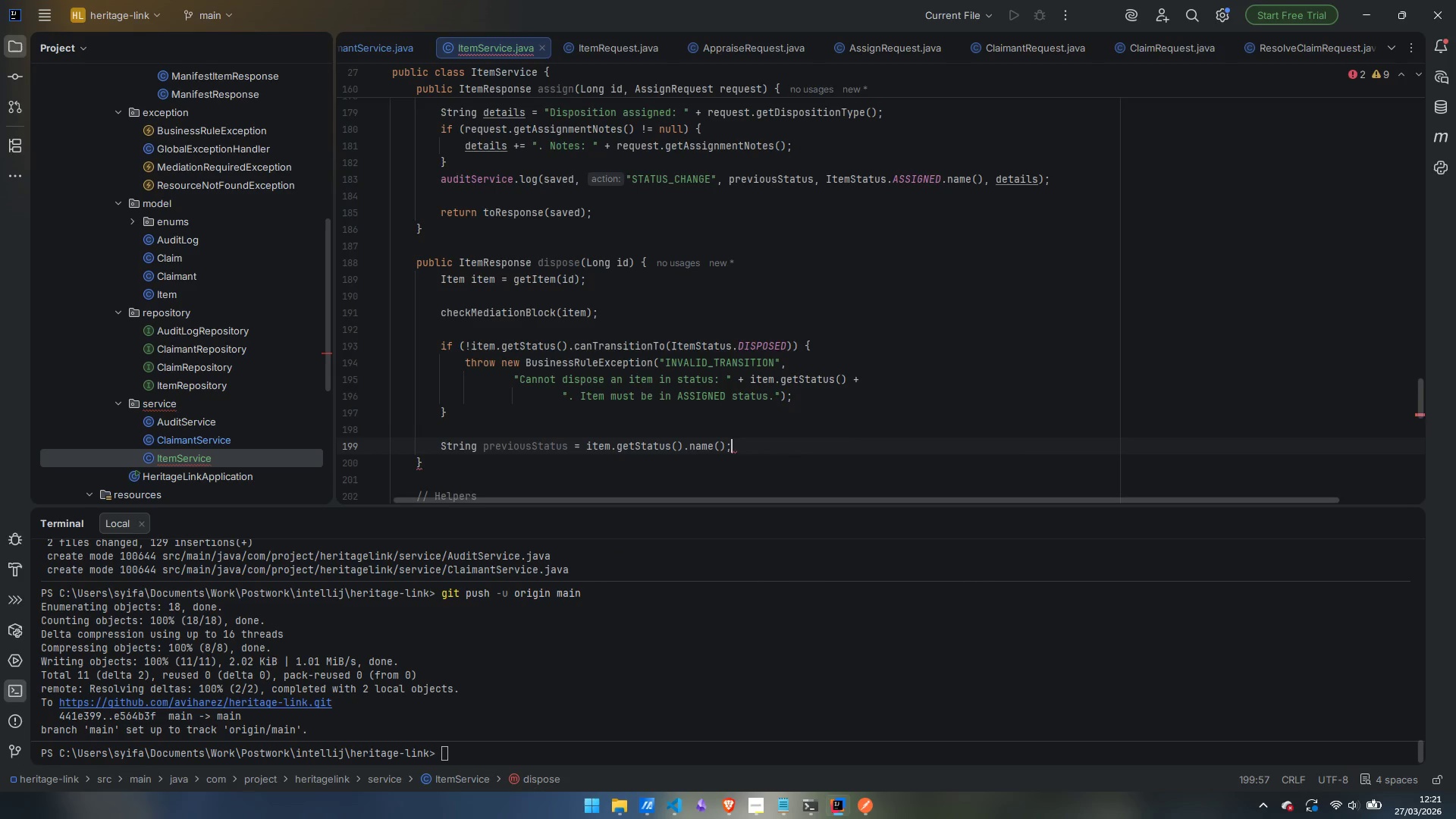 
key(Enter)
 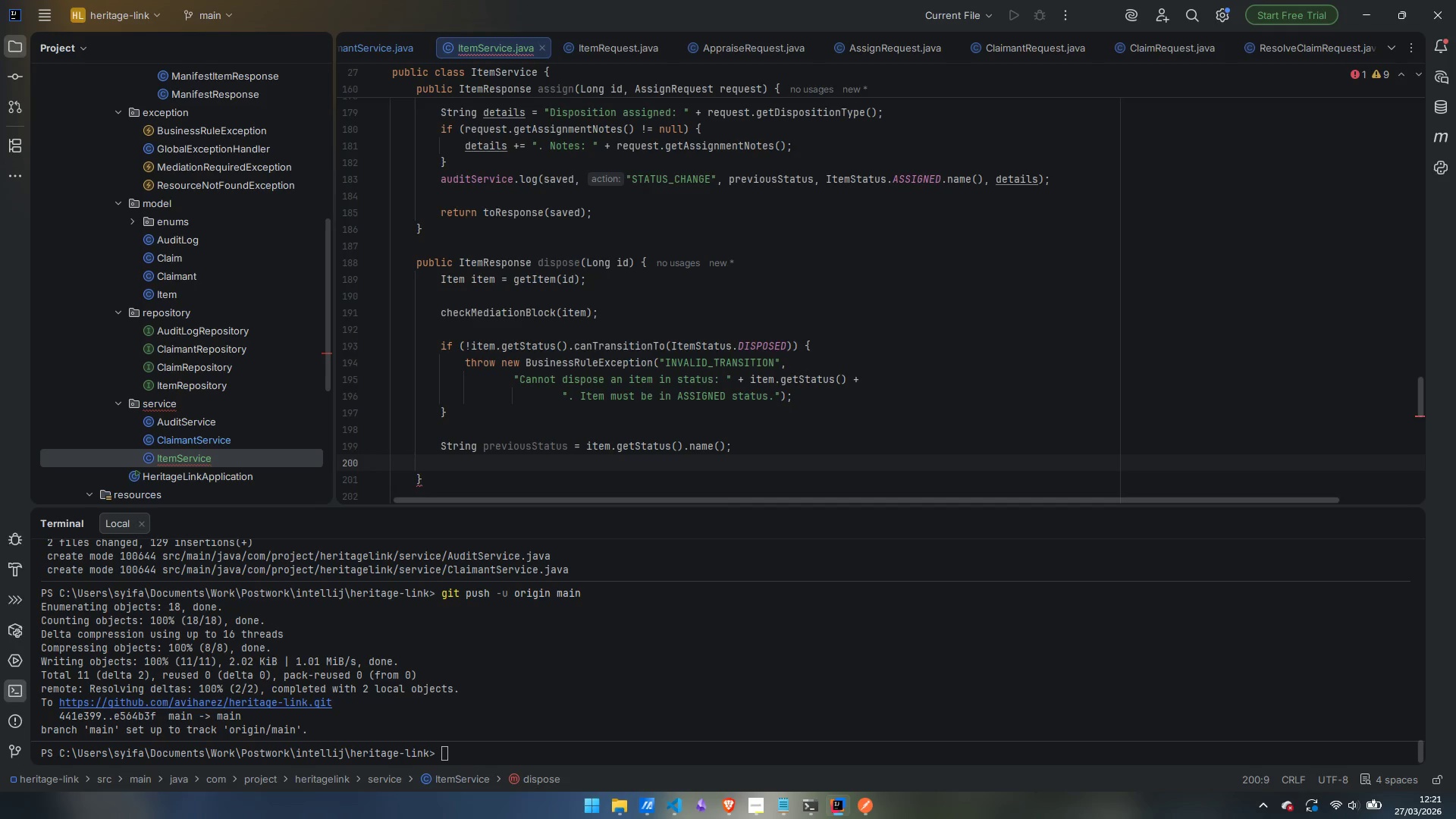 
type(item.setStatus)
 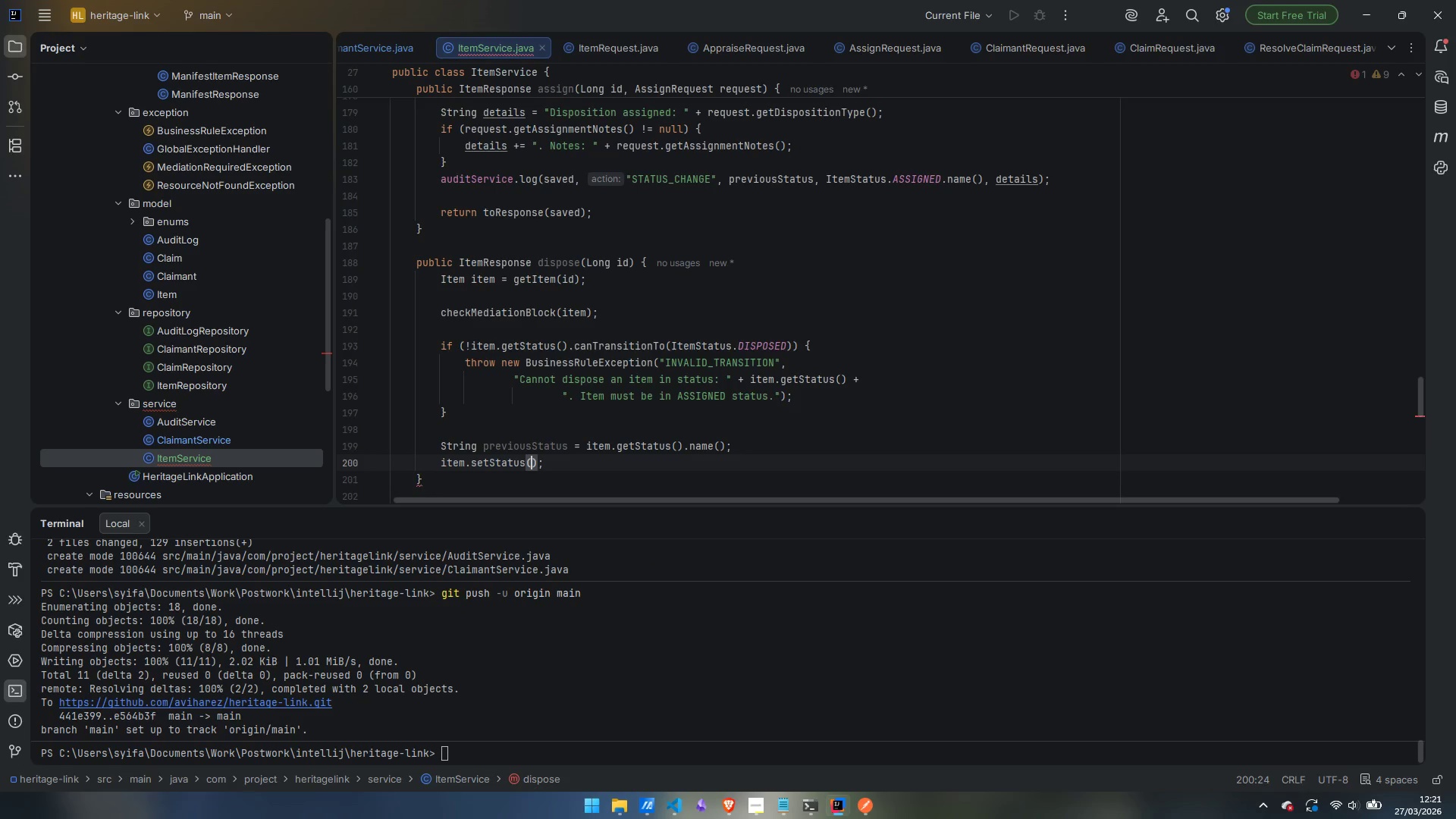 
 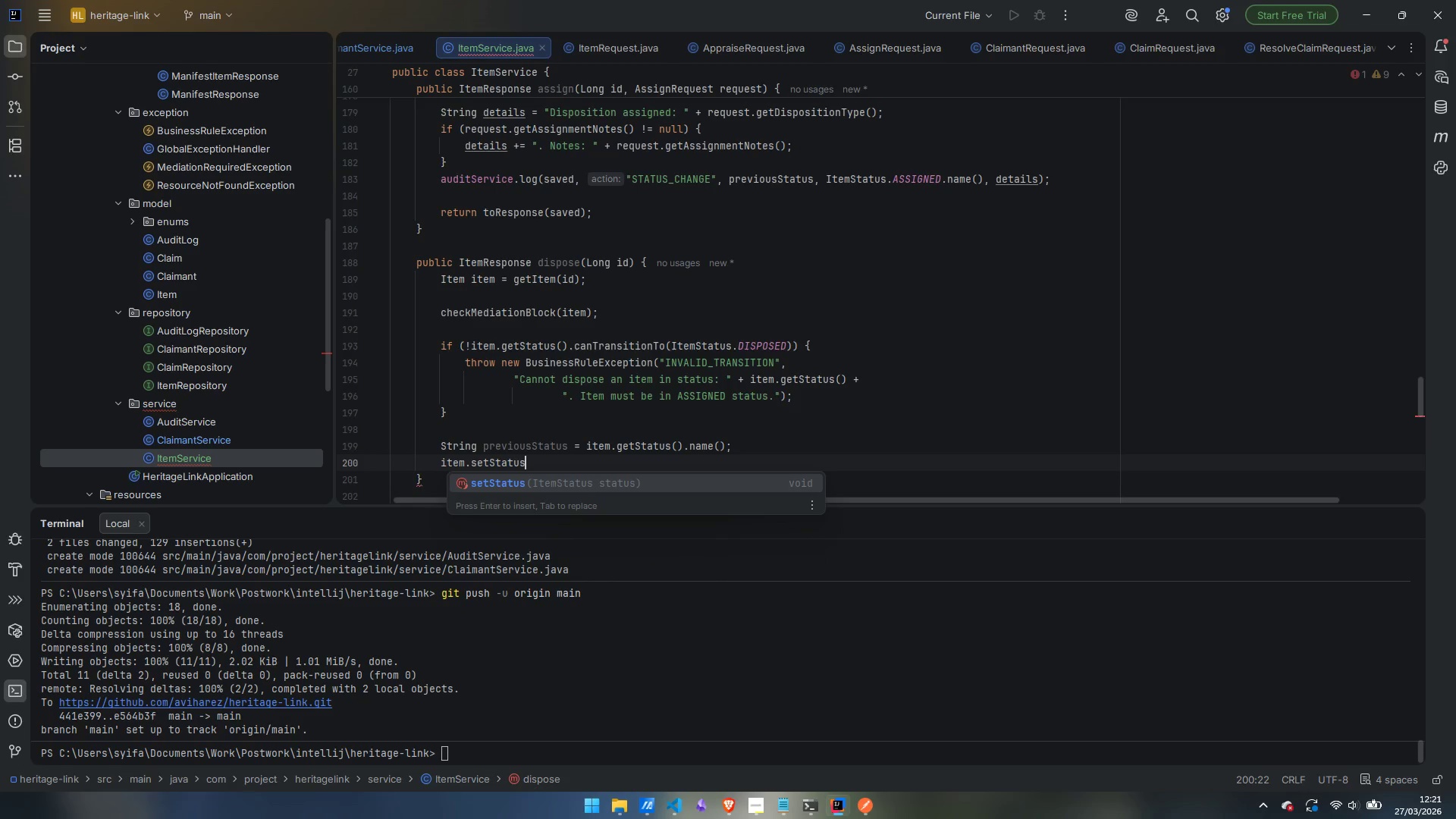 
key(Enter)
 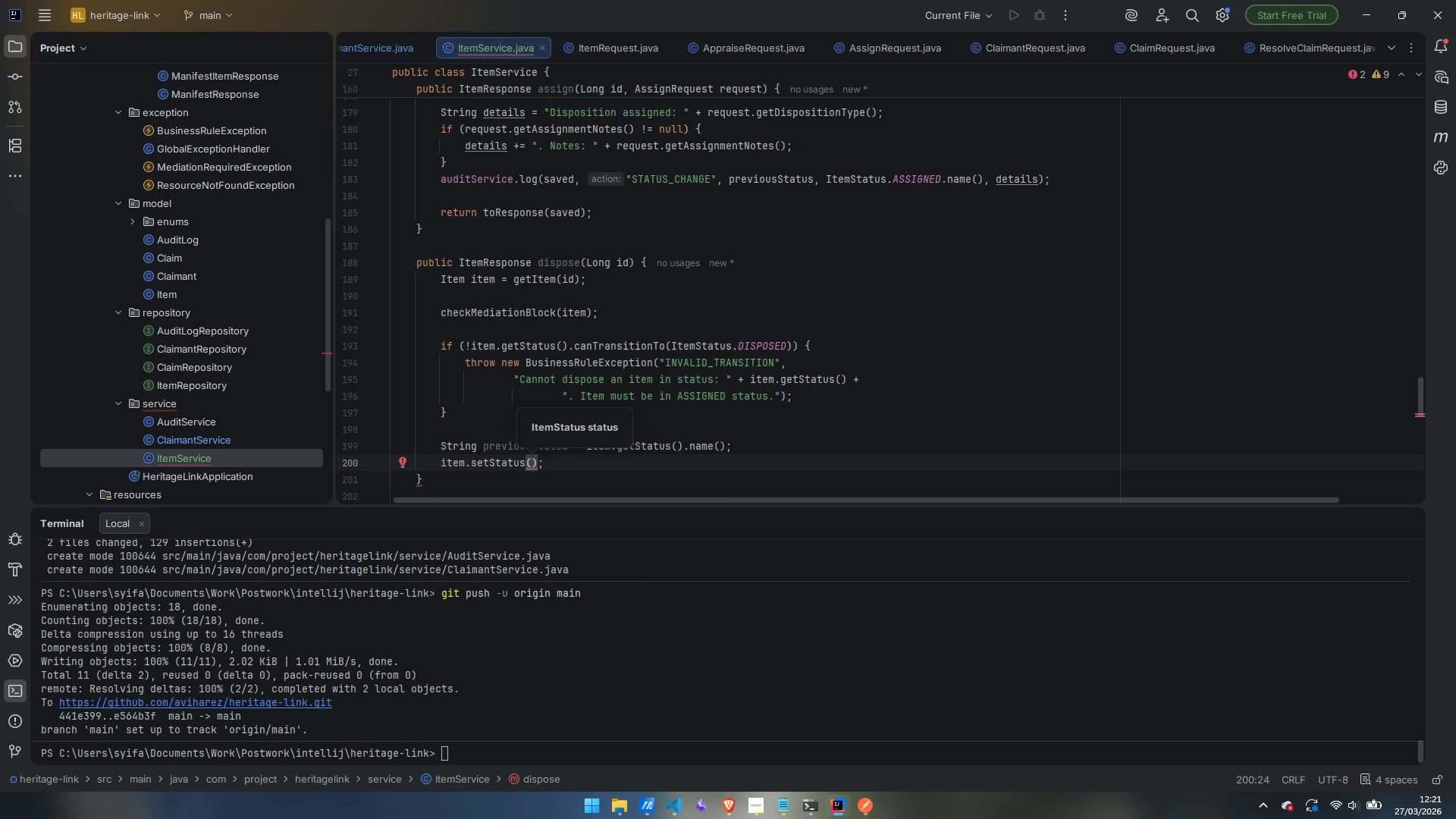 
type(ItemStatus.DISPOSED)
 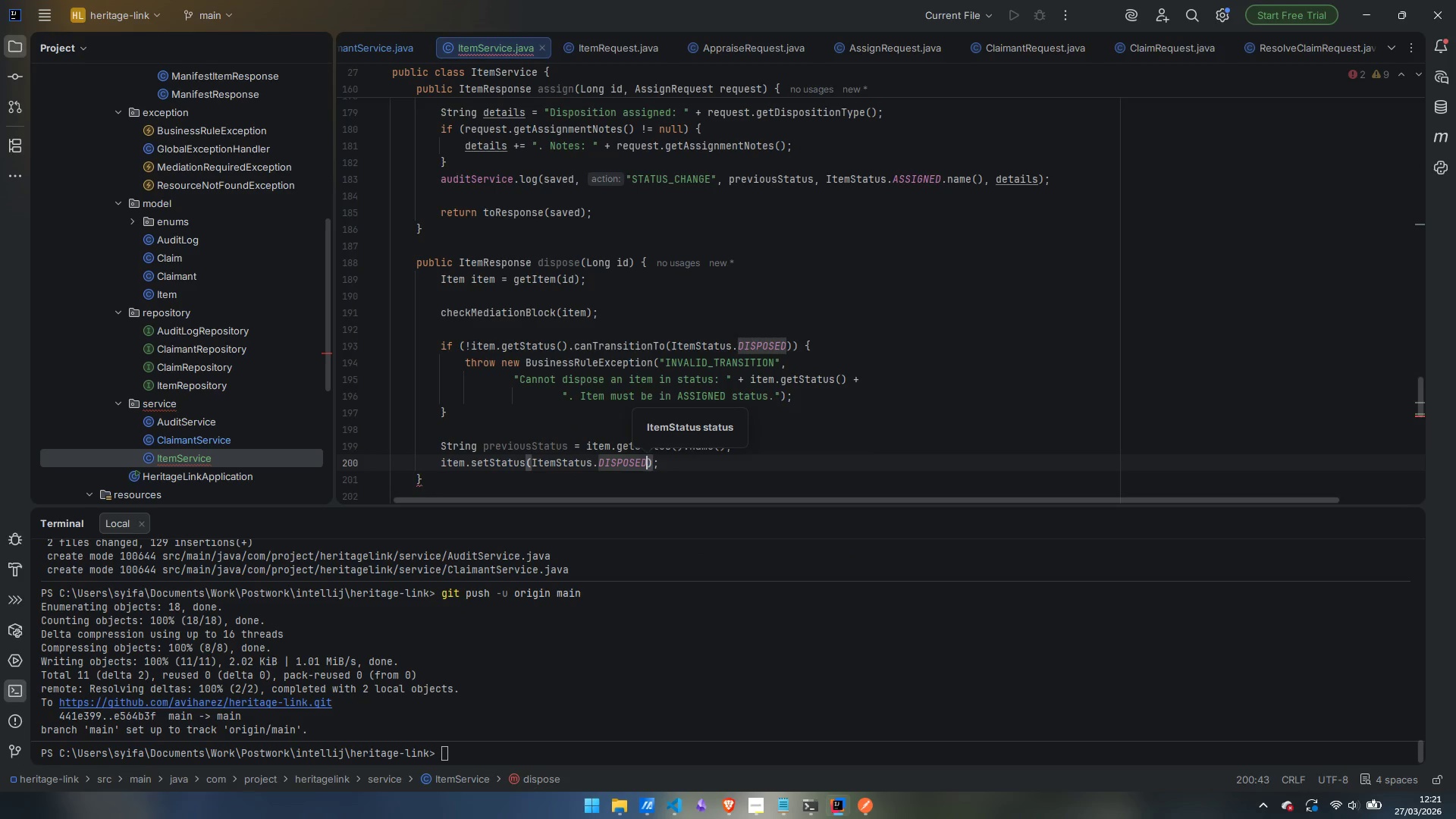 
 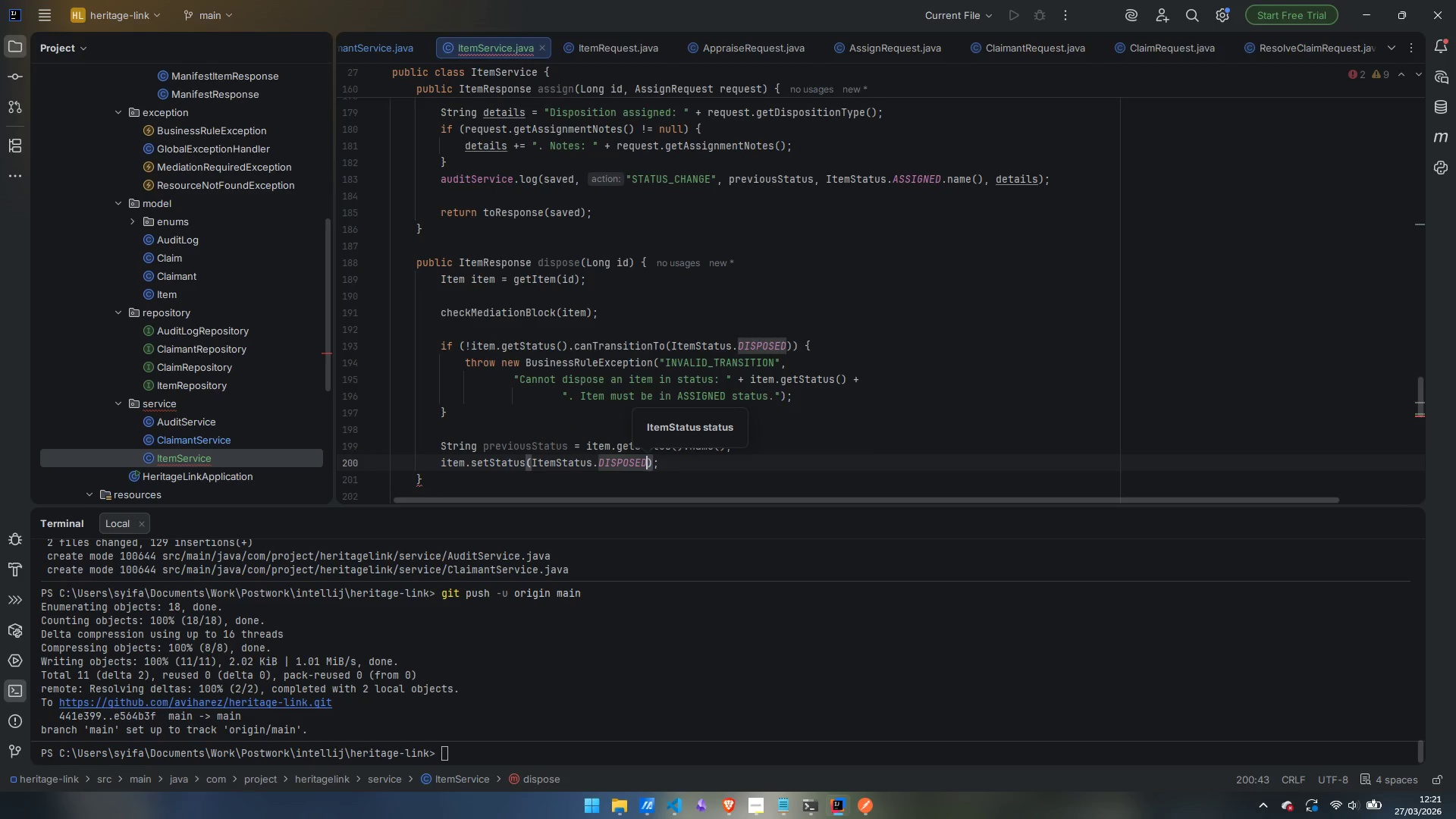 
key(ArrowRight)
 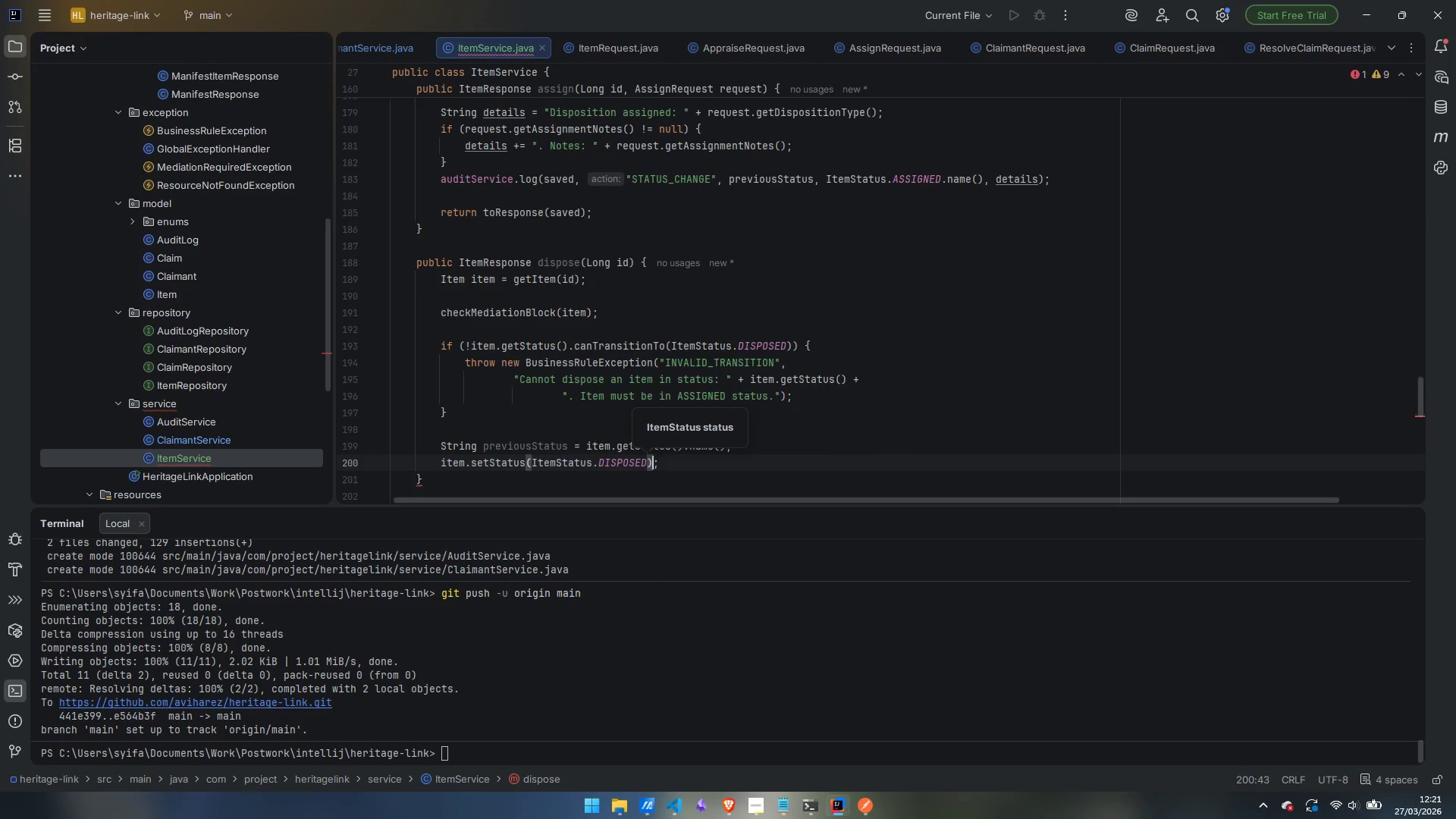 
key(ArrowRight)
 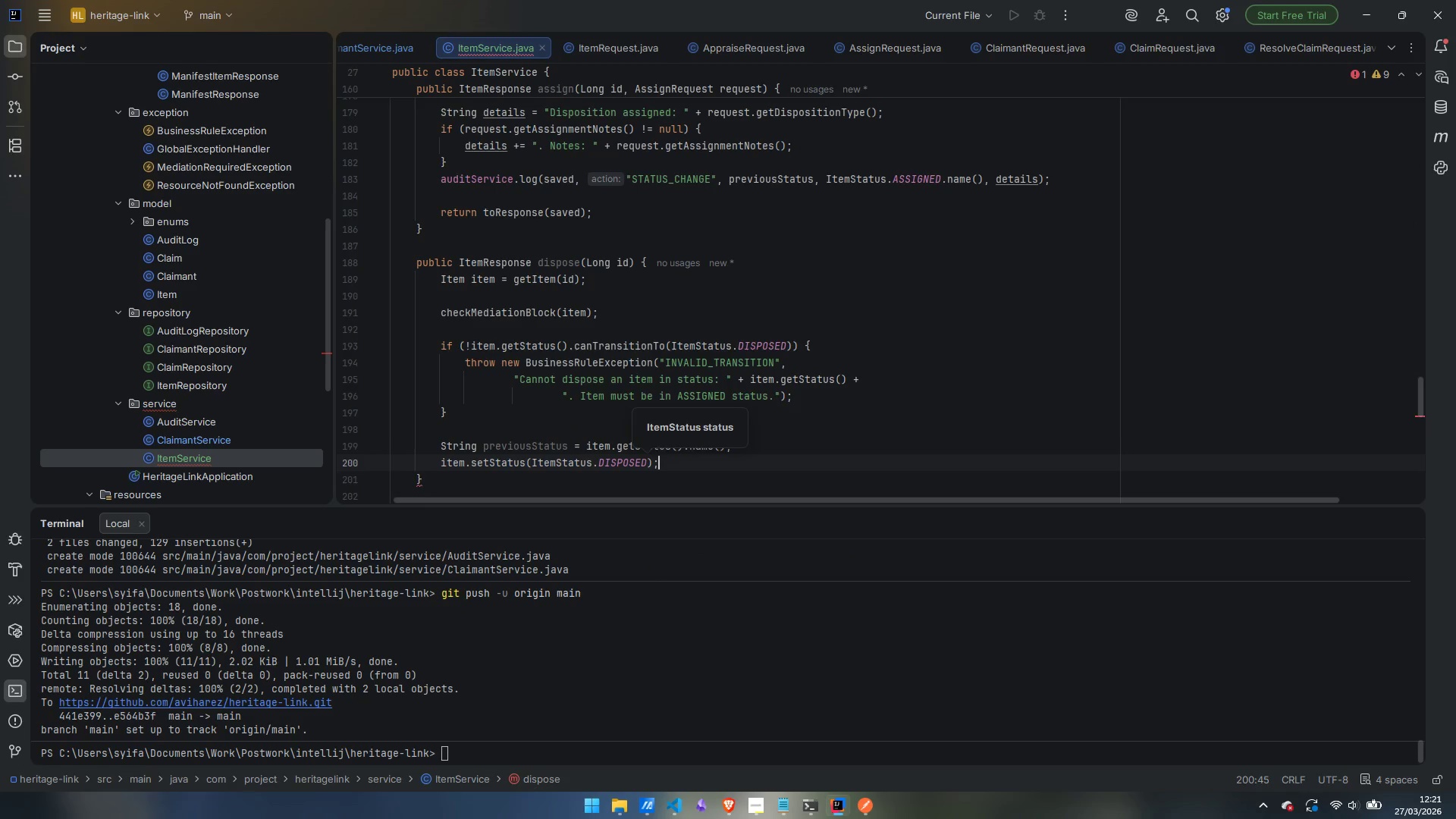 
key(Enter)
 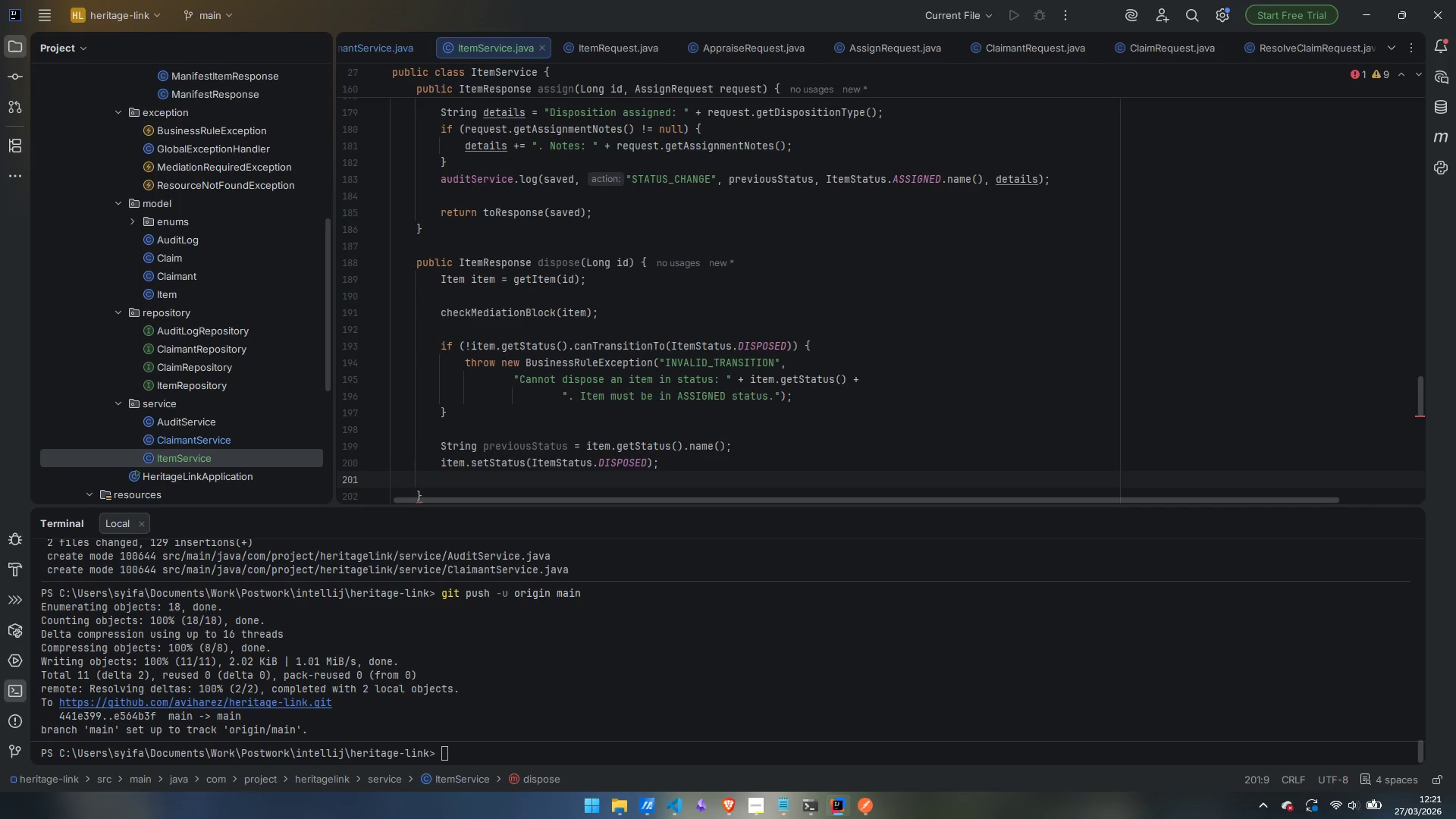 
key(Enter)
 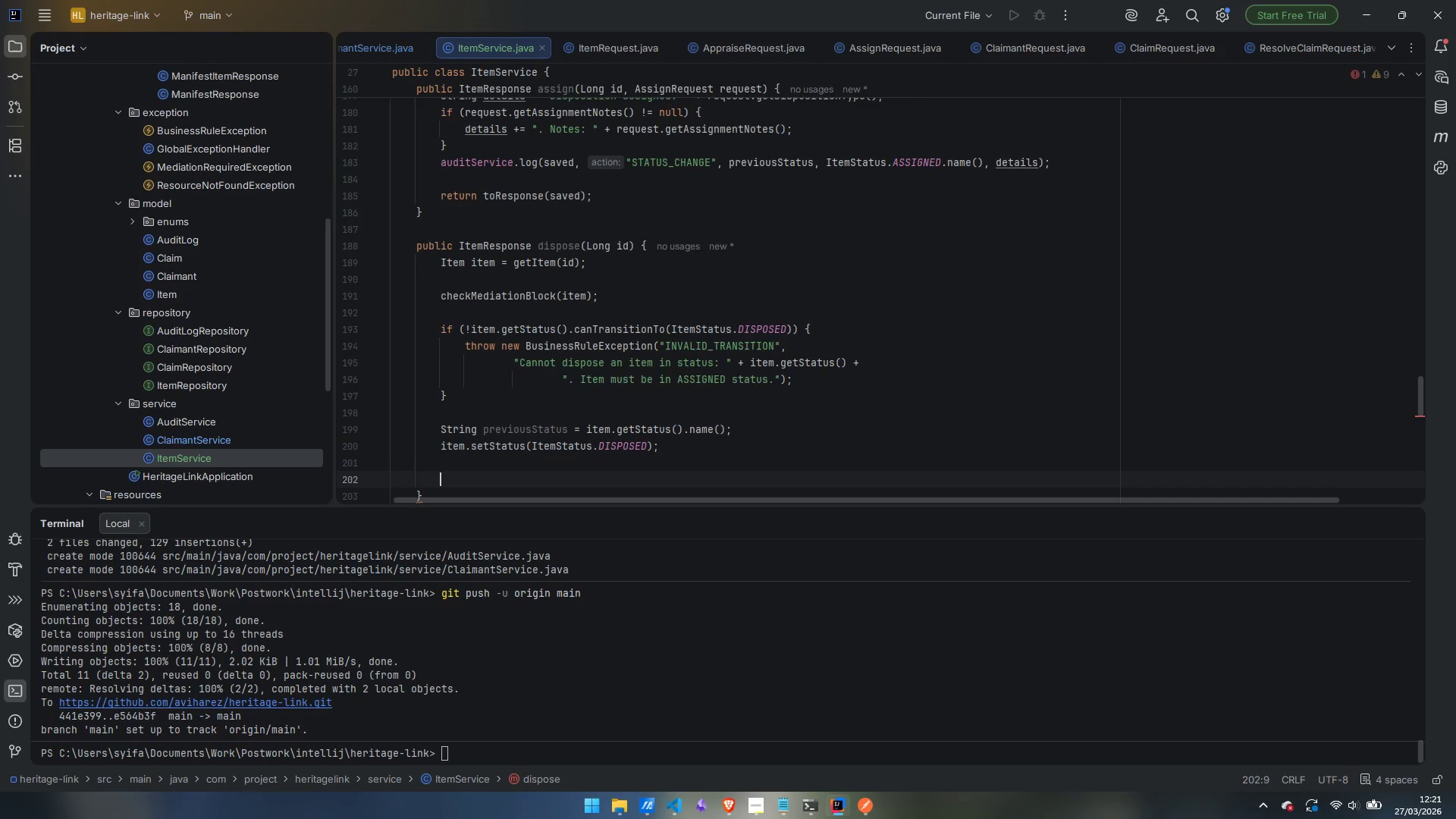 
type(OIte)
 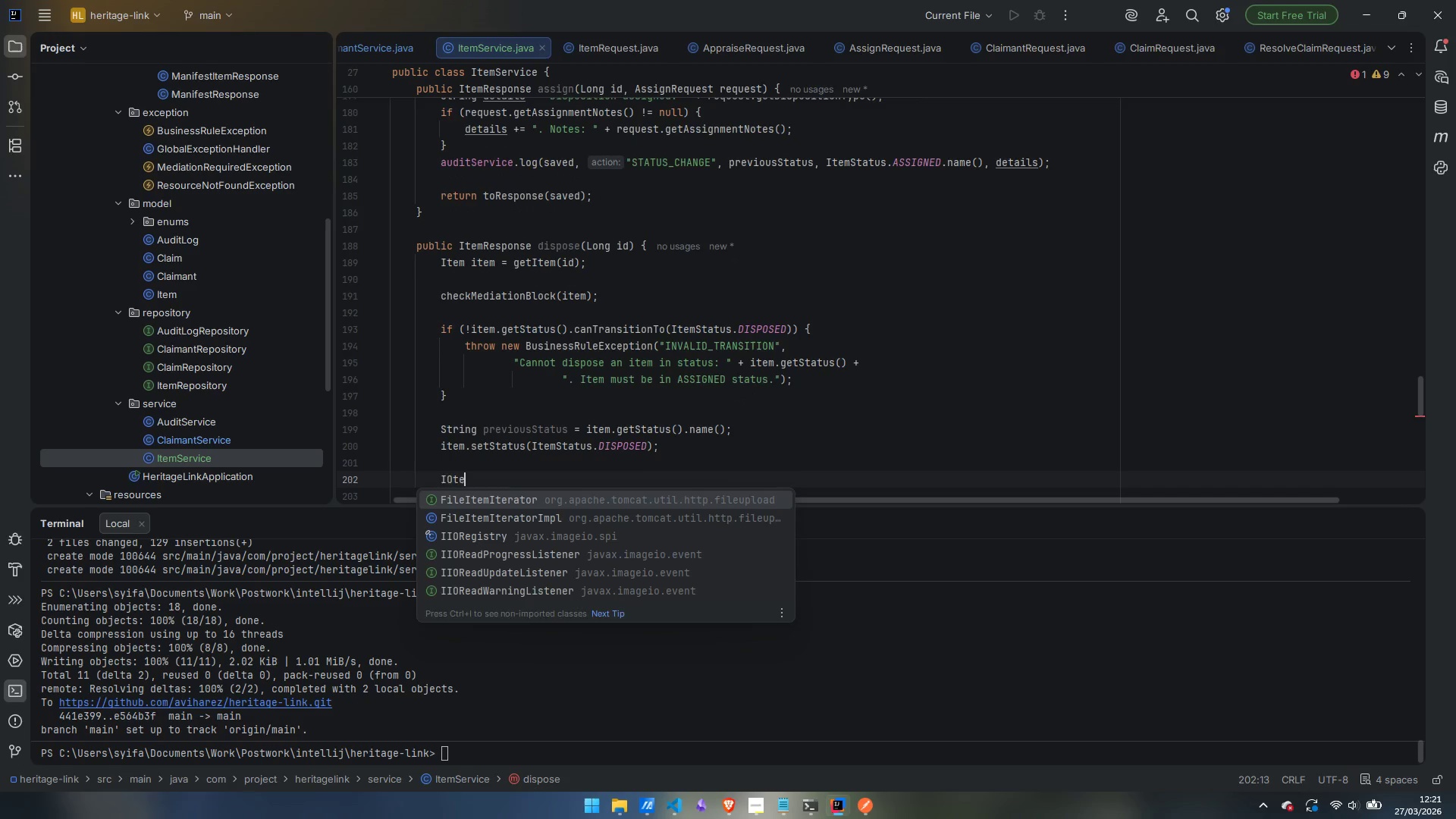 
key(Control+ControlLeft)
 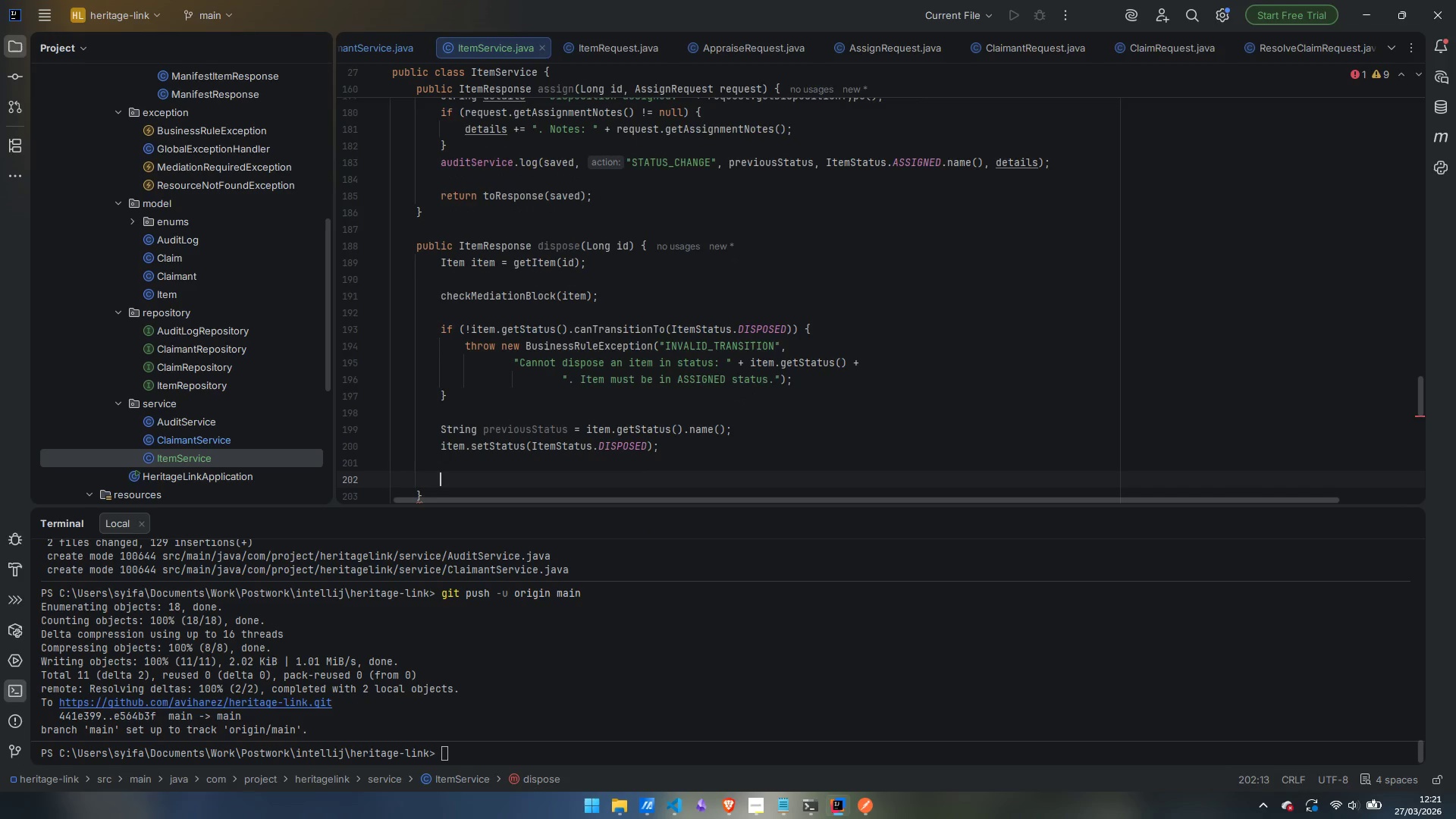 
key(Control+Backspace)
 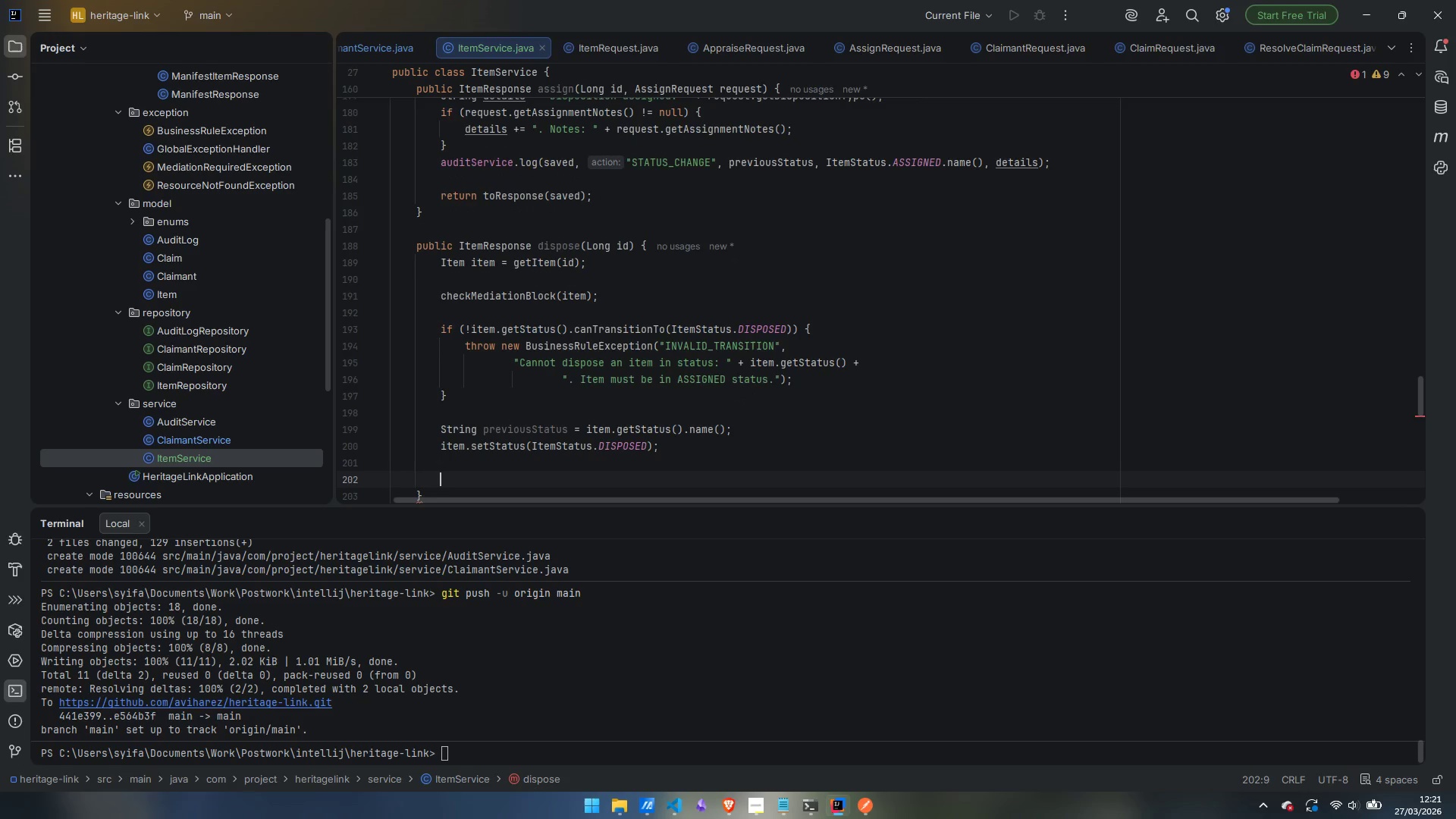 
type(Item saved = itemRes)
key(Backspace)
type(pository.save)
 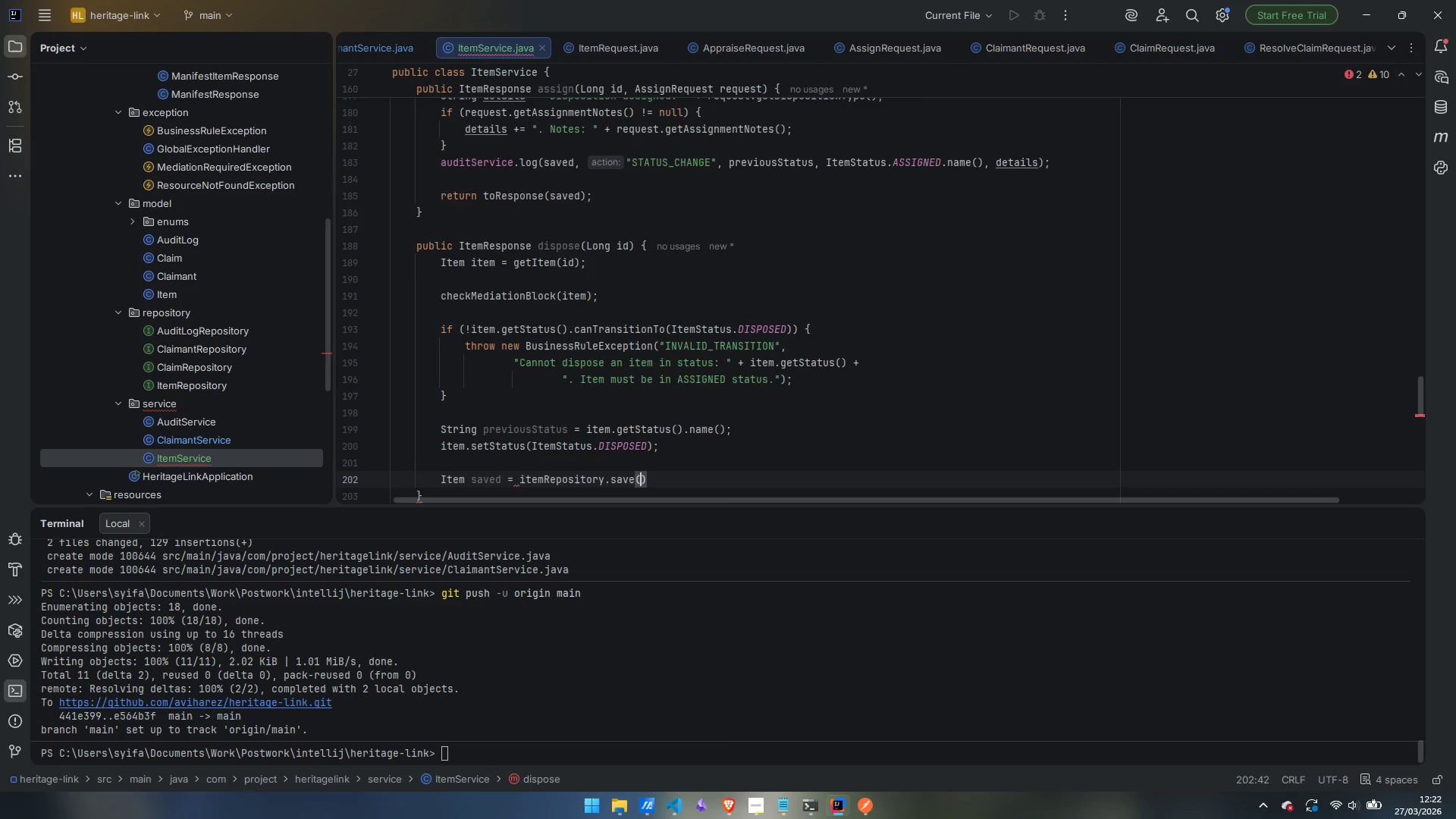 
 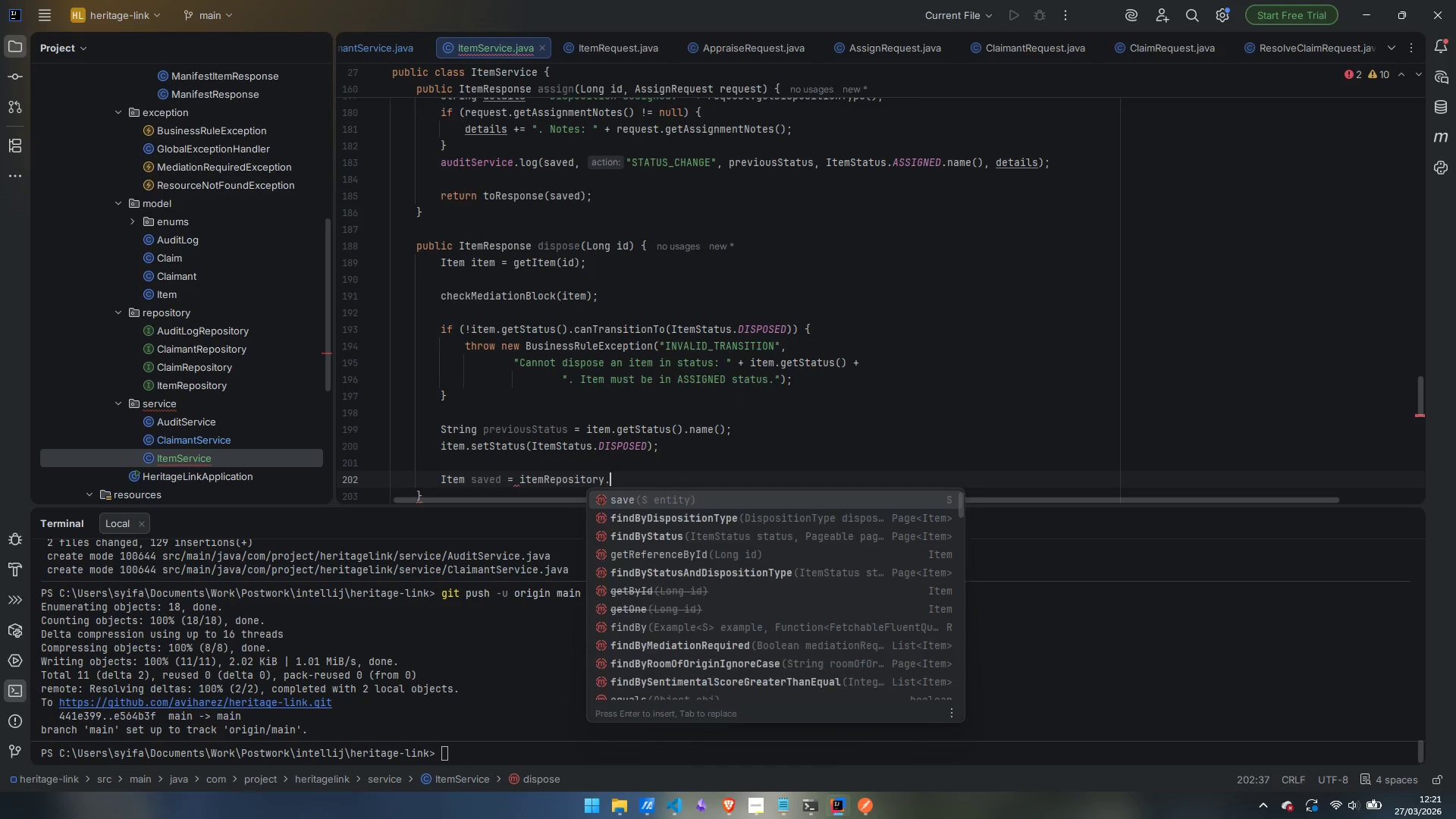 
key(Enter)
 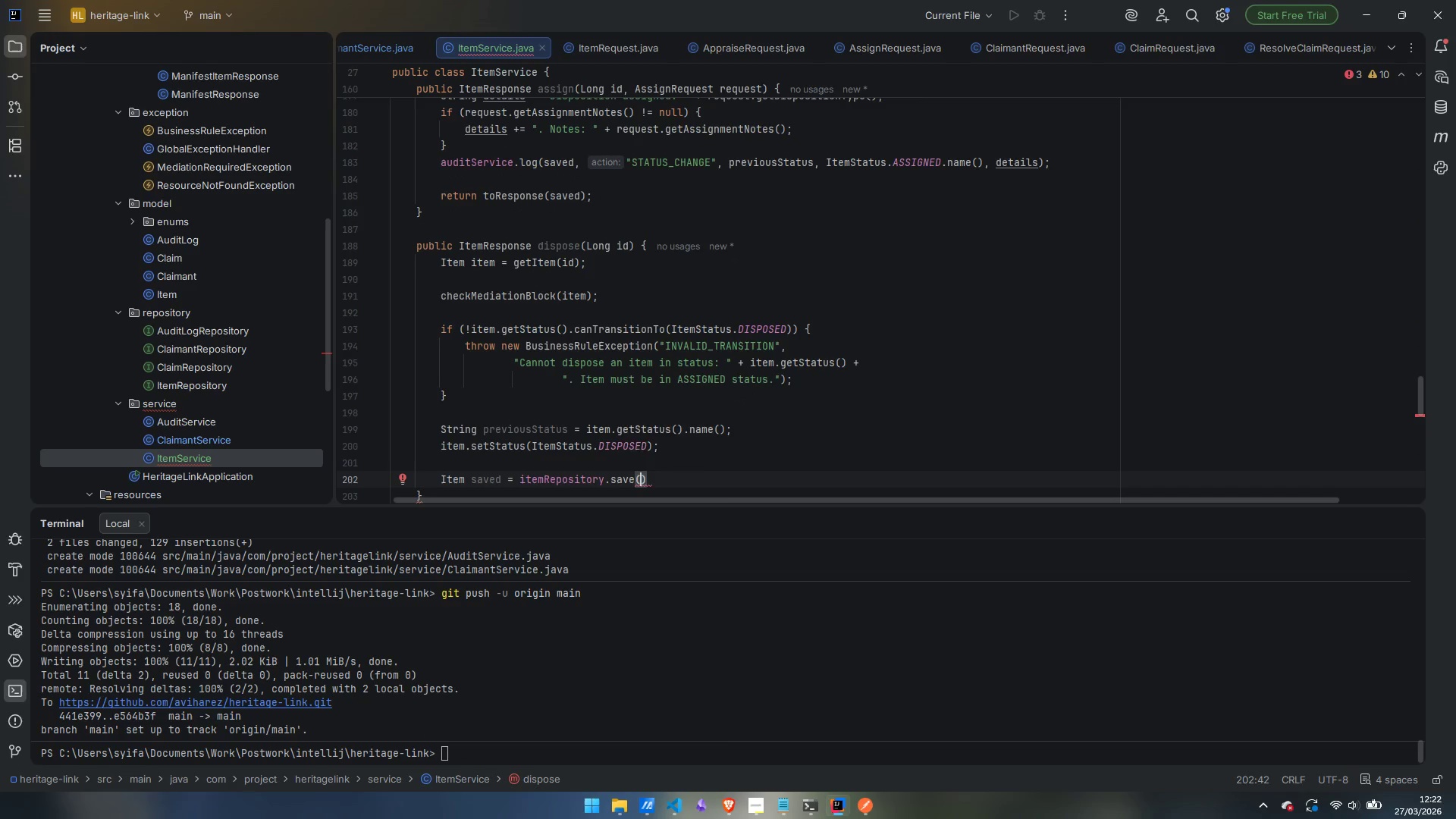 
type(item)
 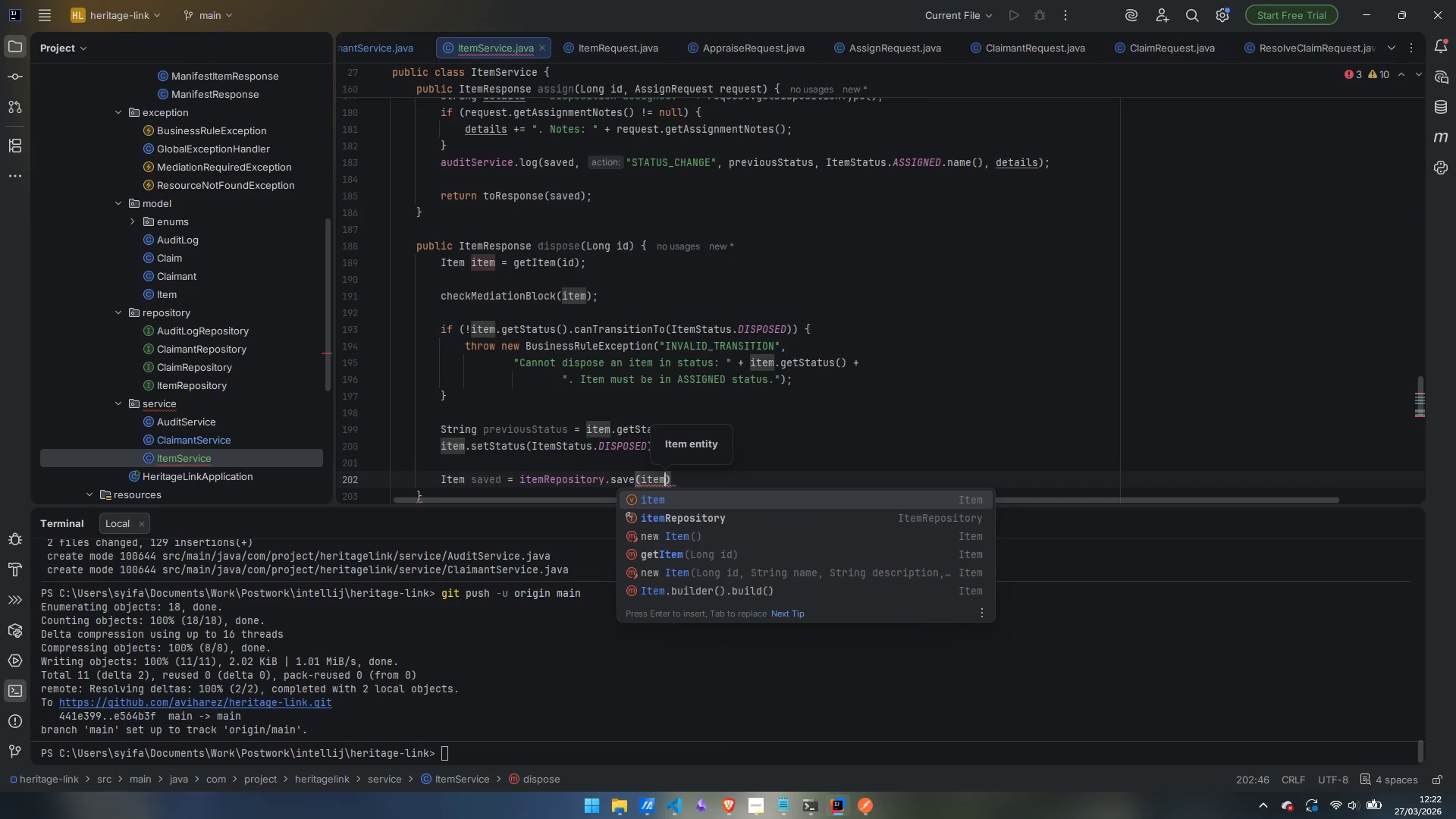 
key(ArrowRight)
 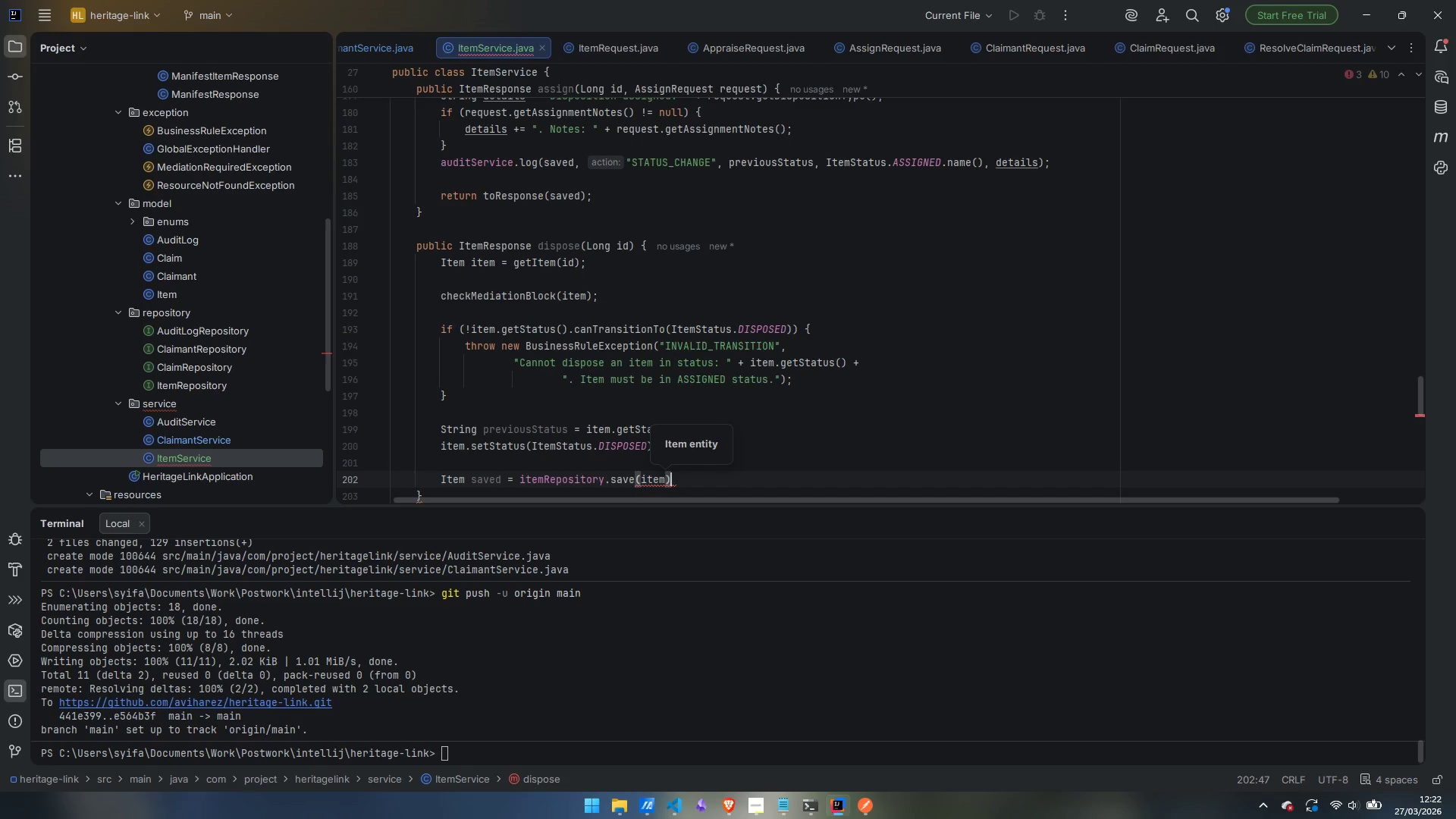 
key(Semicolon)
 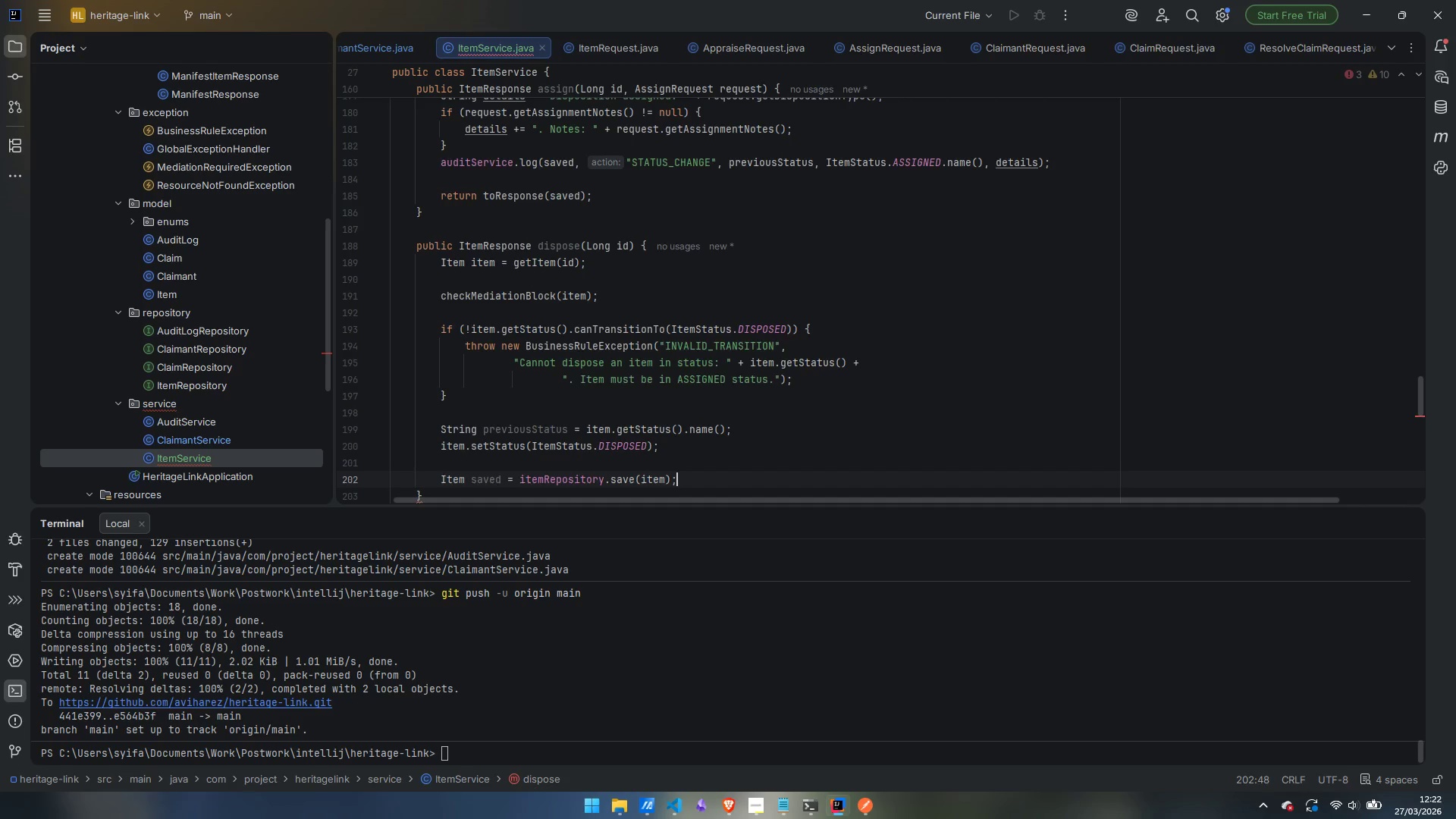 
key(Enter)
 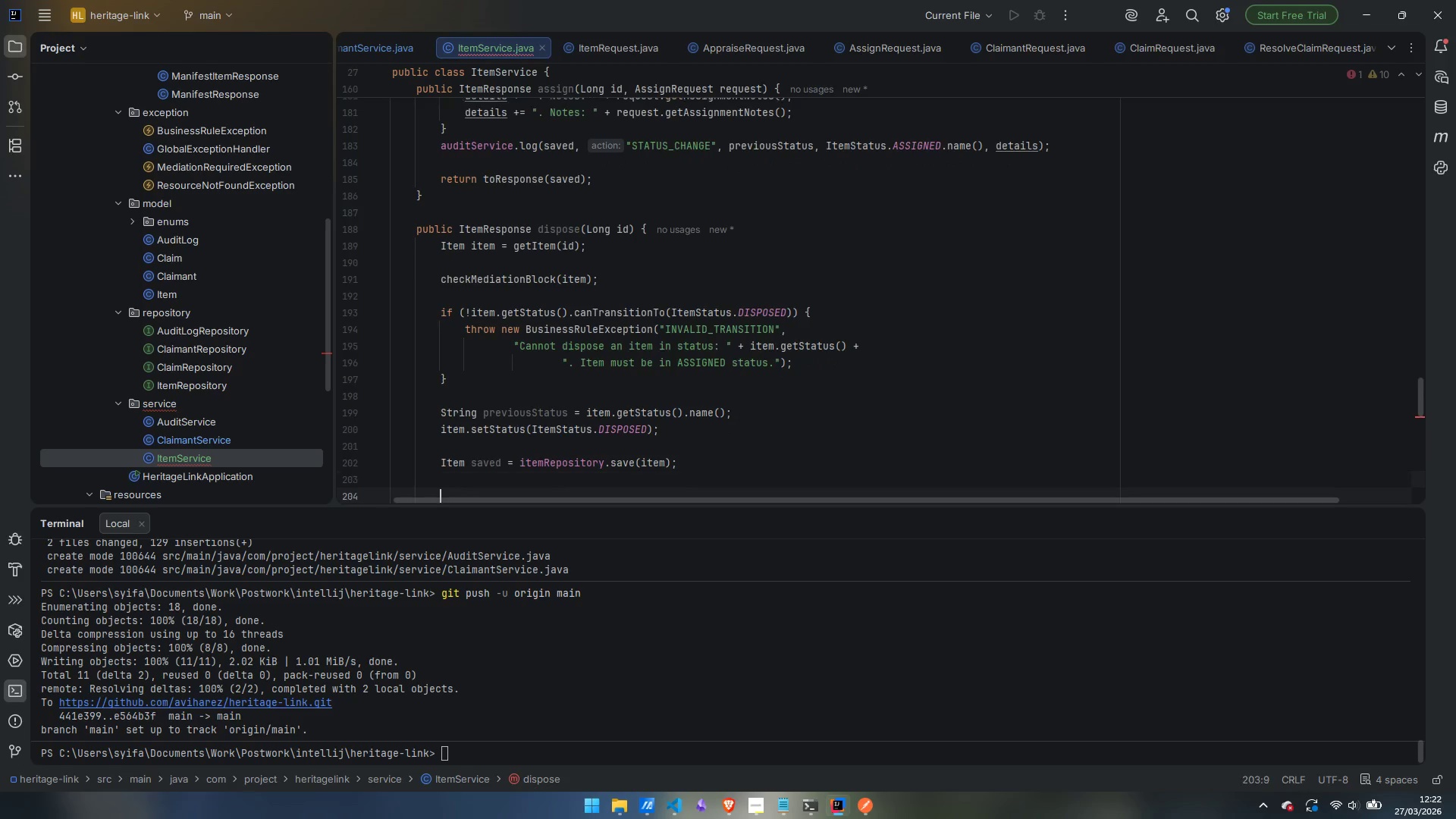 
key(Enter)
 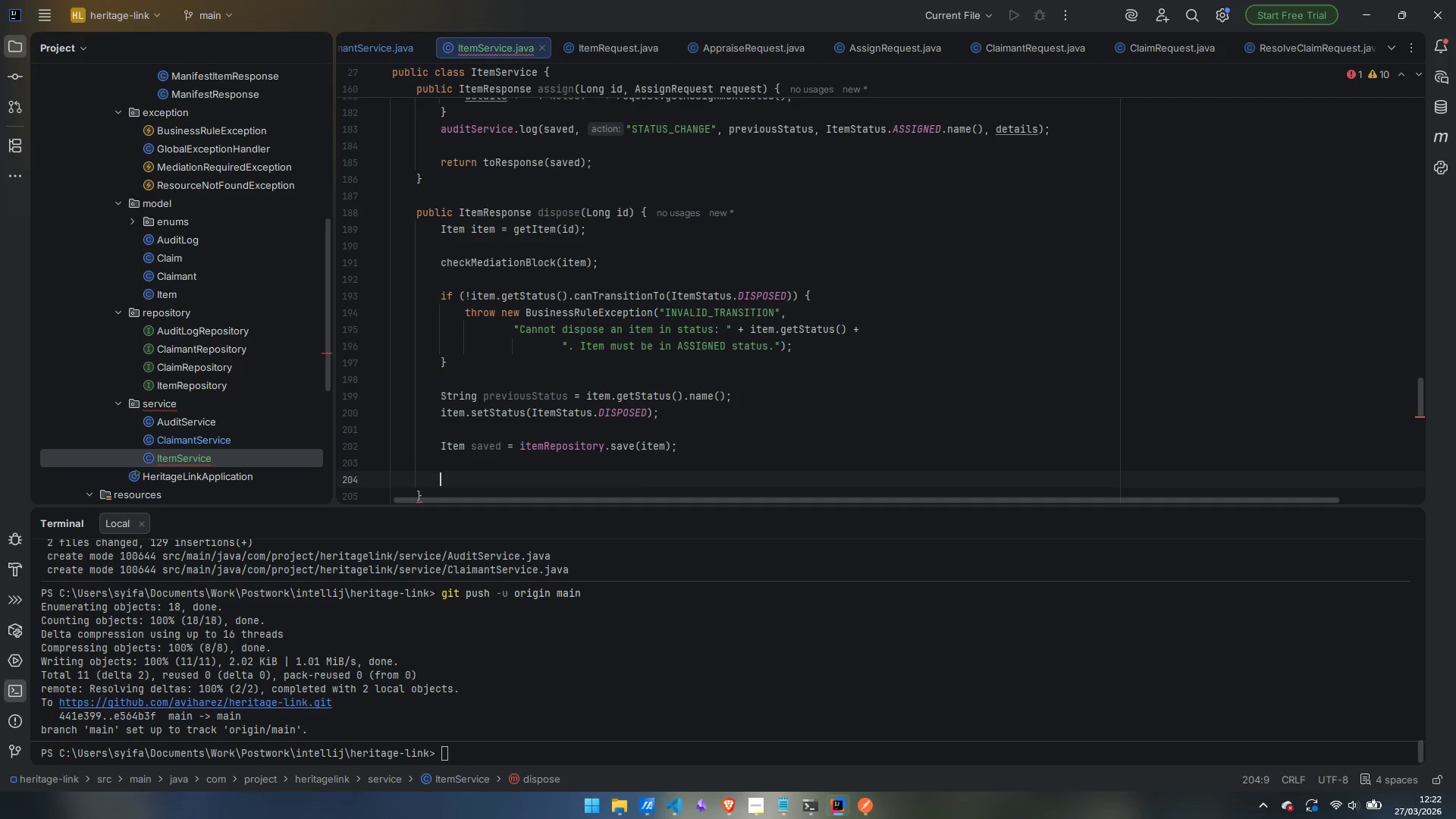 
type(auditService.log(savwed)
key(Backspace)
key(Backspace)
type(e)
key(Backspace)
type(d)
key(Backspace)
key(Backspace)
type(edm )
key(Backspace)
key(Backspace)
type(, "STATUS_CHAGE)
key(Backspace)
key(Backspace)
type(NGE)
 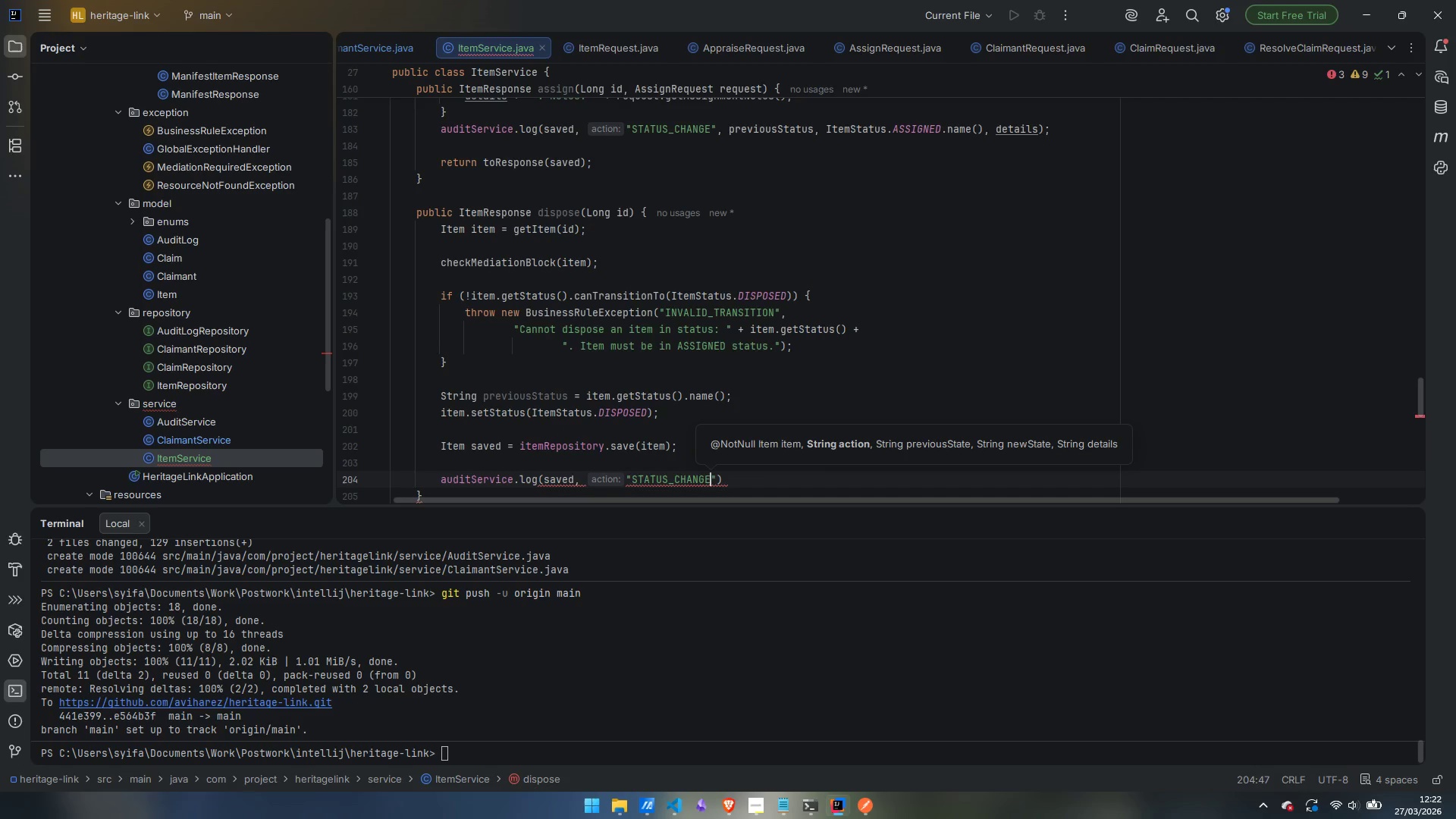 
key(ArrowRight)
 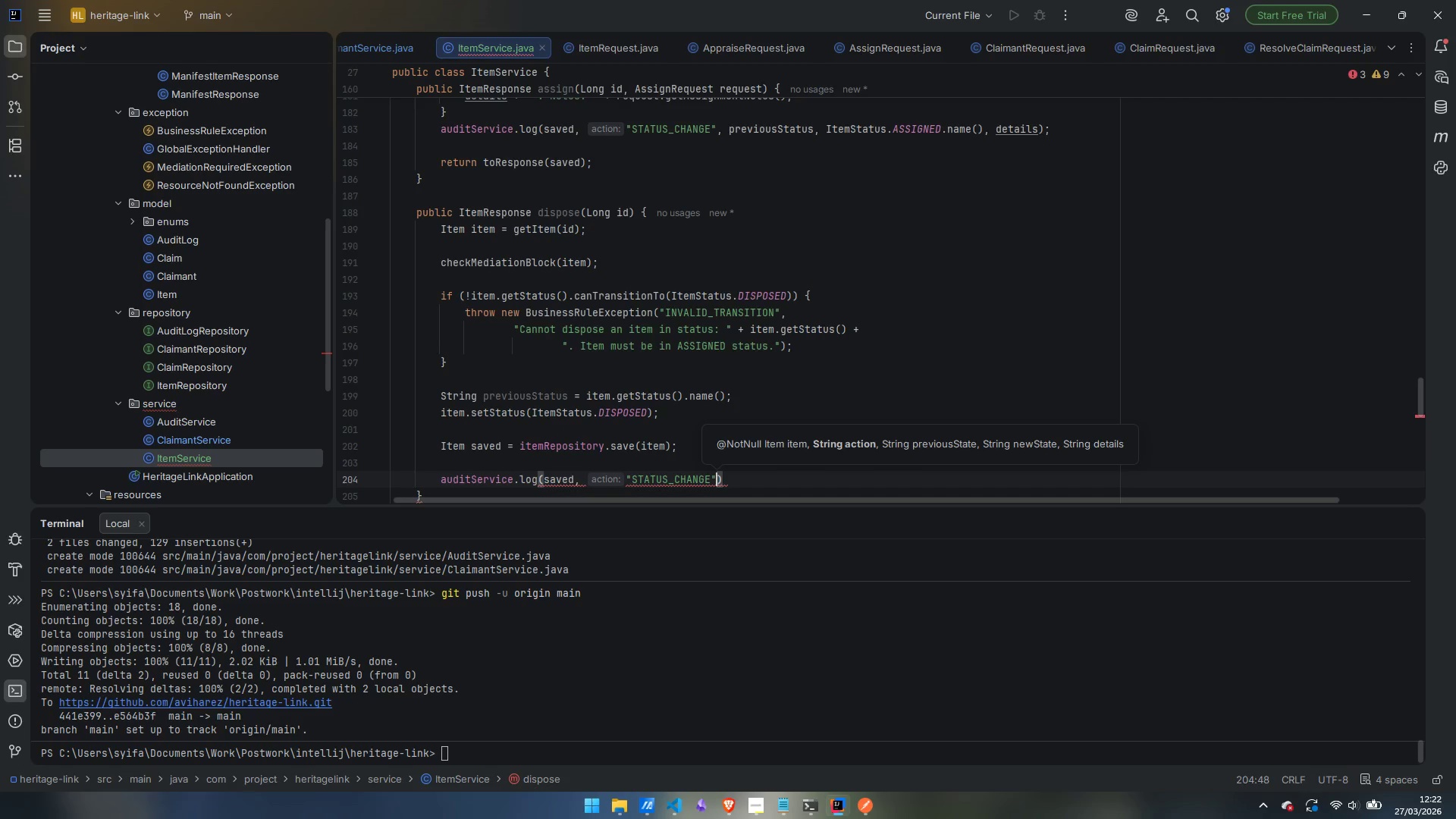 
type(, pre)
 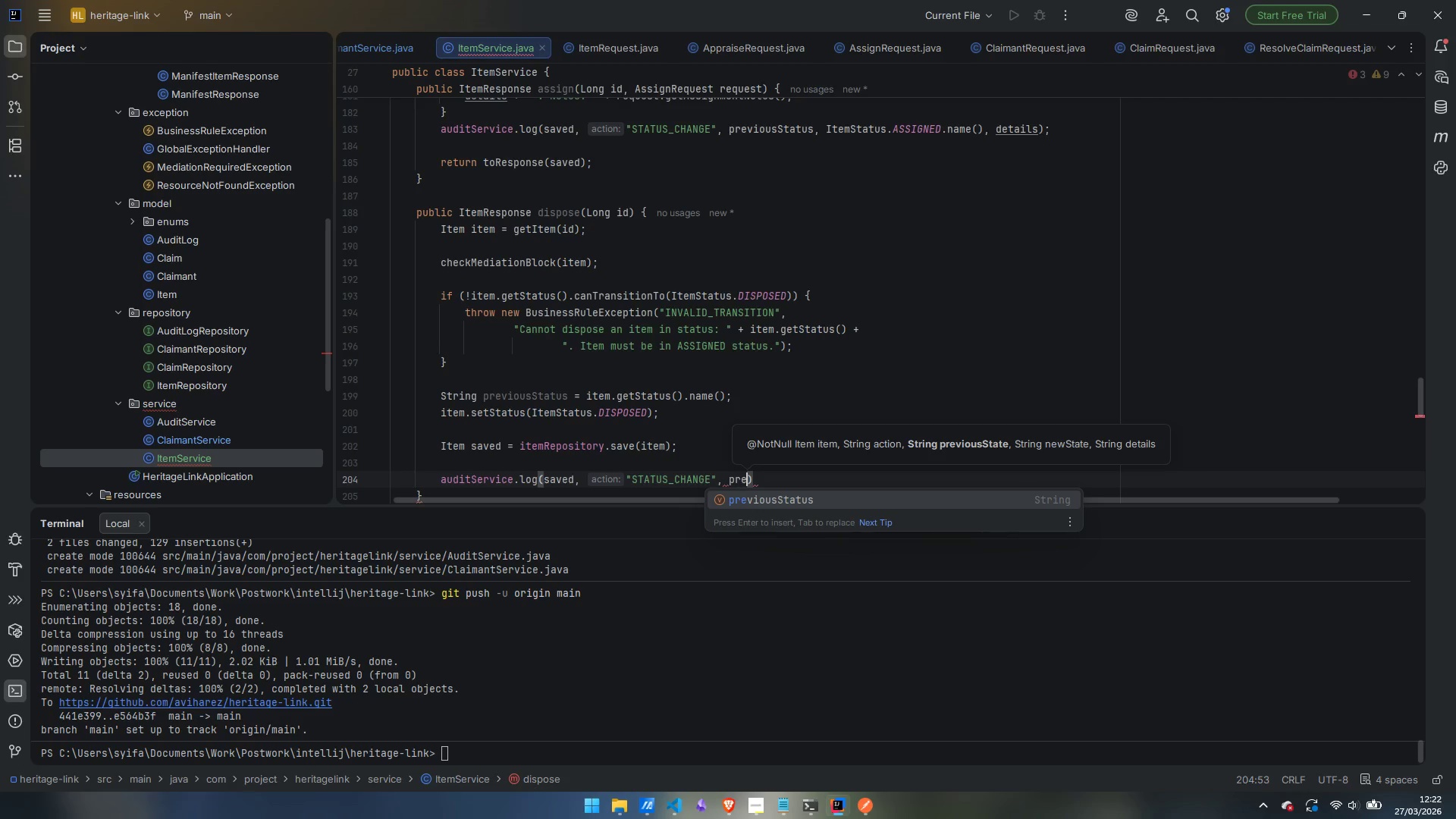 
key(Enter)
 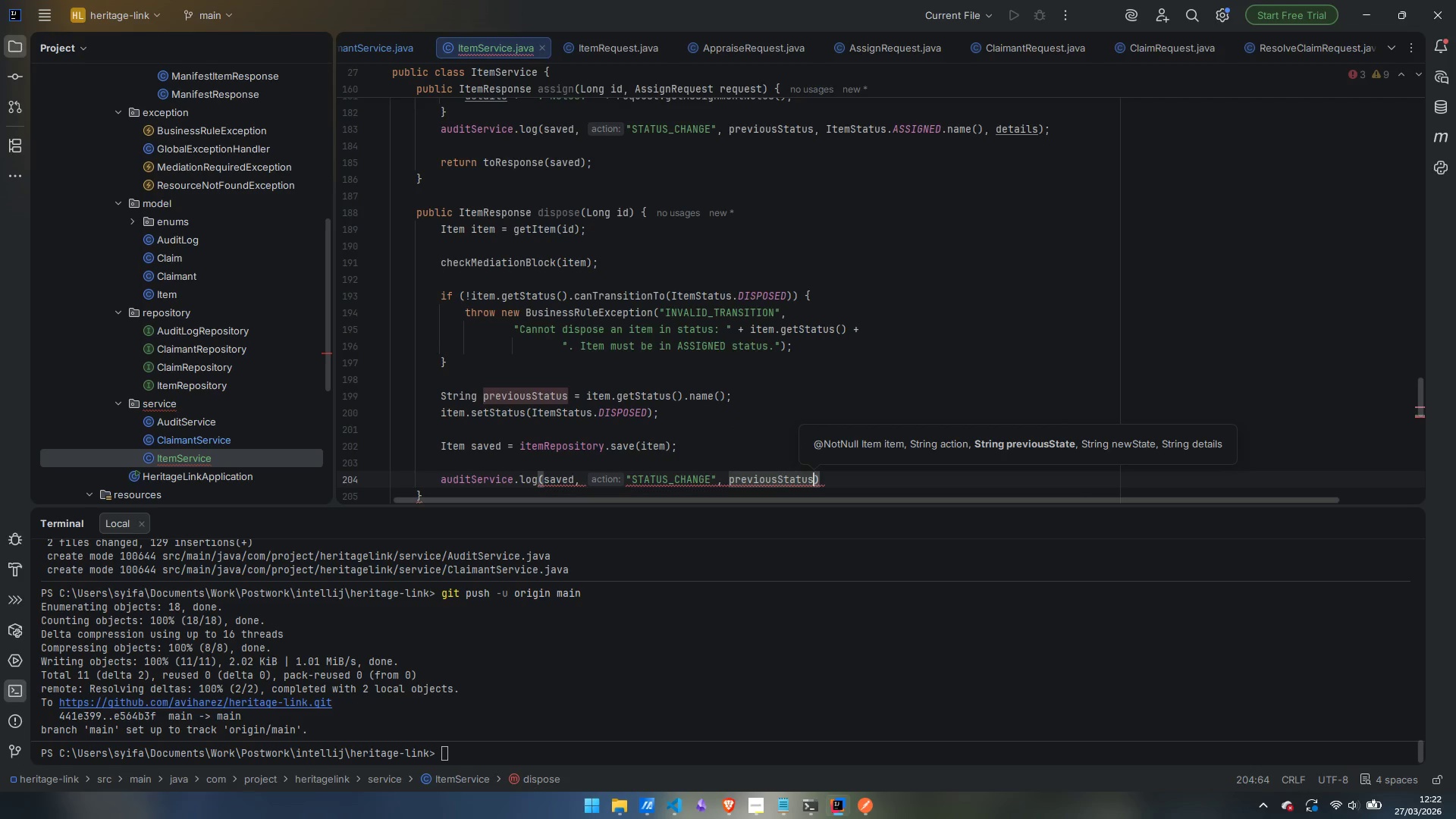 
type(, DISPOSED)
 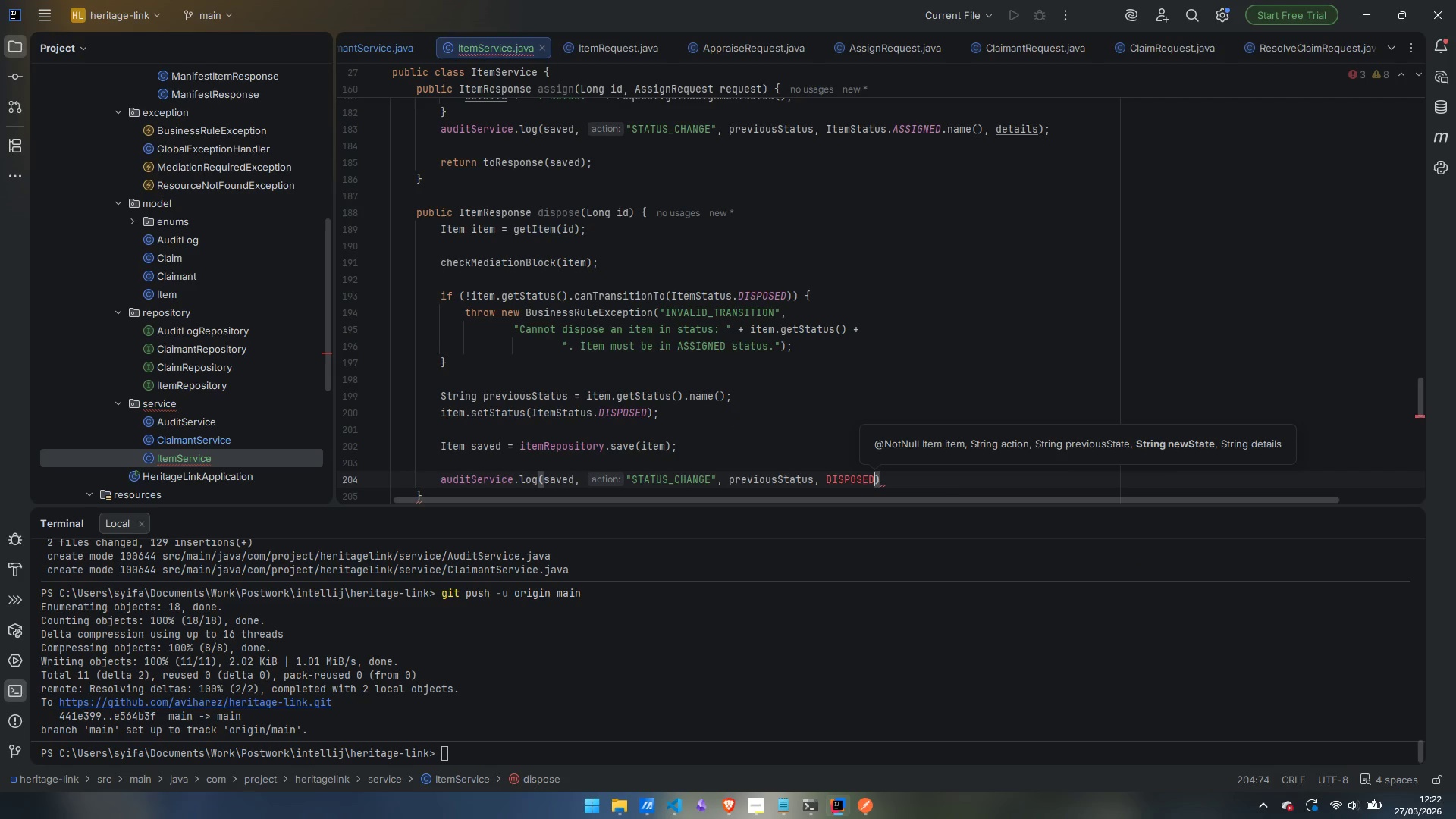 
key(Control+Backspace)
 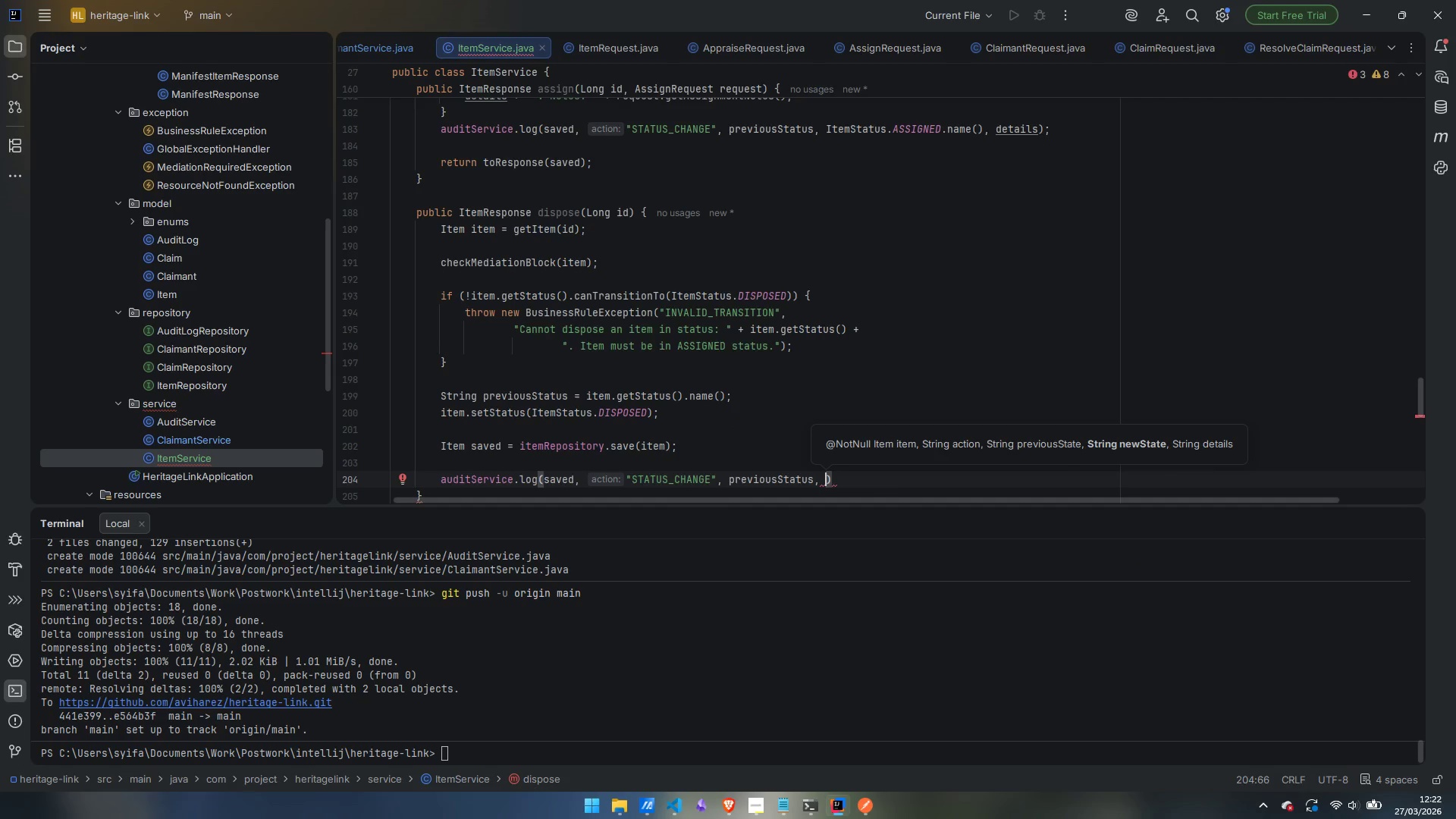 
type(ItemStatus.DIS)
 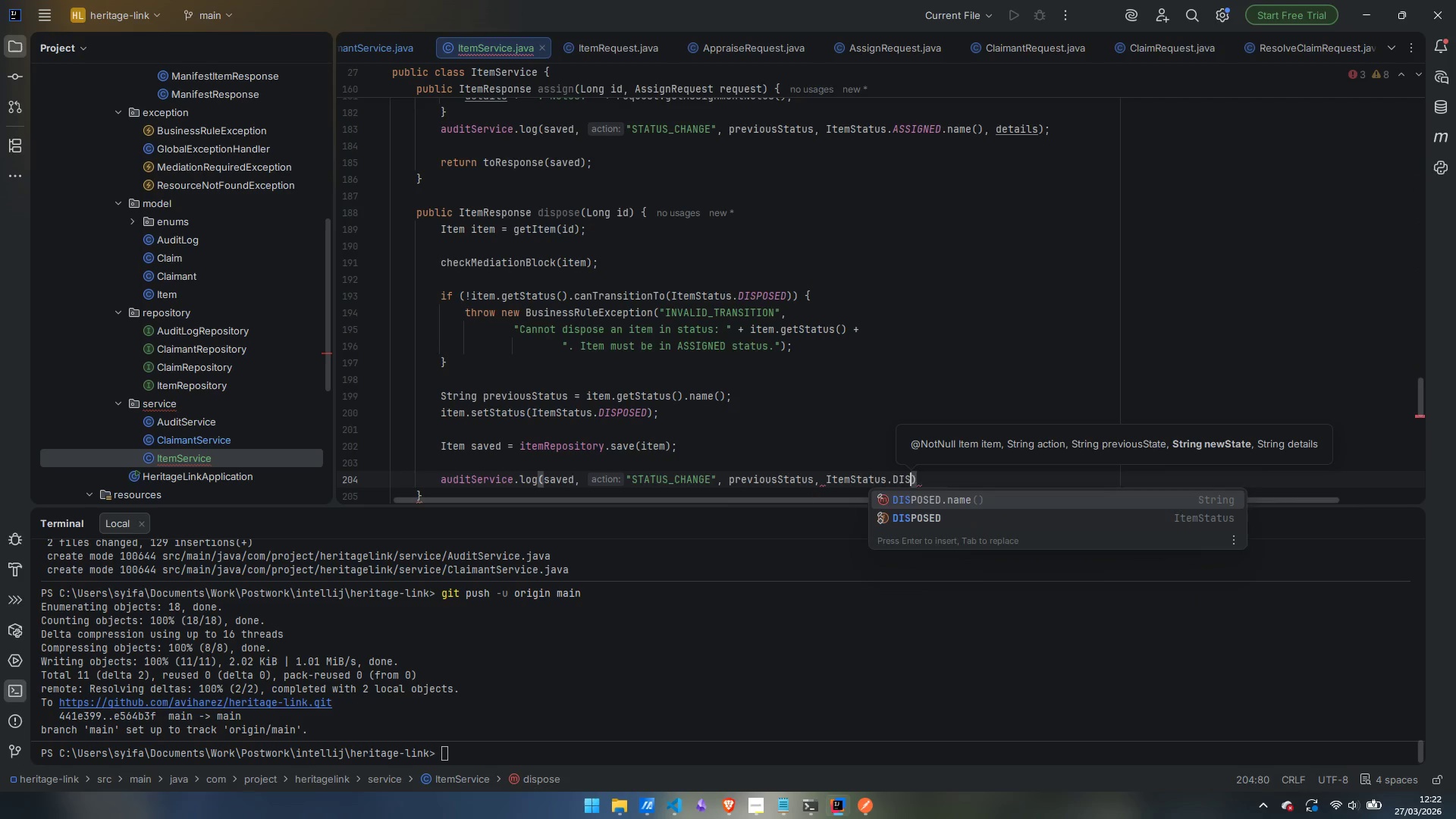 
key(Enter)
 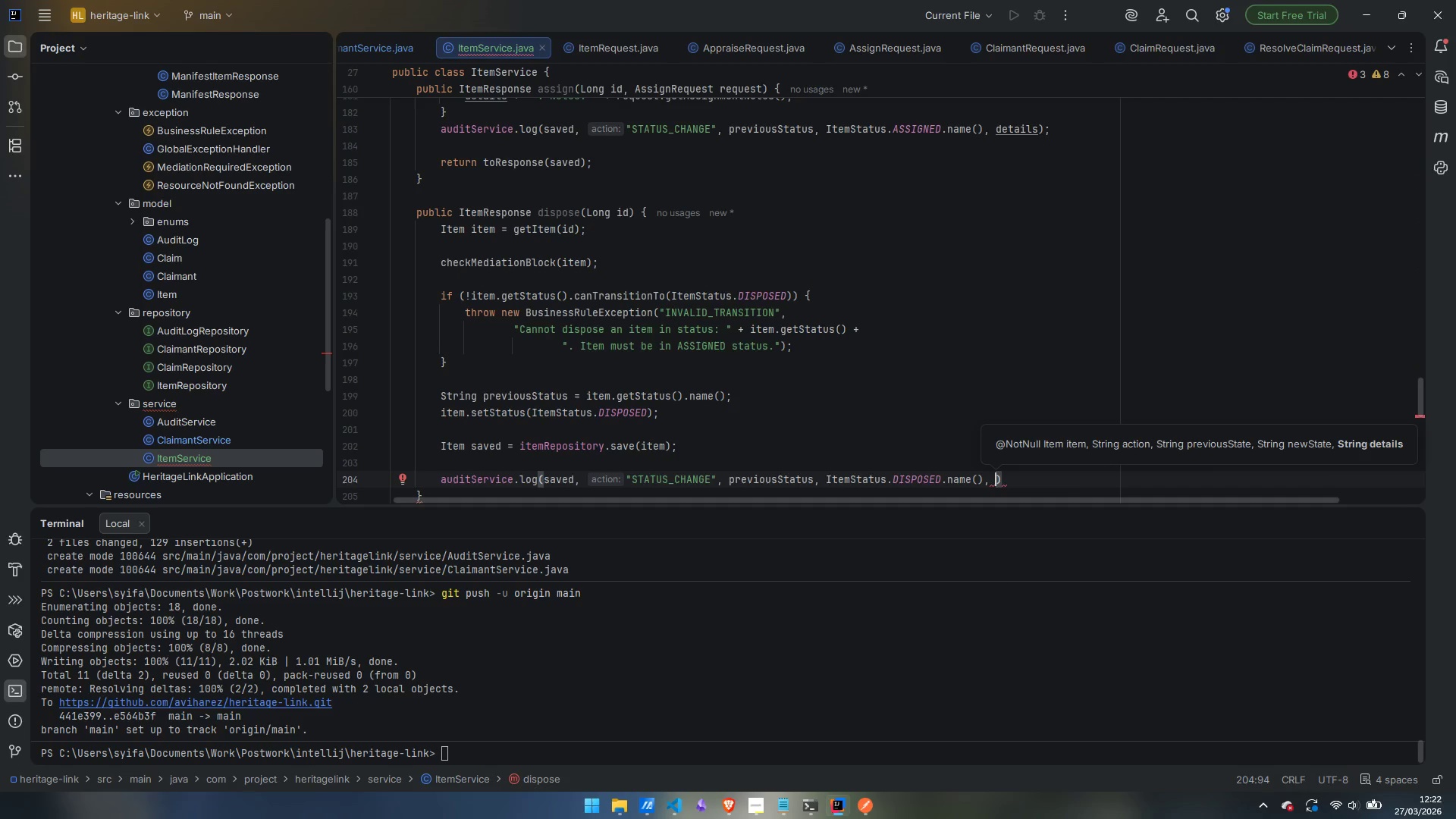 
type("Item marked as si)
key(Backspace)
key(Backspace)
type(disposed via: )
 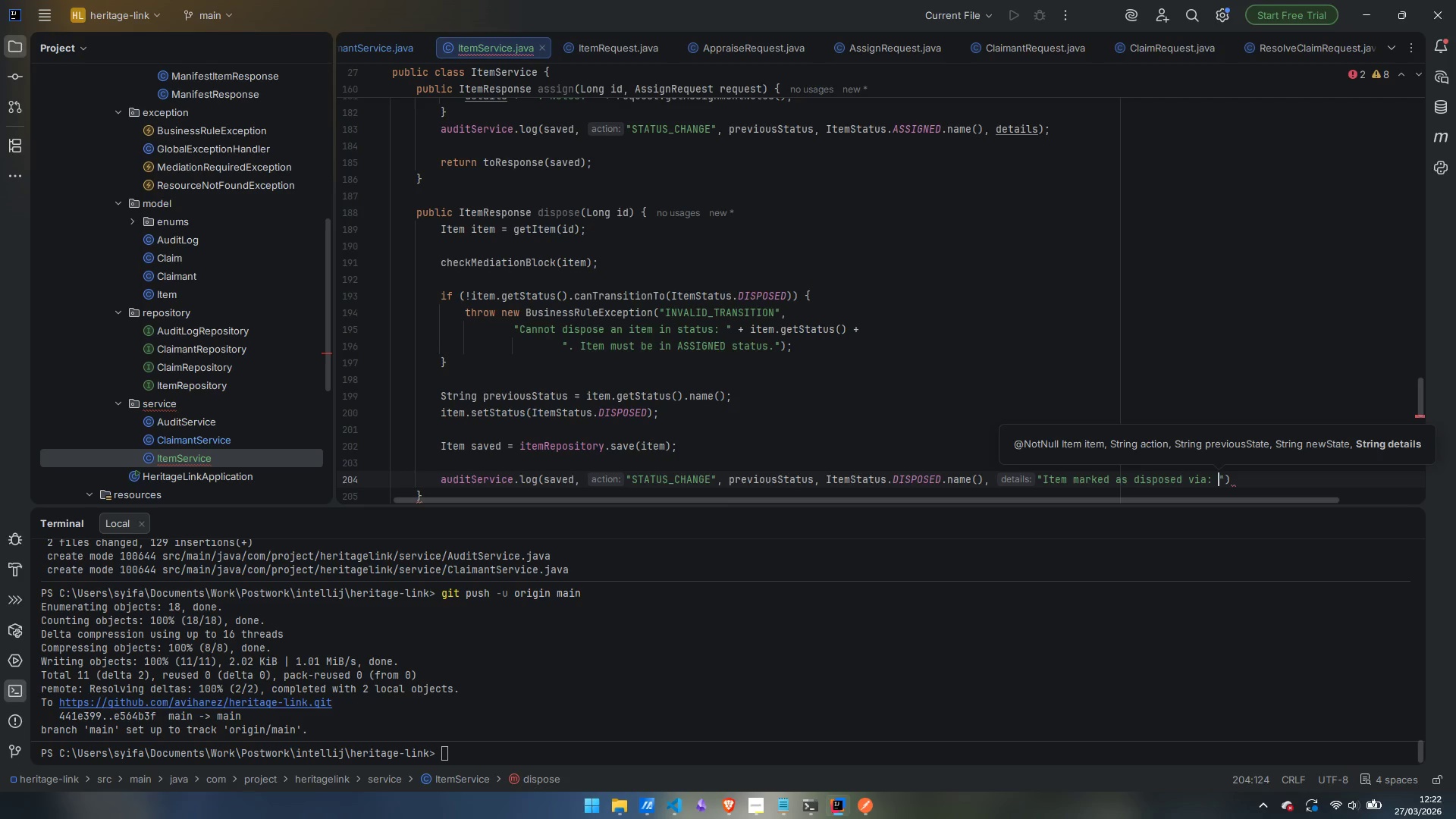 
key(ArrowRight)
 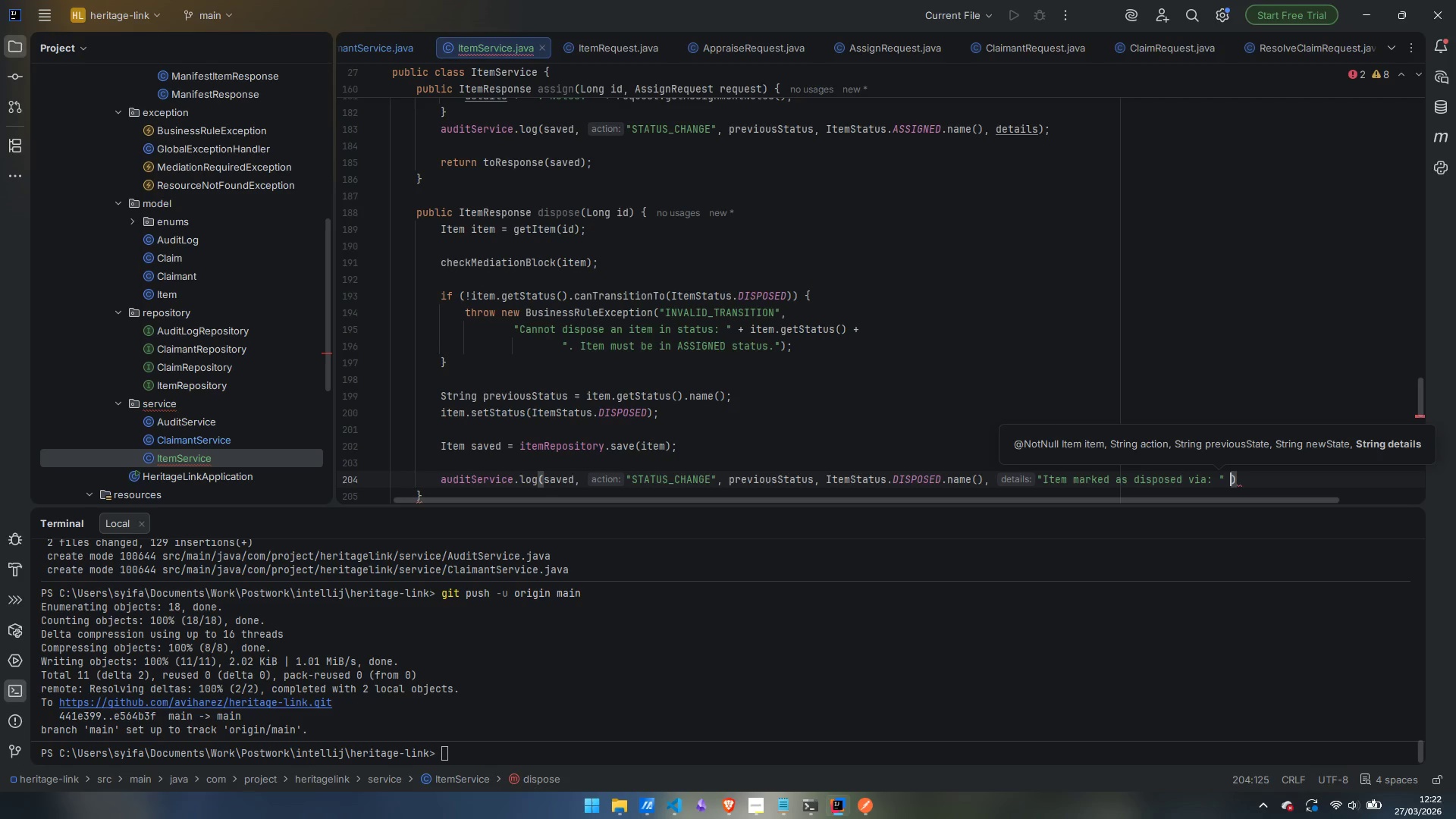 
type( + saved.getDispositionType)
 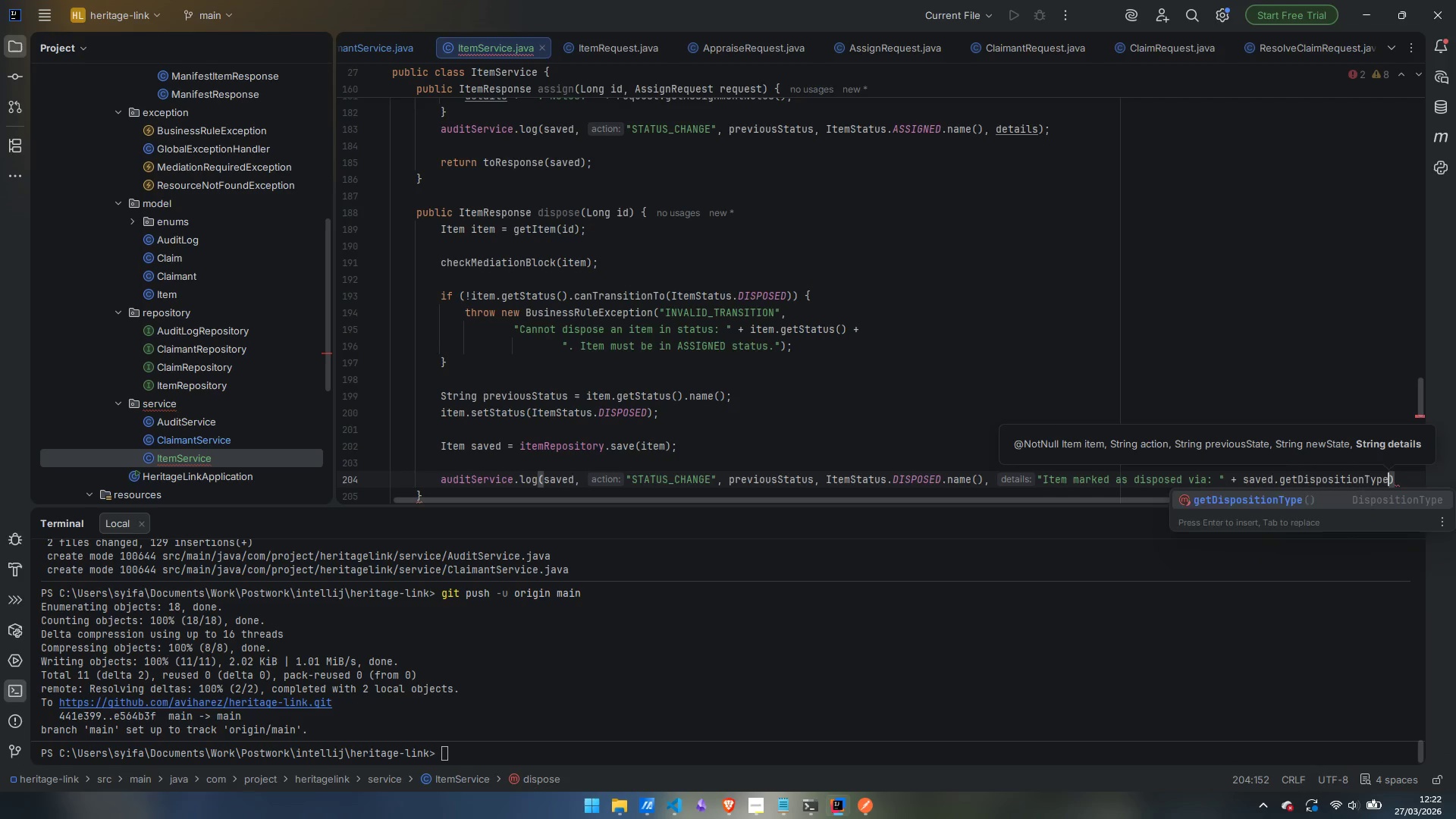 
 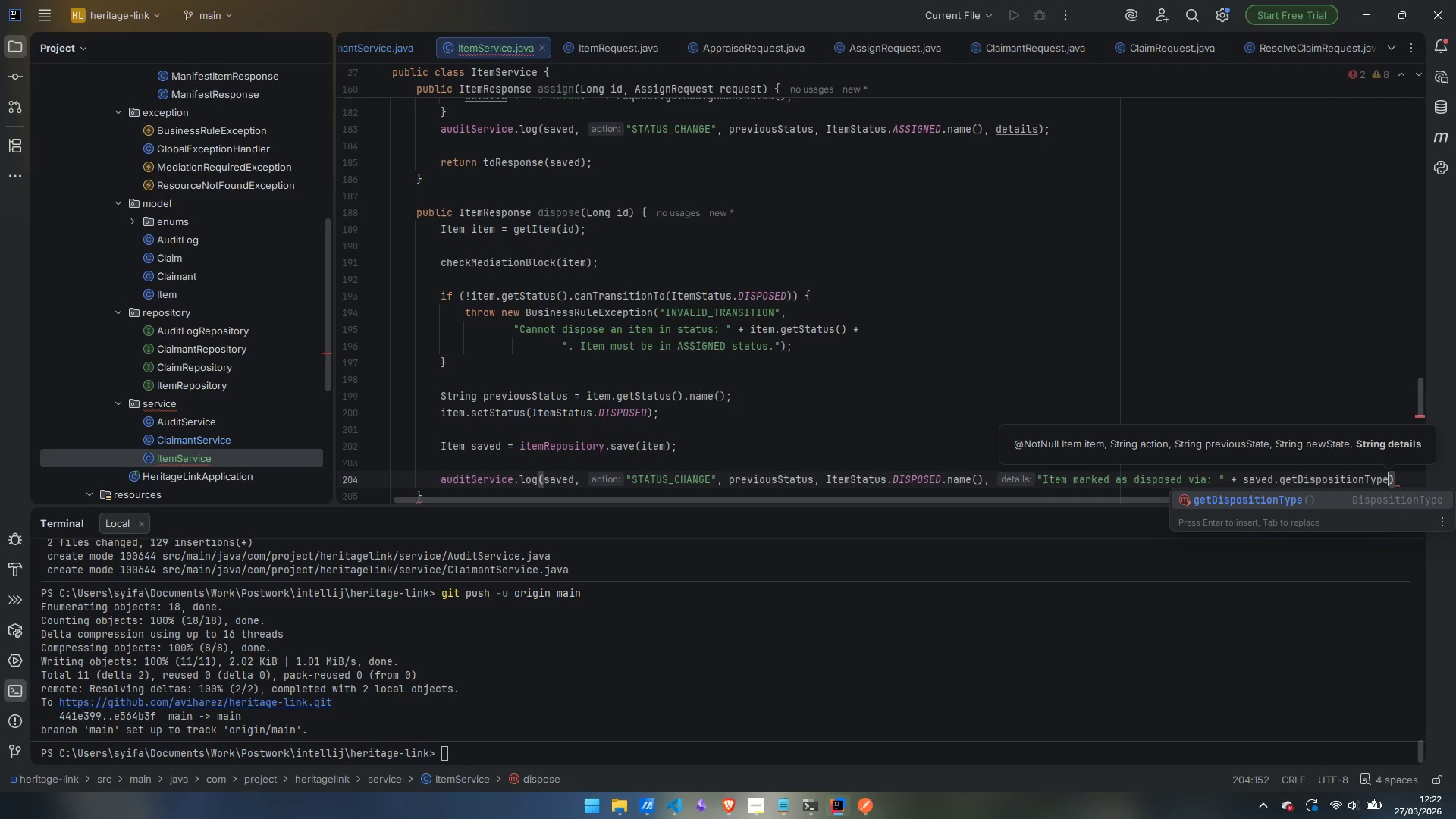 
key(Enter)
 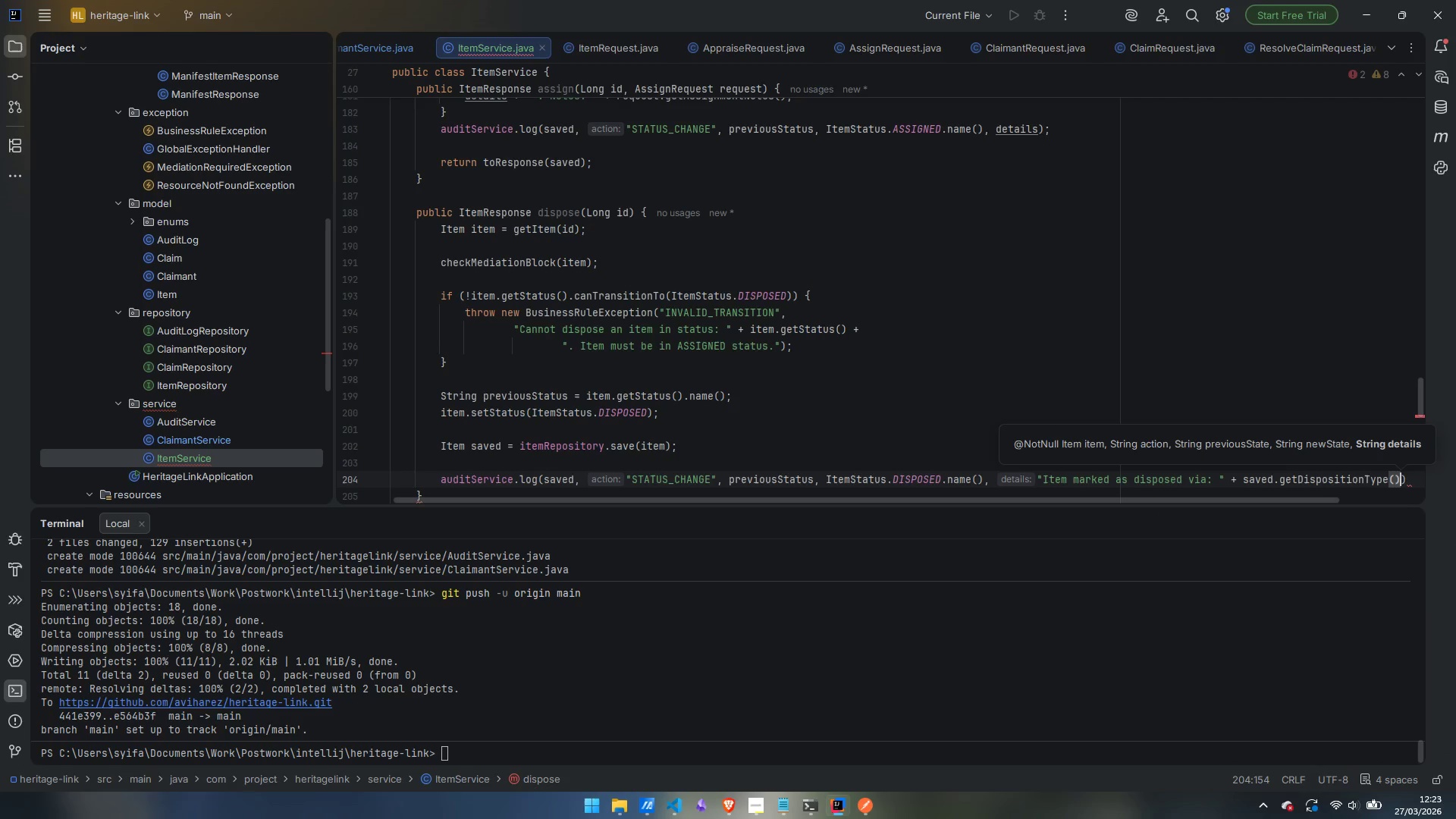 
key(ArrowRight)
 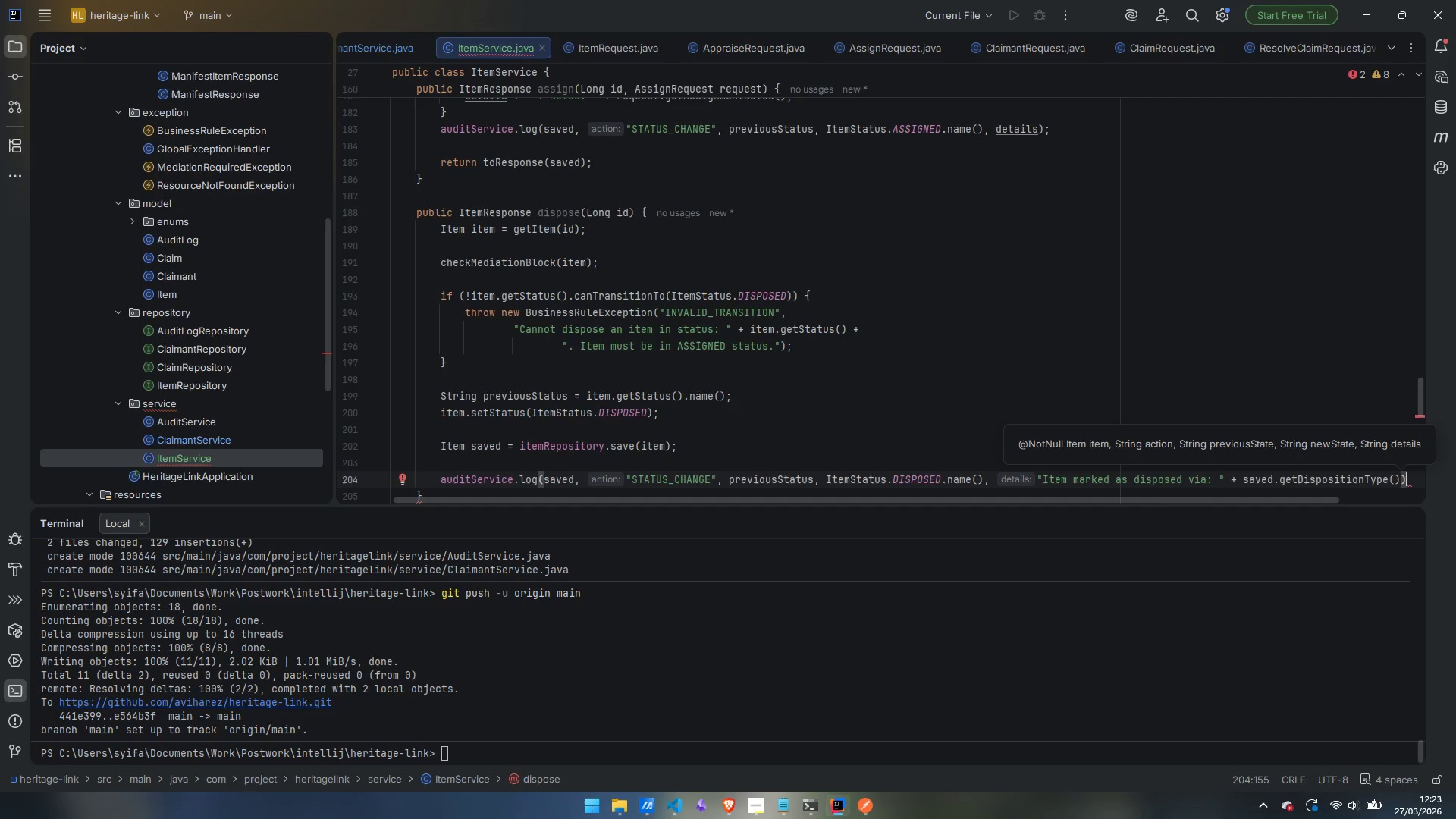 
key(Semicolon)
 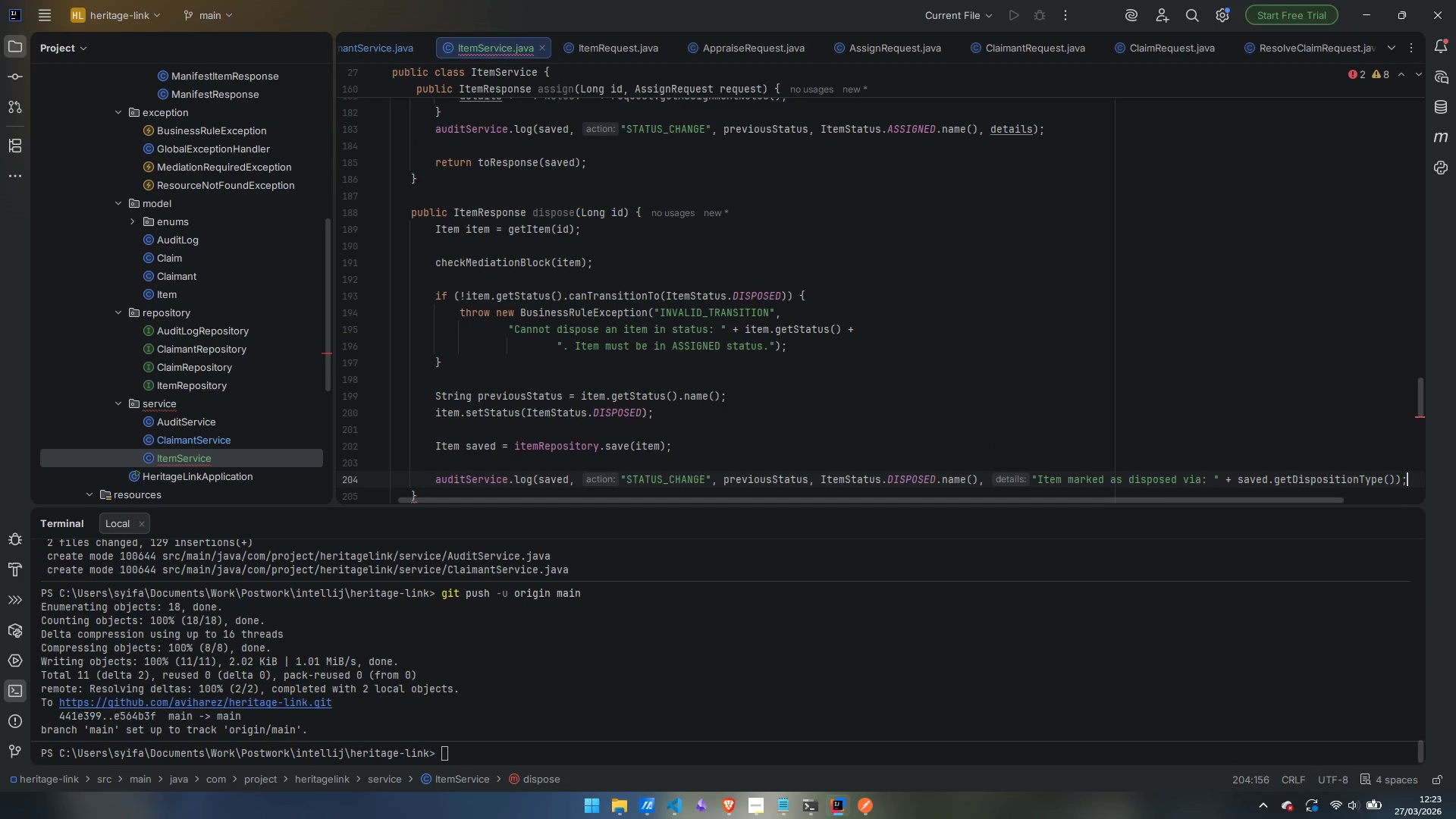 
key(Enter)
 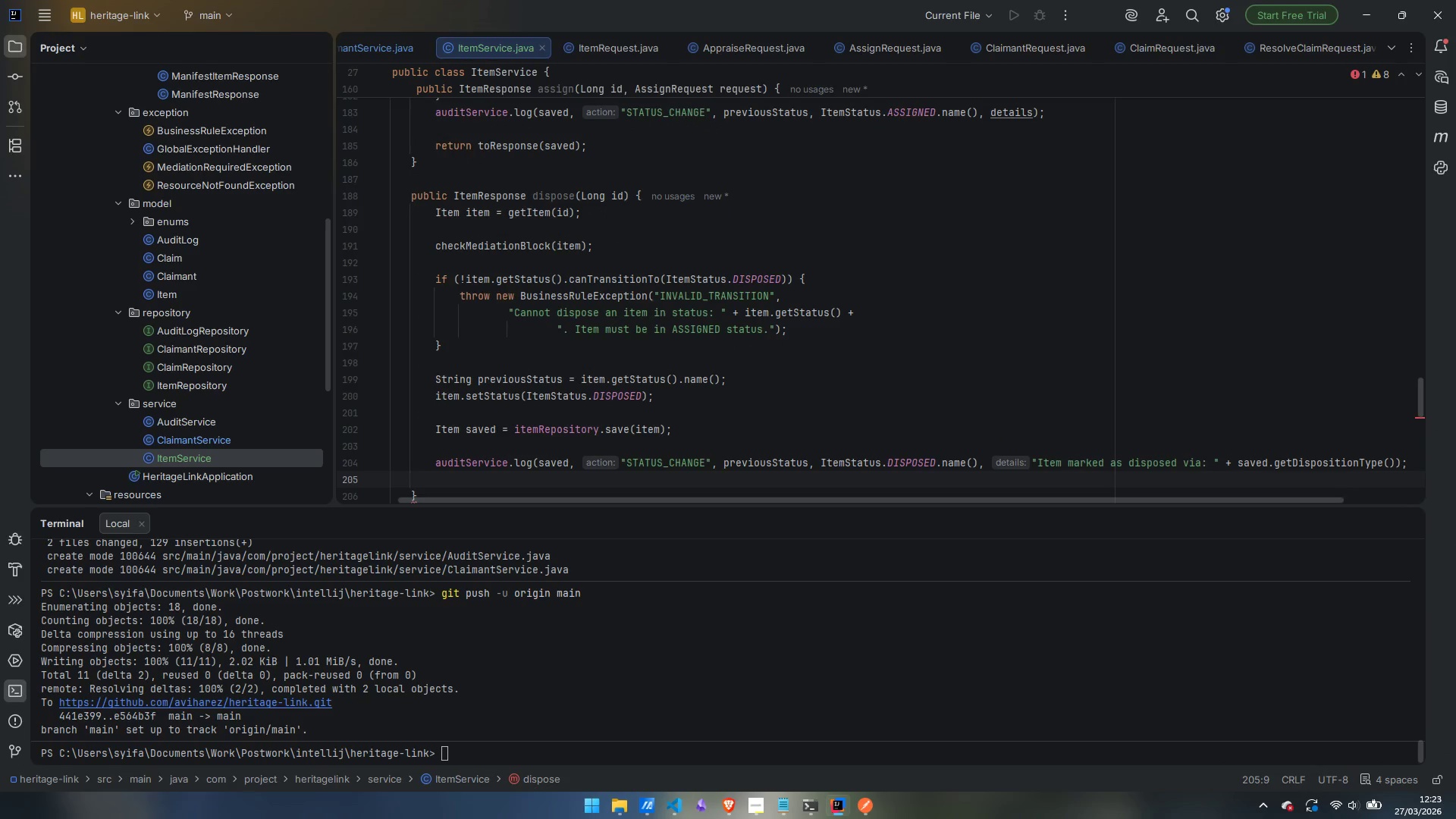 
key(Enter)
 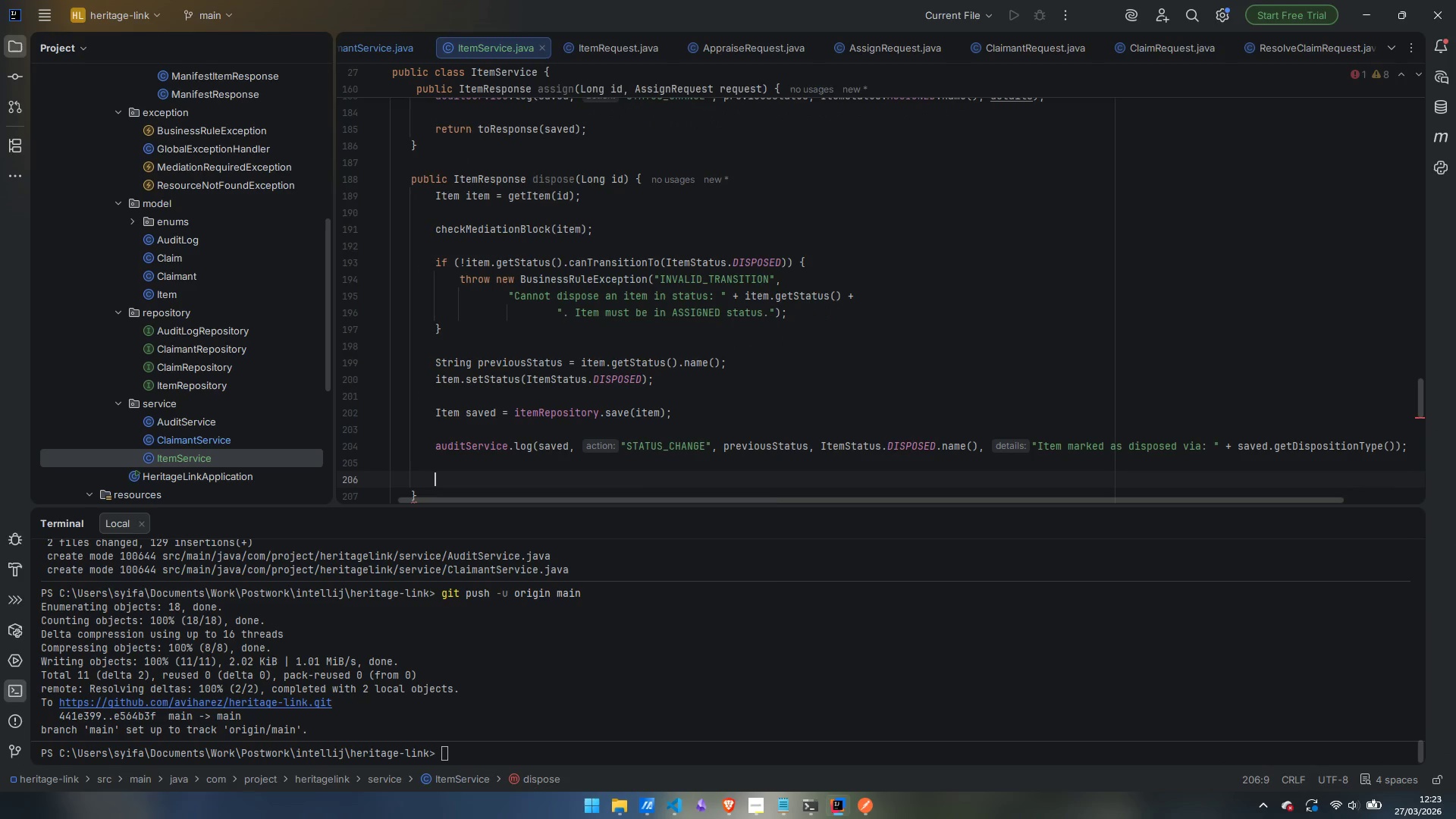 
type(return toResponse)
 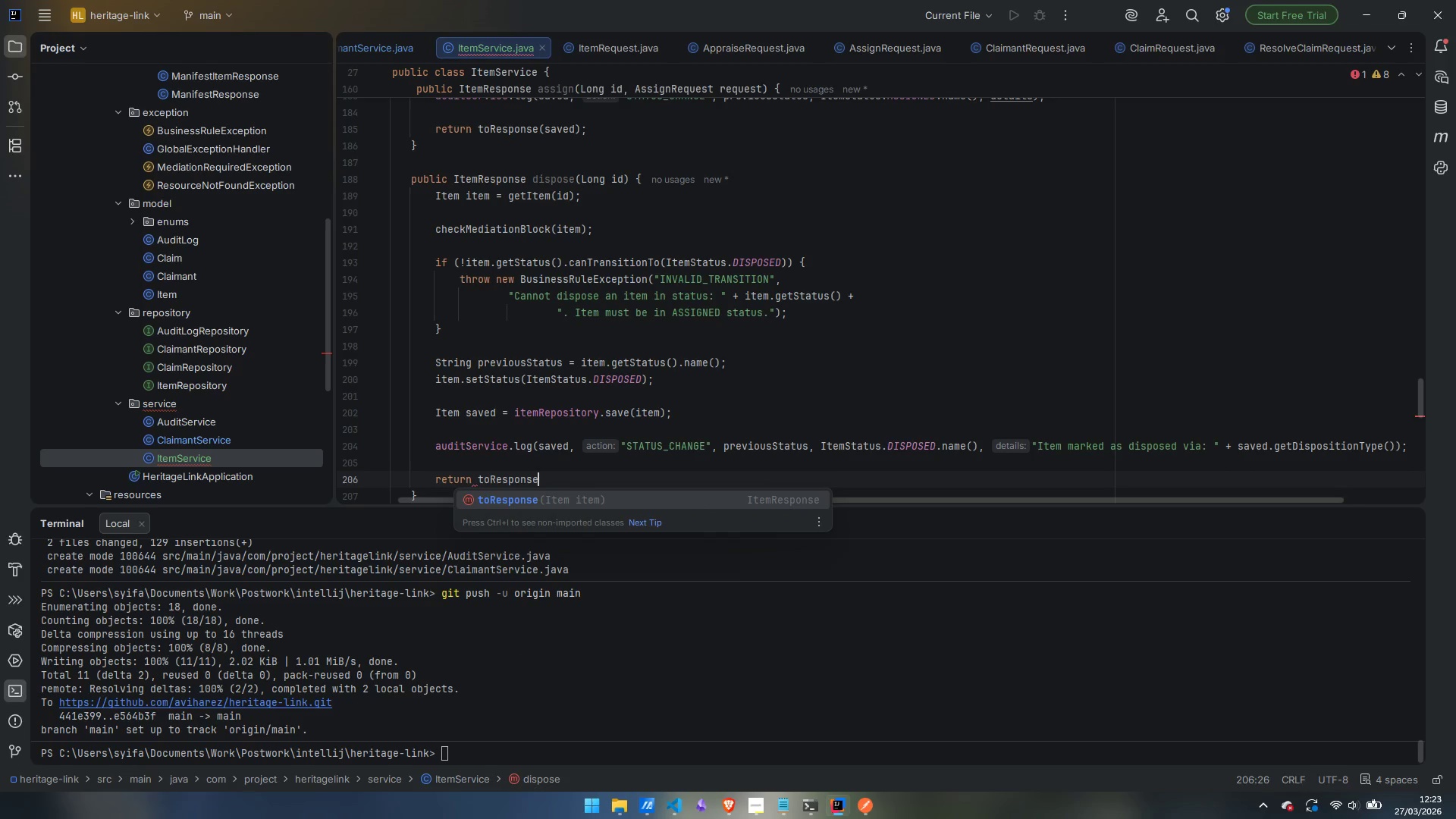 
key(Enter)
 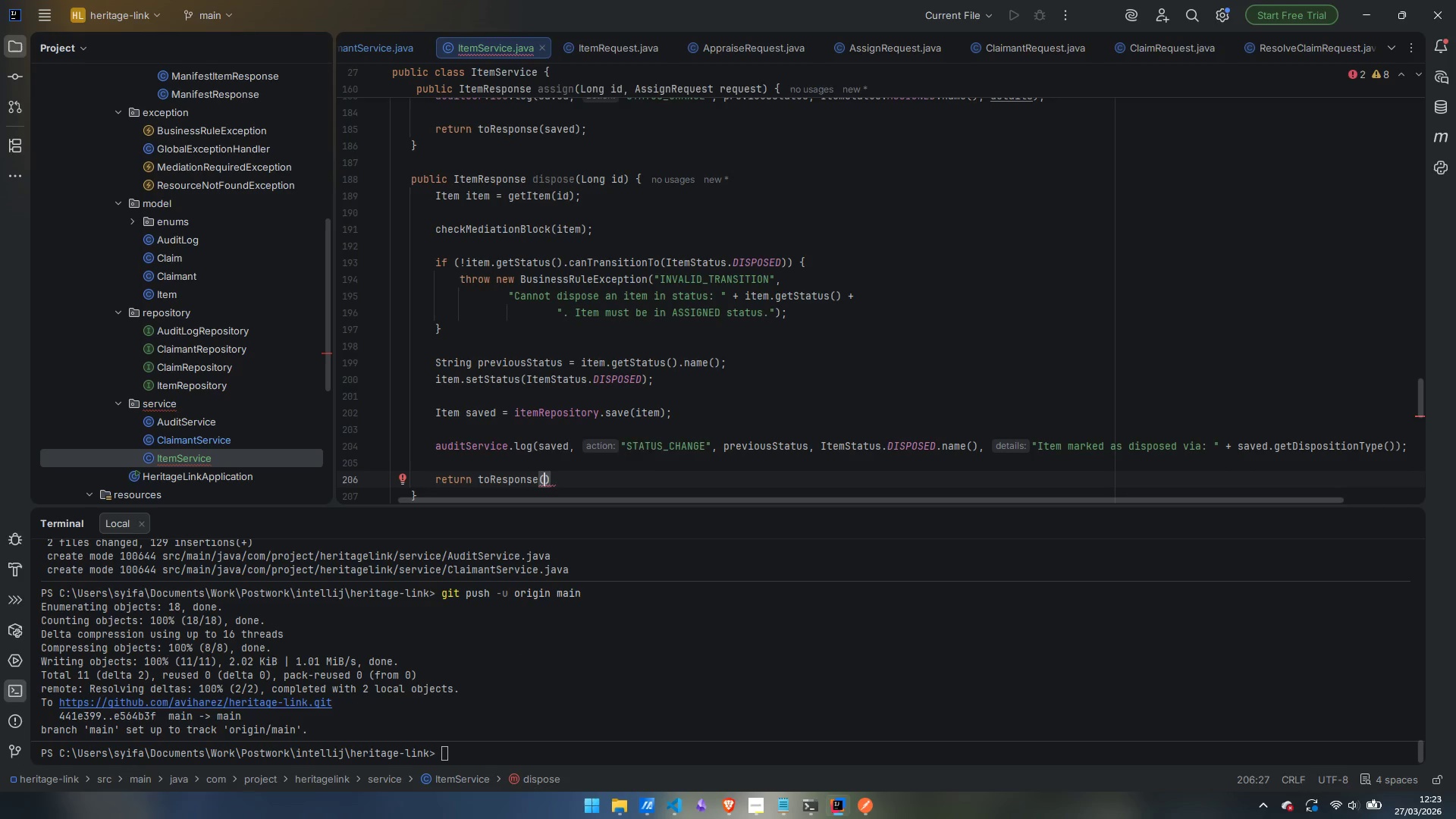 
type(saved)
 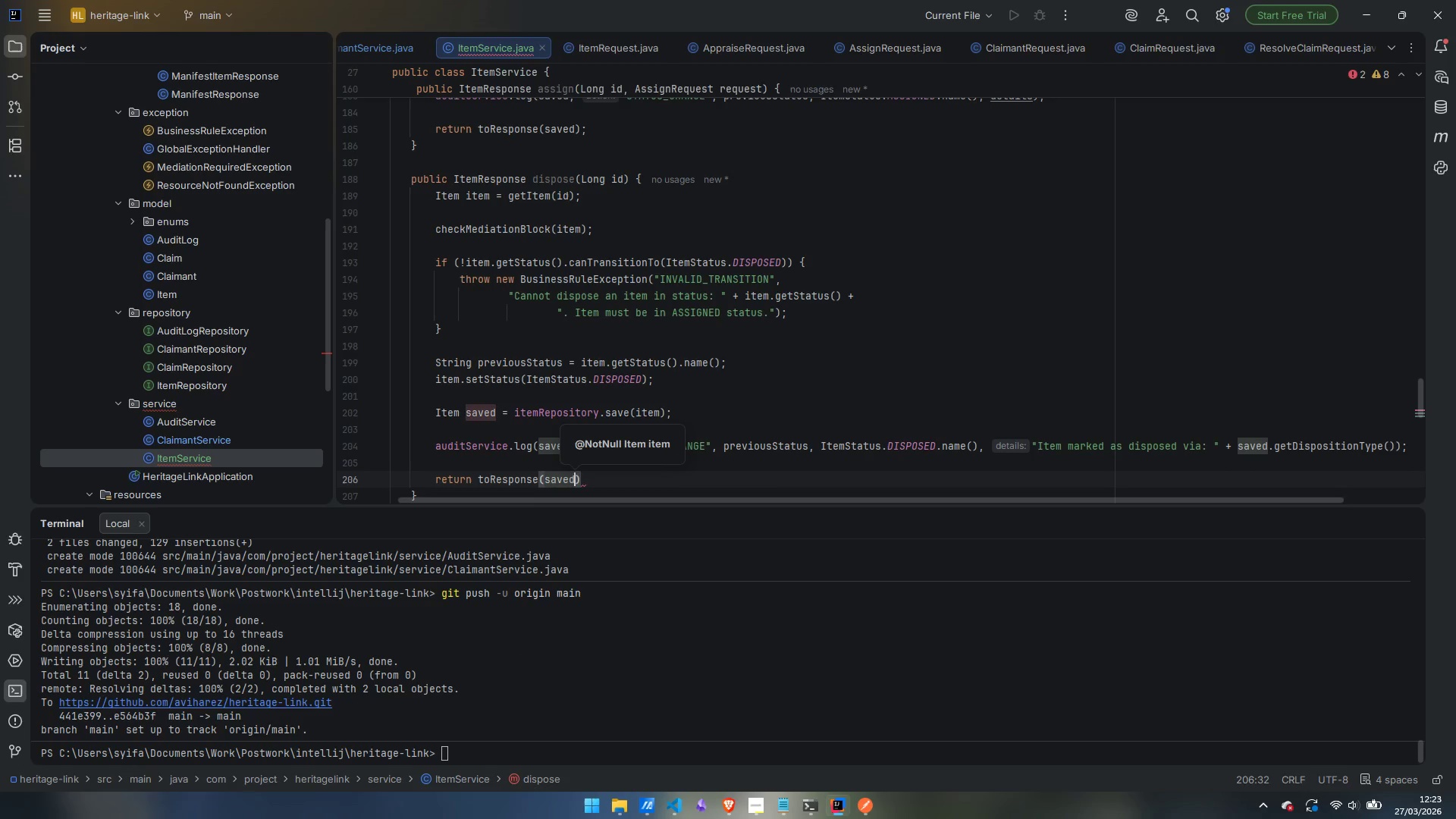 
key(ArrowRight)
 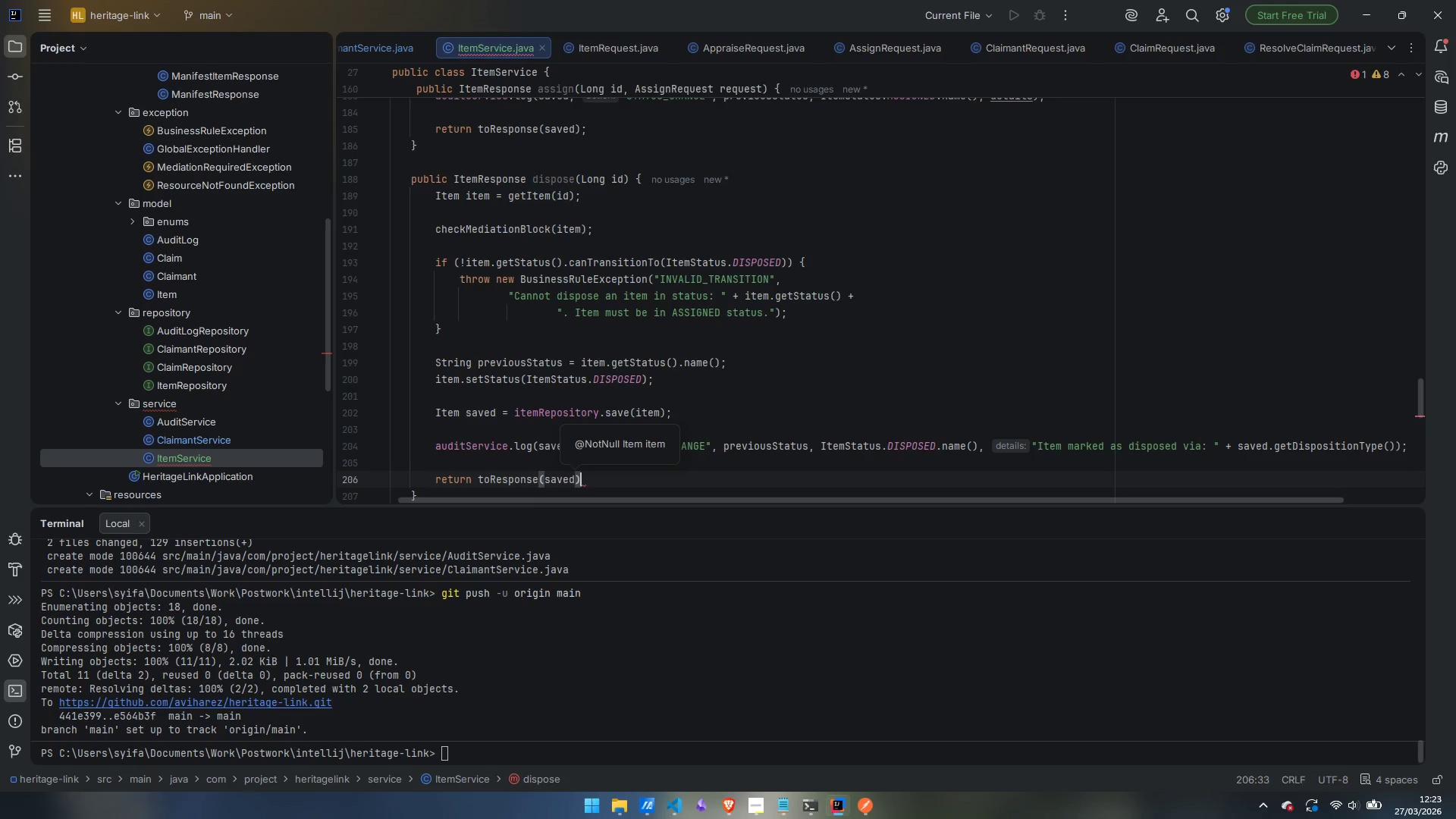 
key(Semicolon)
 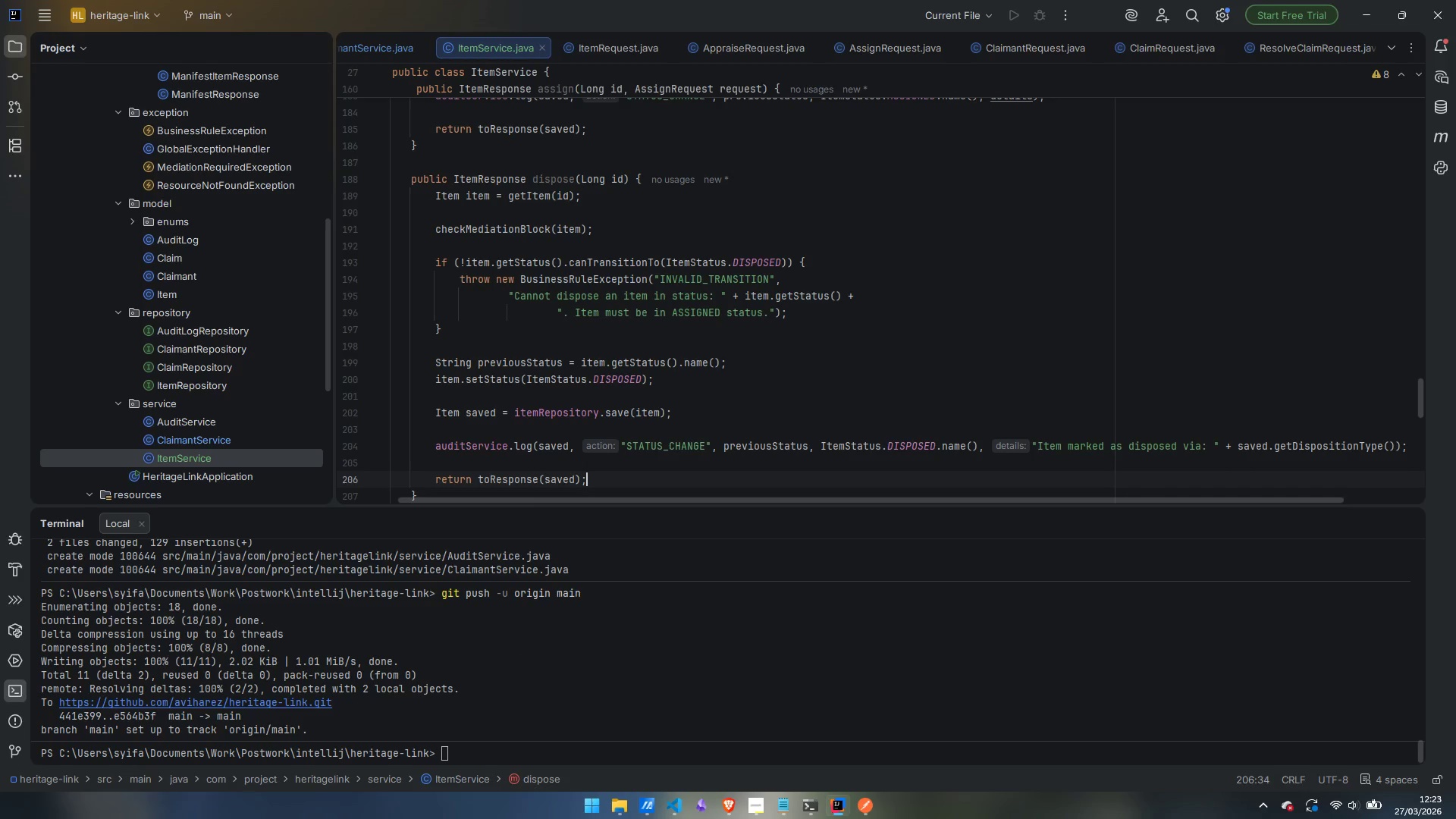 
key(ArrowDown)
 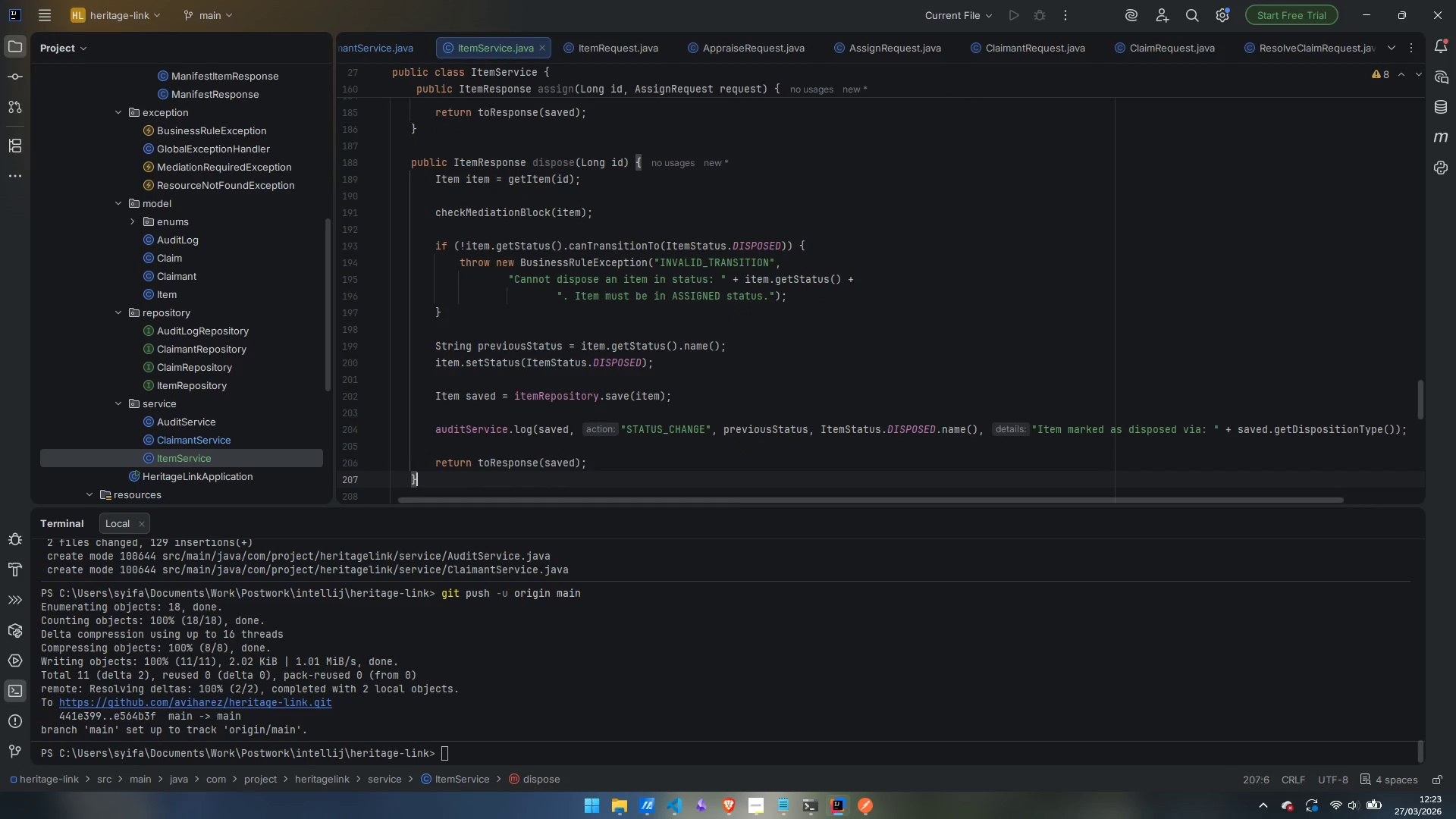 
key(ArrowDown)
 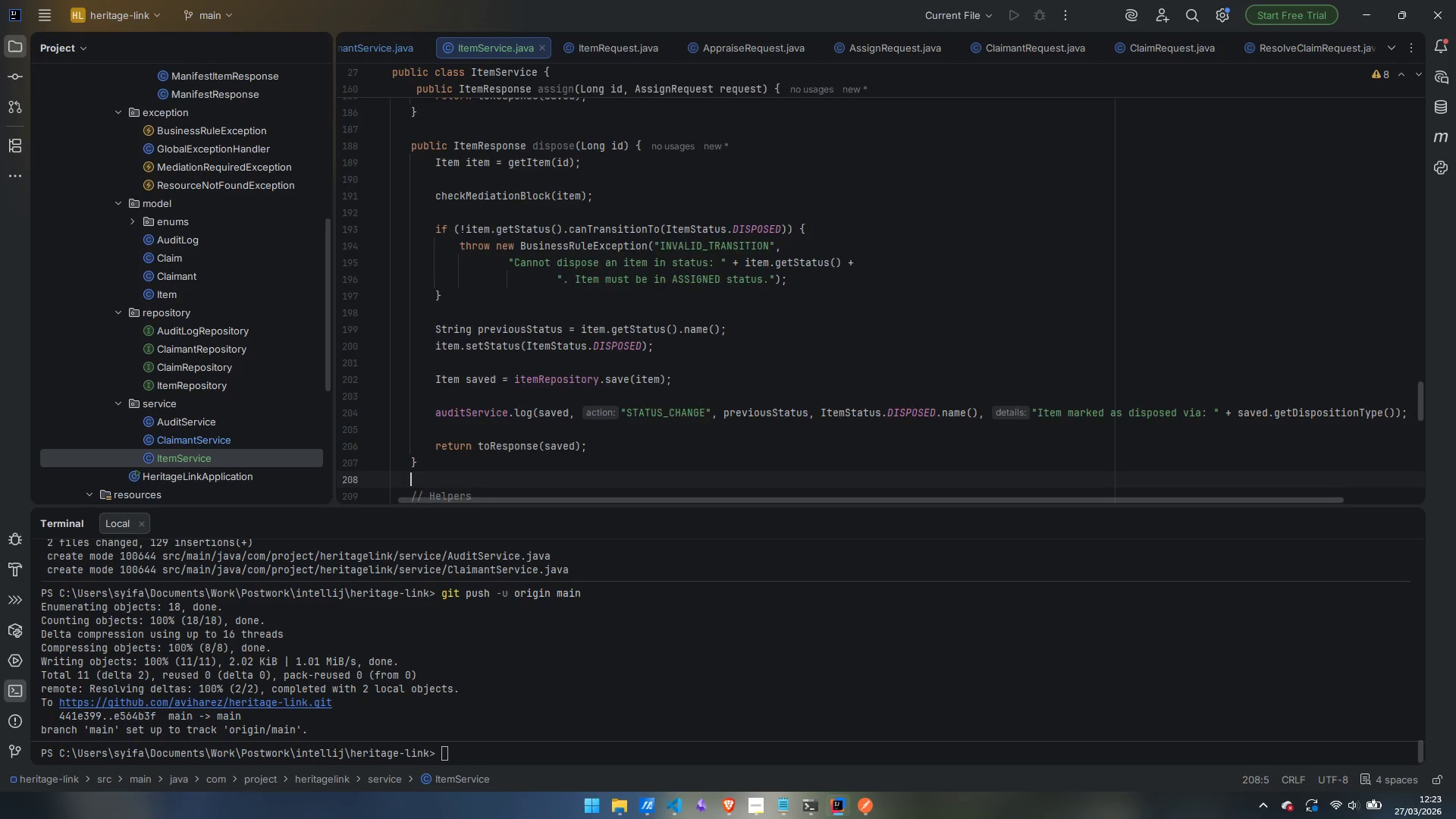 
key(ArrowDown)
 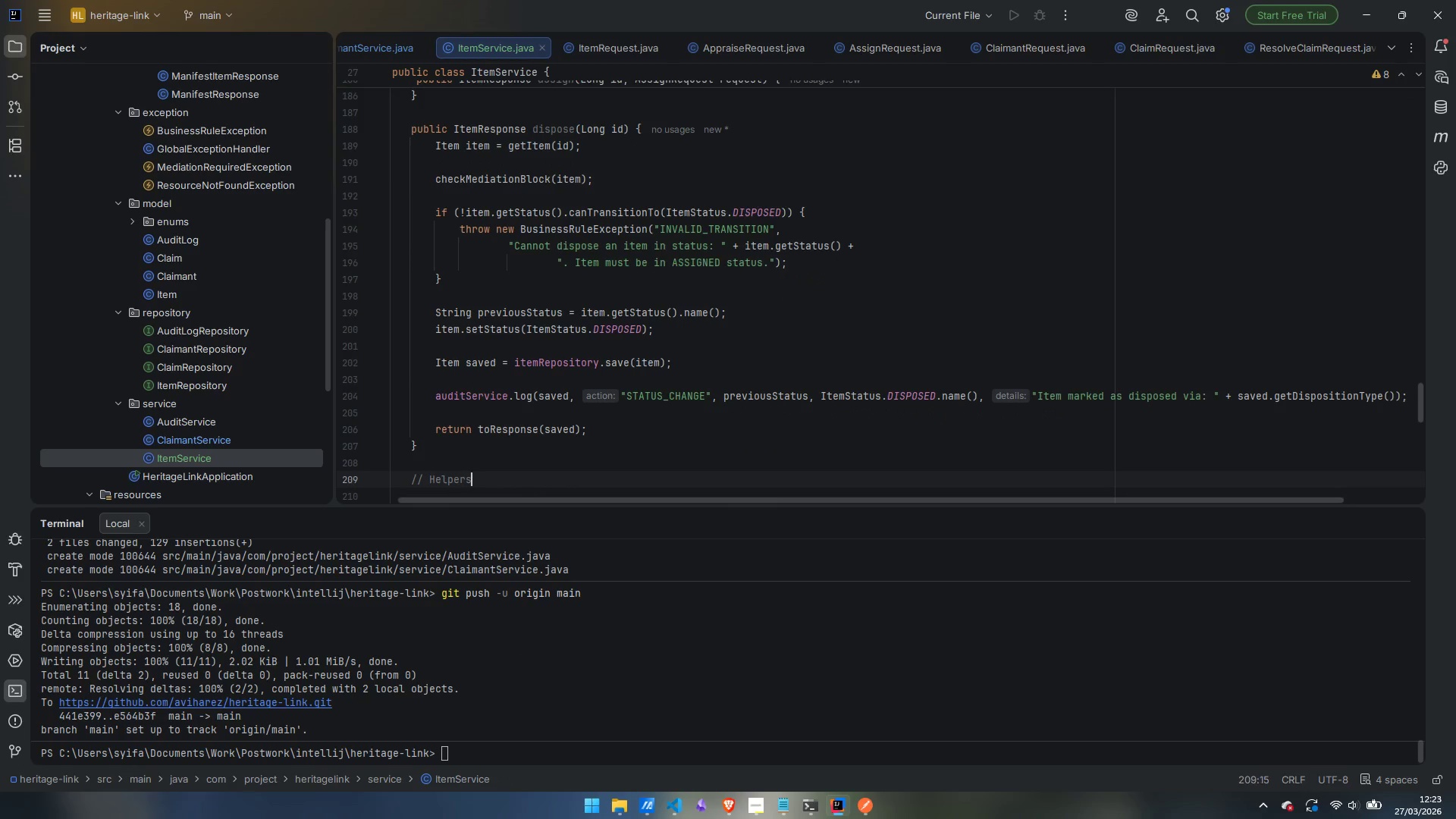 
key(ArrowUp)
 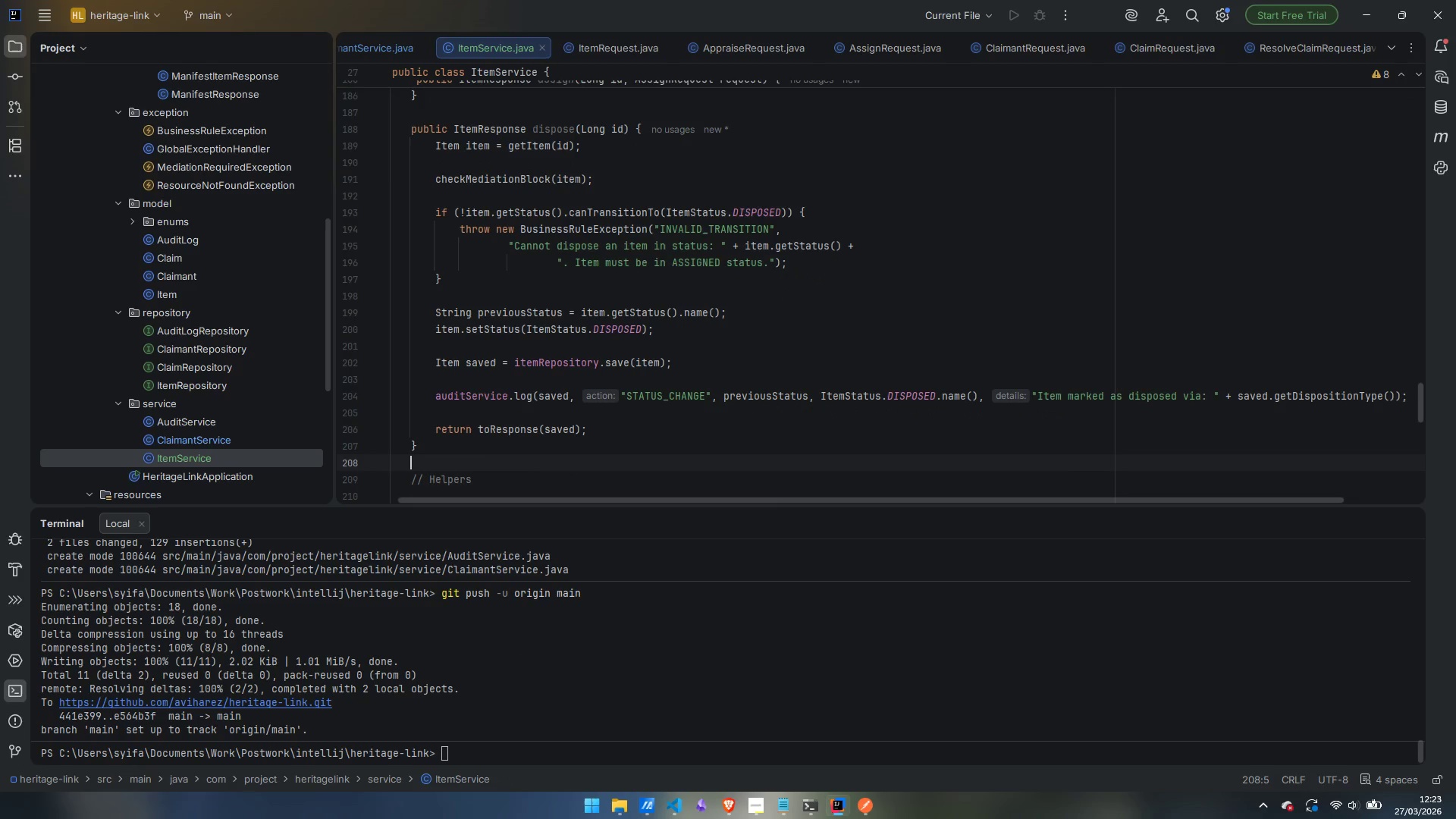 
key(ArrowUp)
 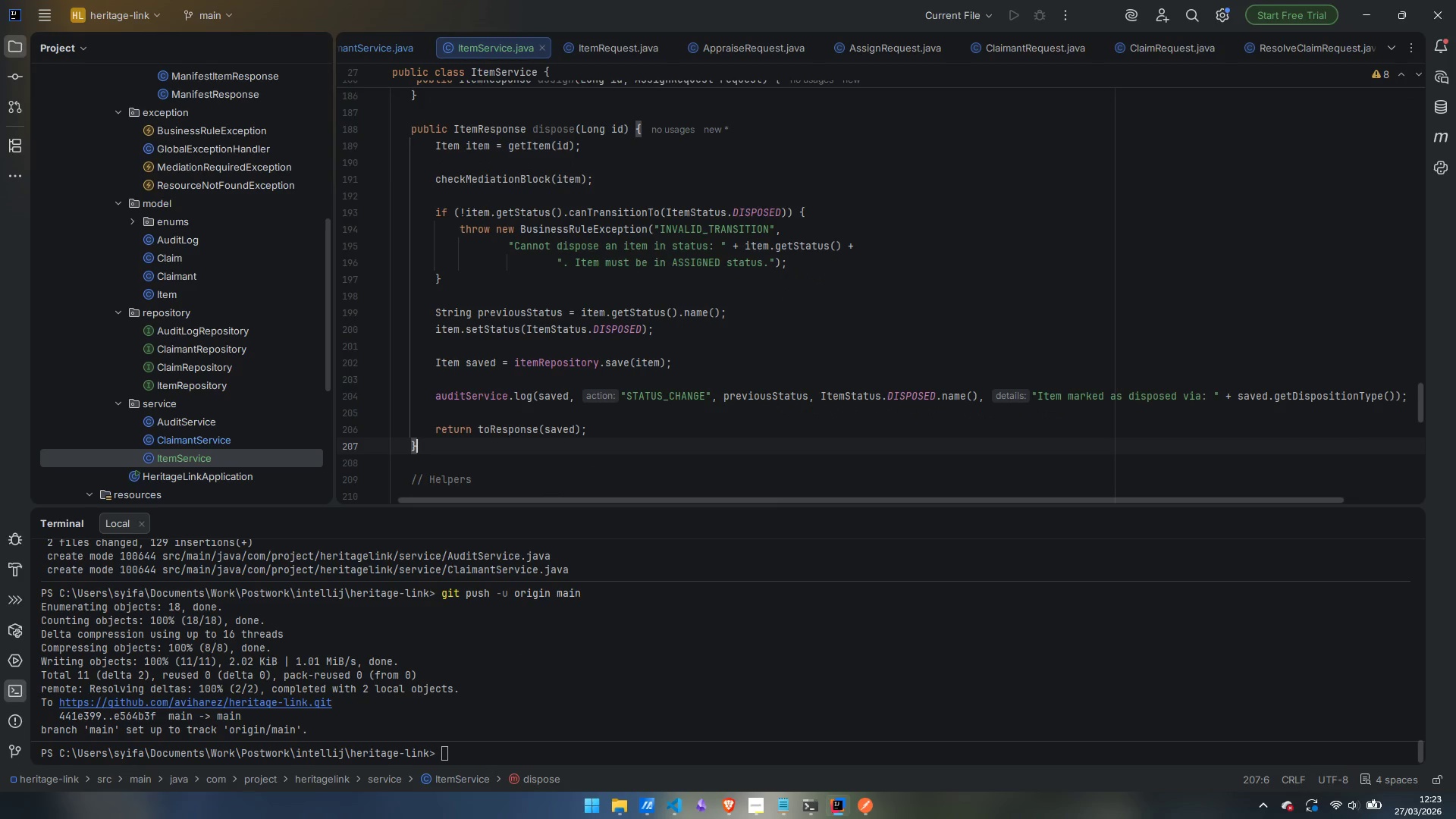 
scroll: coordinate [905, 448], scroll_direction: up, amount: 6.0
 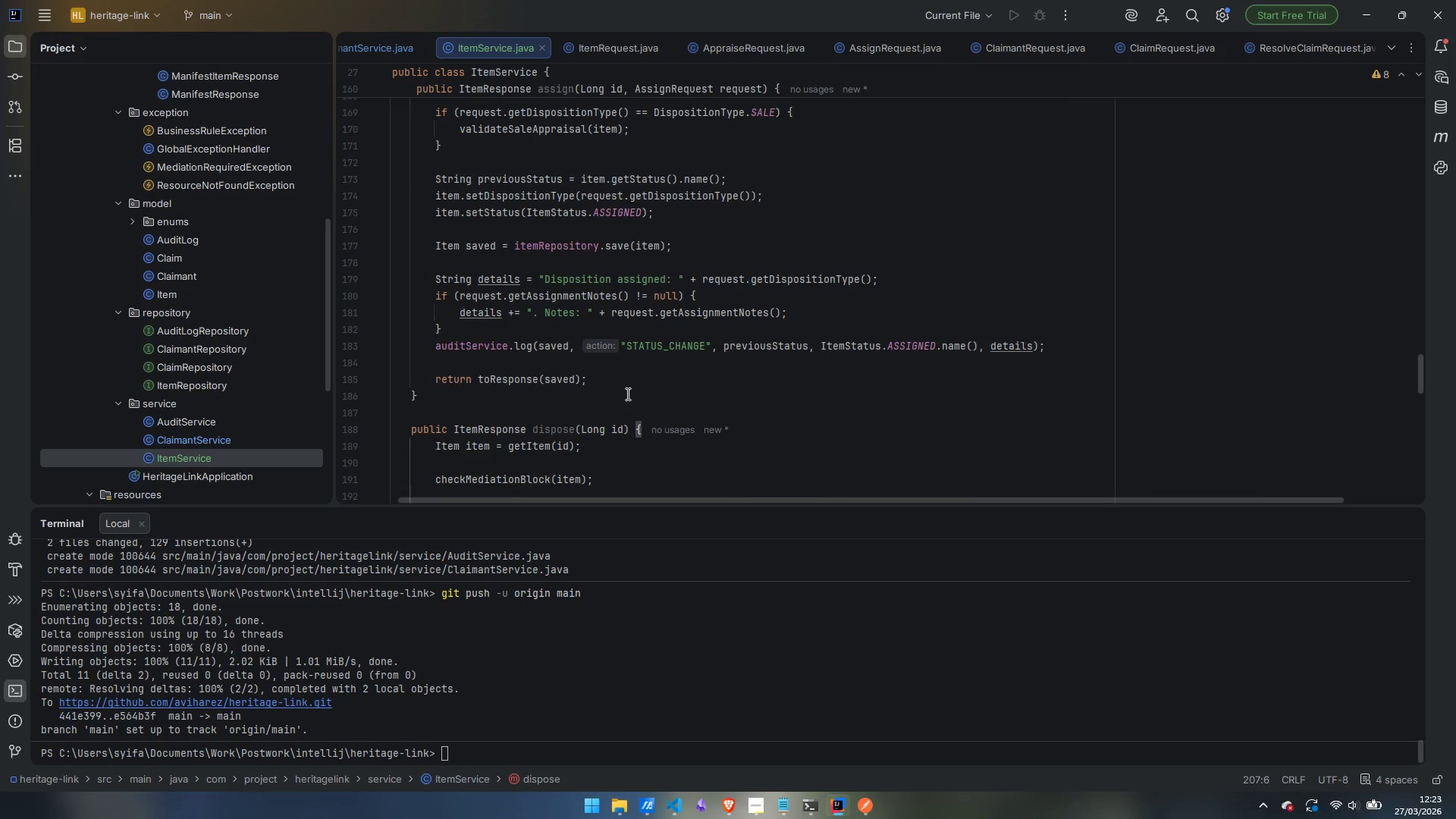 
scroll: coordinate [583, 394], scroll_direction: down, amount: 1.0
 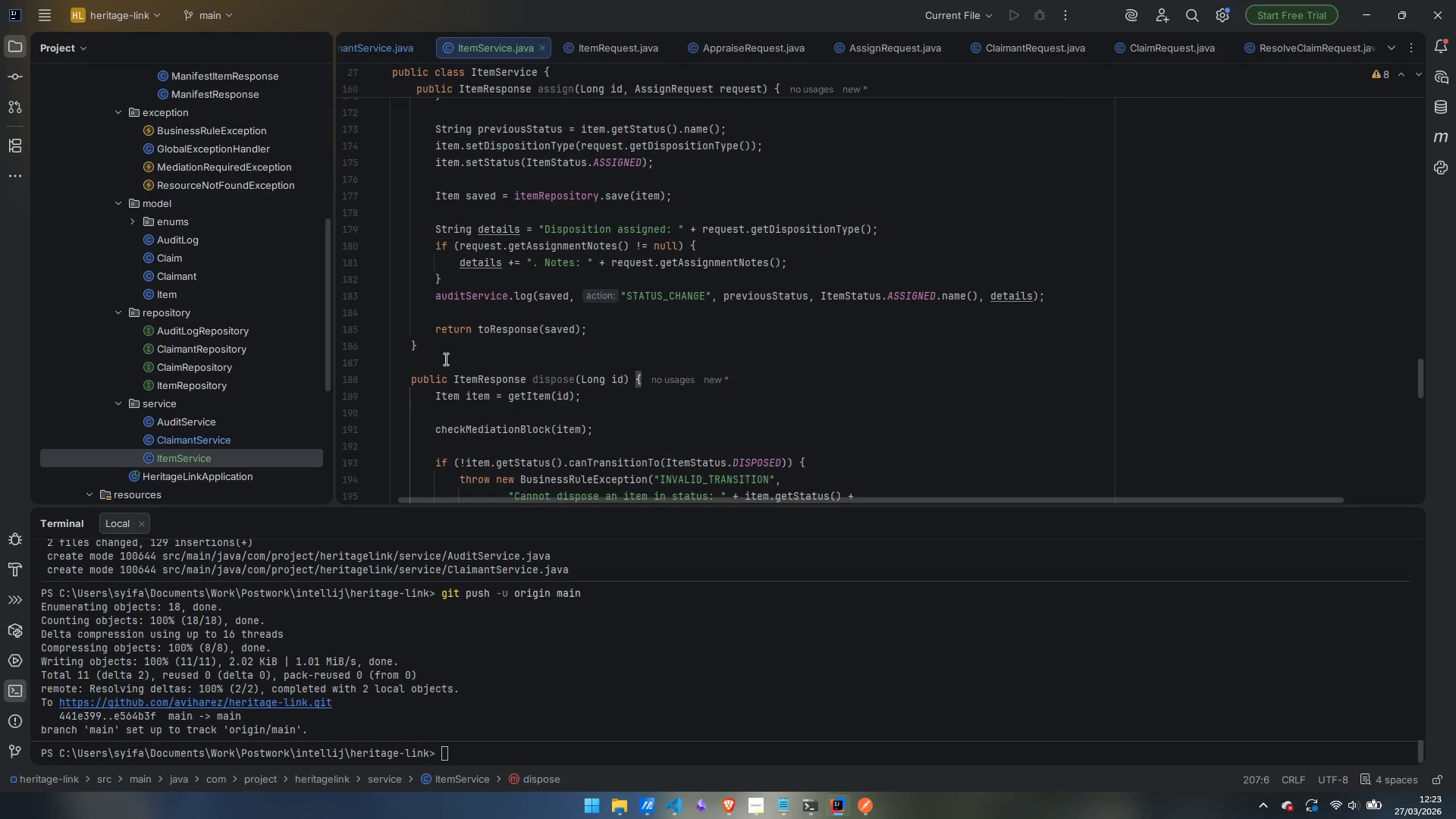 
left_click([444, 359])
 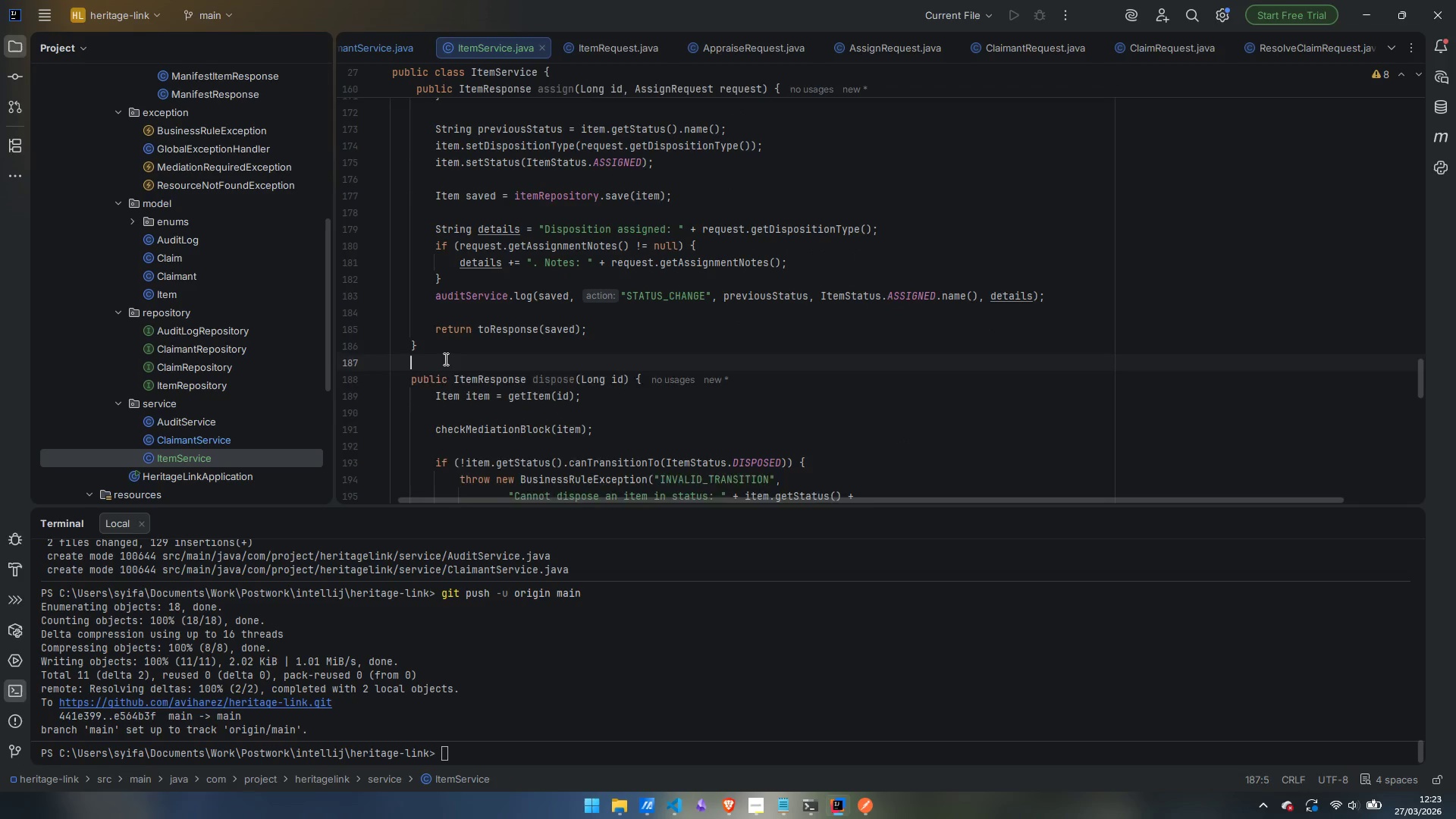 
key(Enter)
 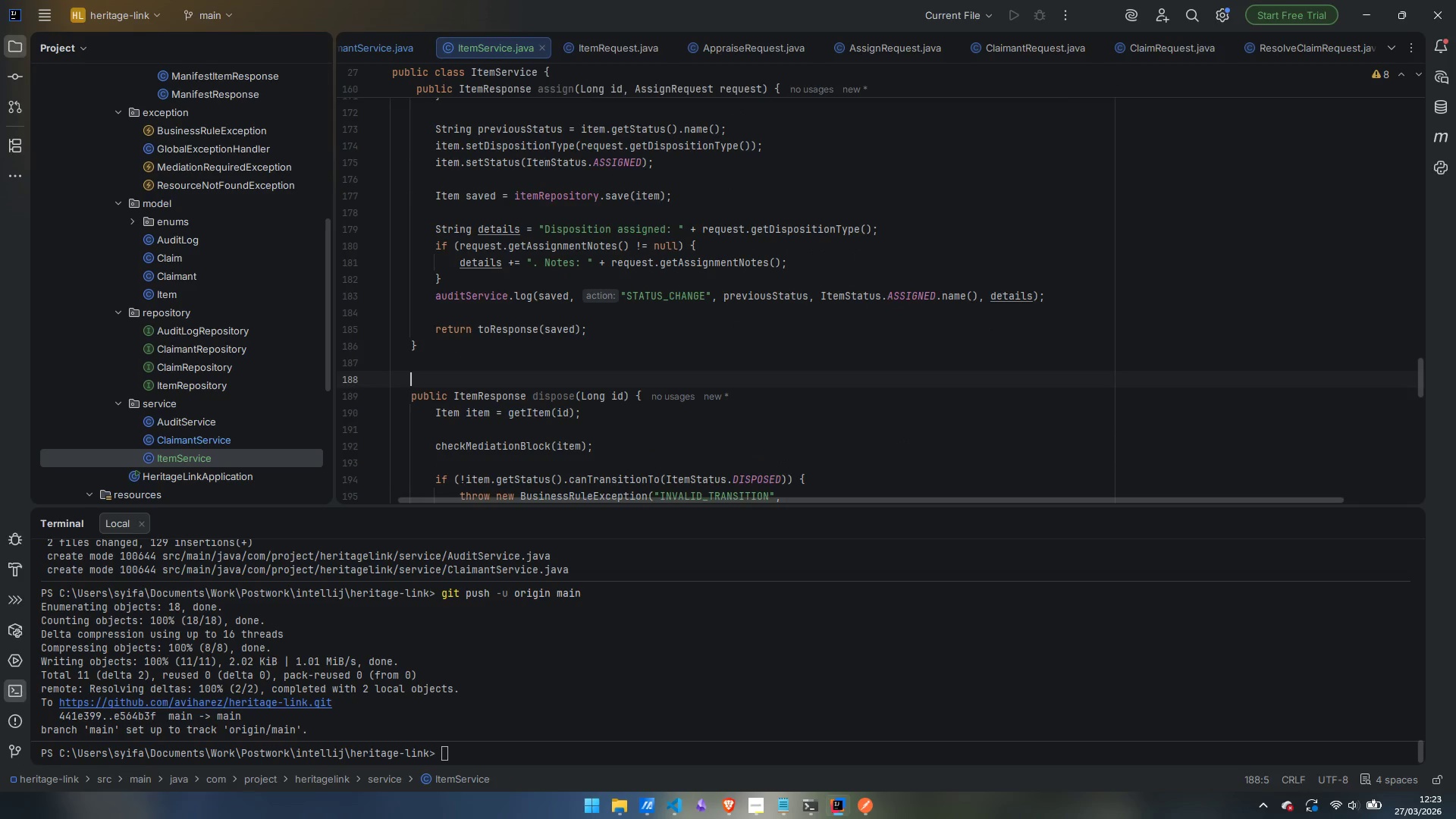 
type(/** )
 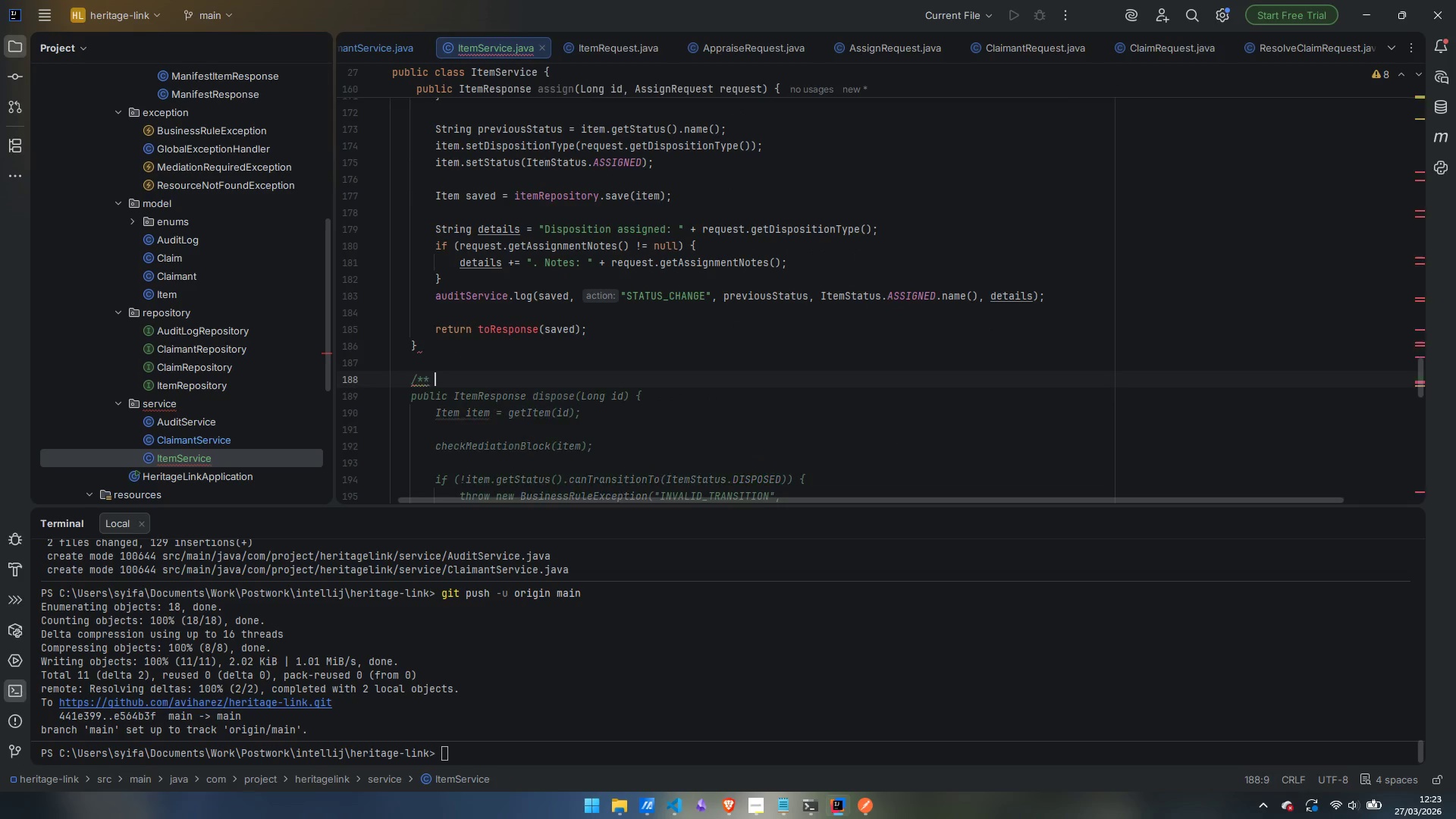 
 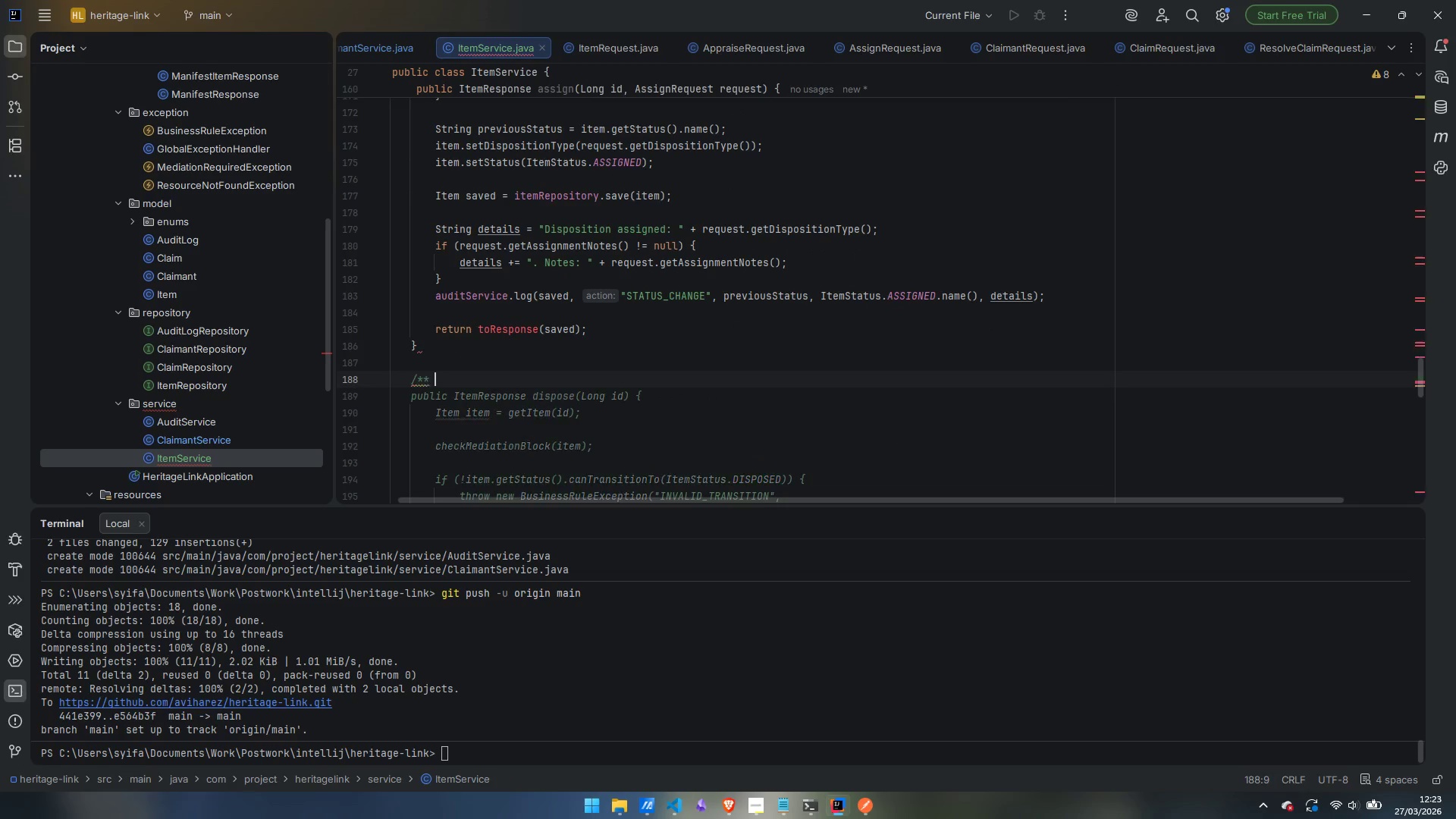 
key(Enter)
 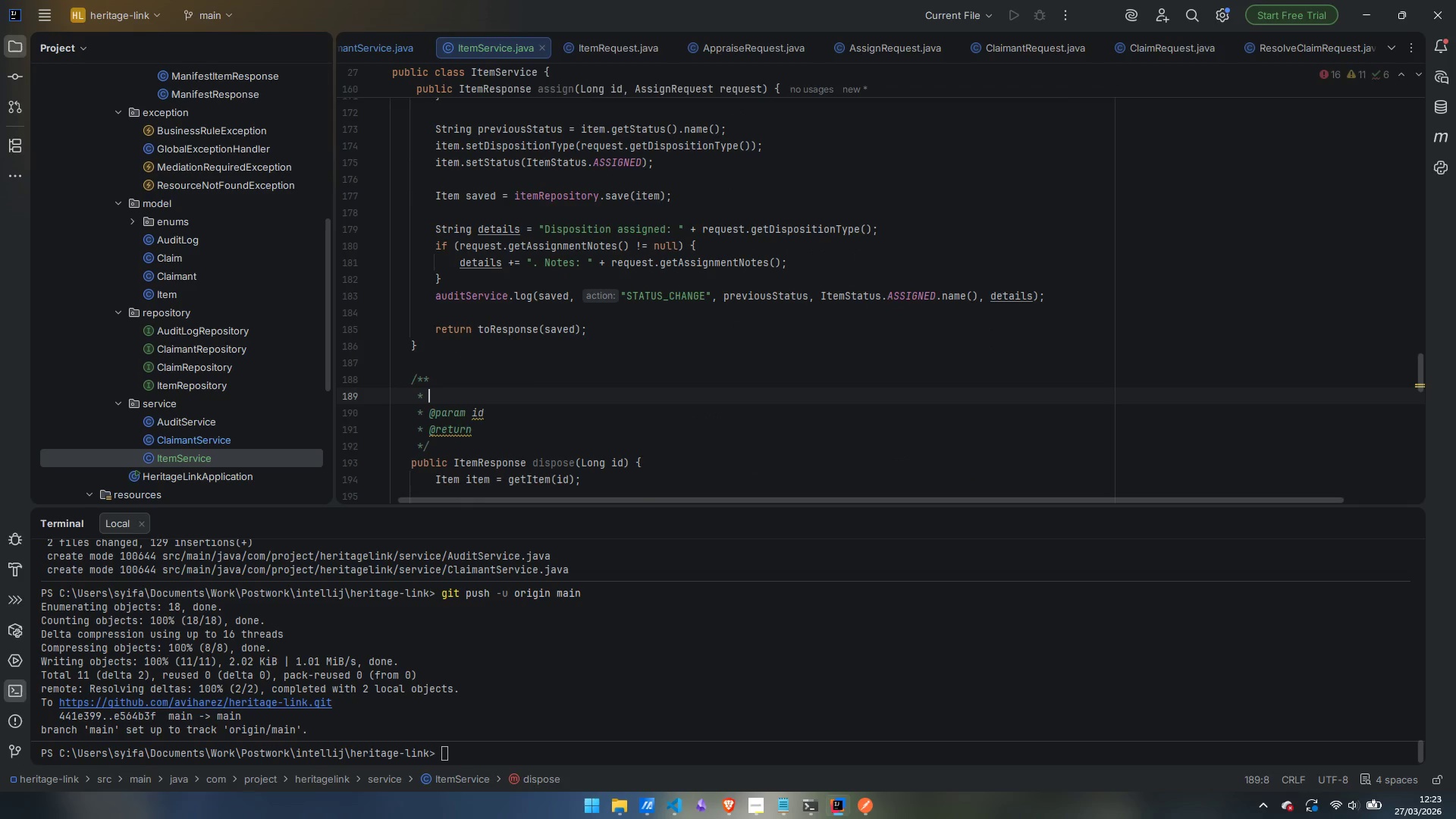 
type(AD)
key(Backspace)
type(dvances an item from ASSIGNED to DISPOSED )fdin)
 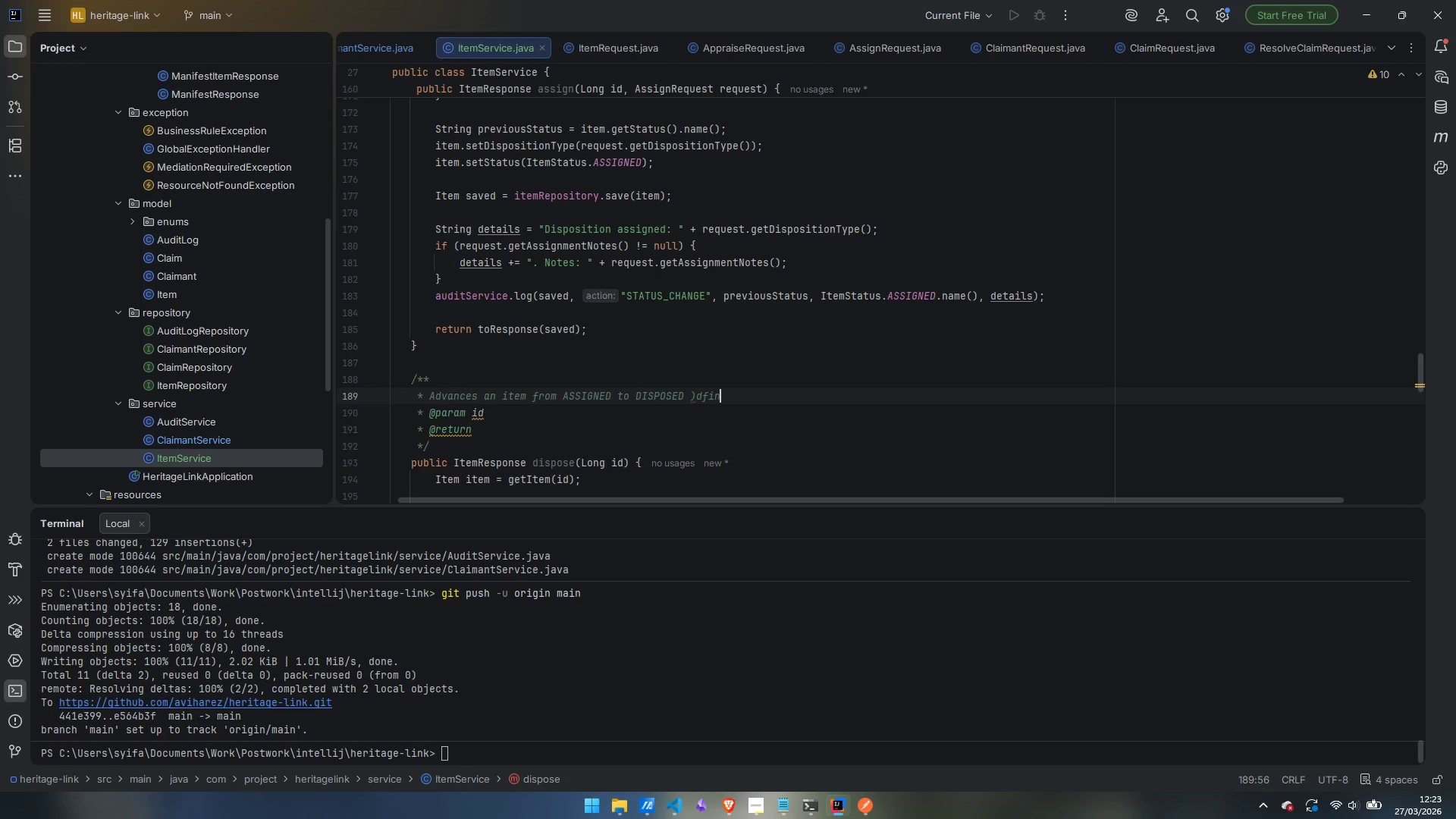 
wait(5.02)
 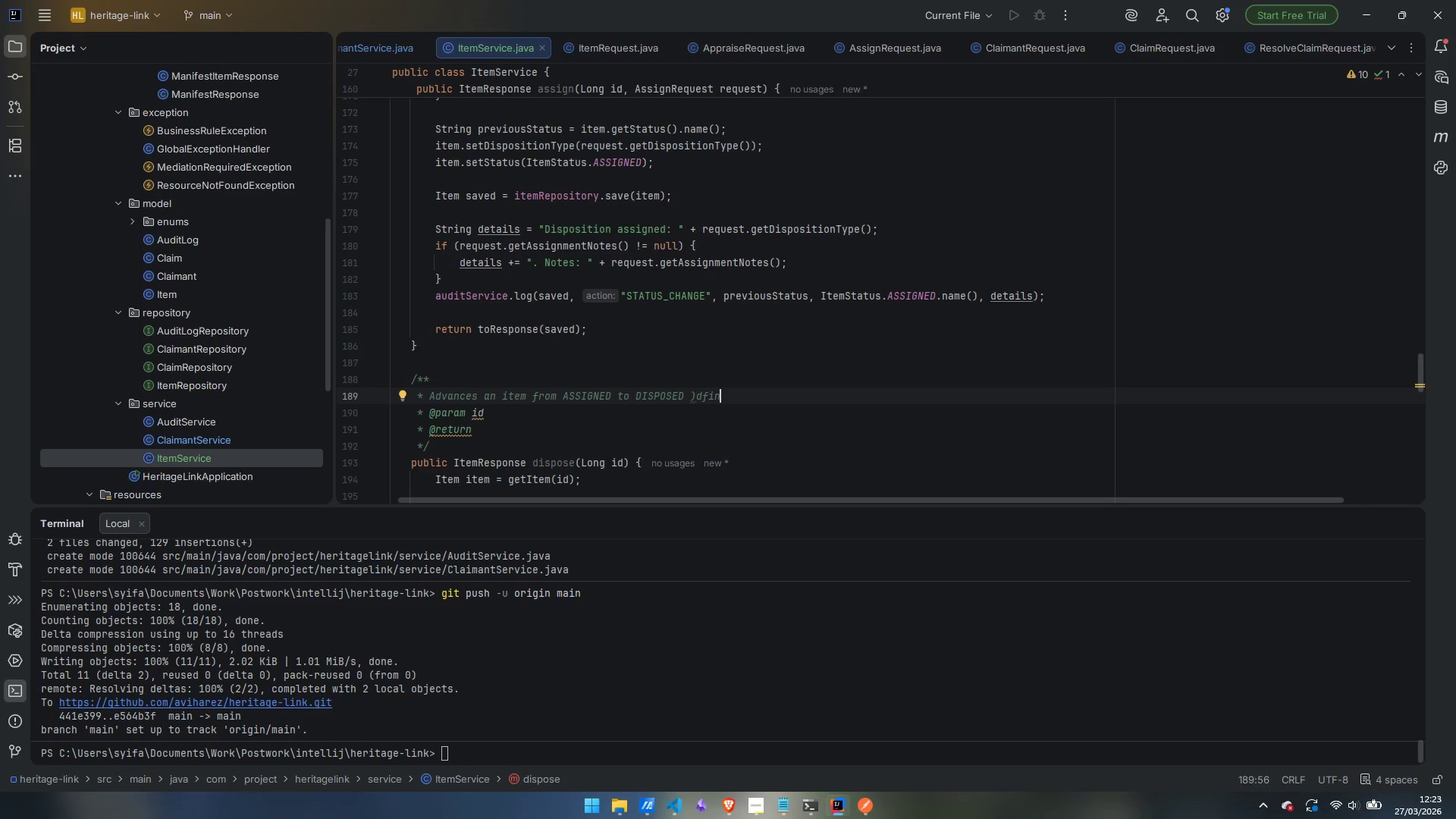 
key(Control+Backspace)
 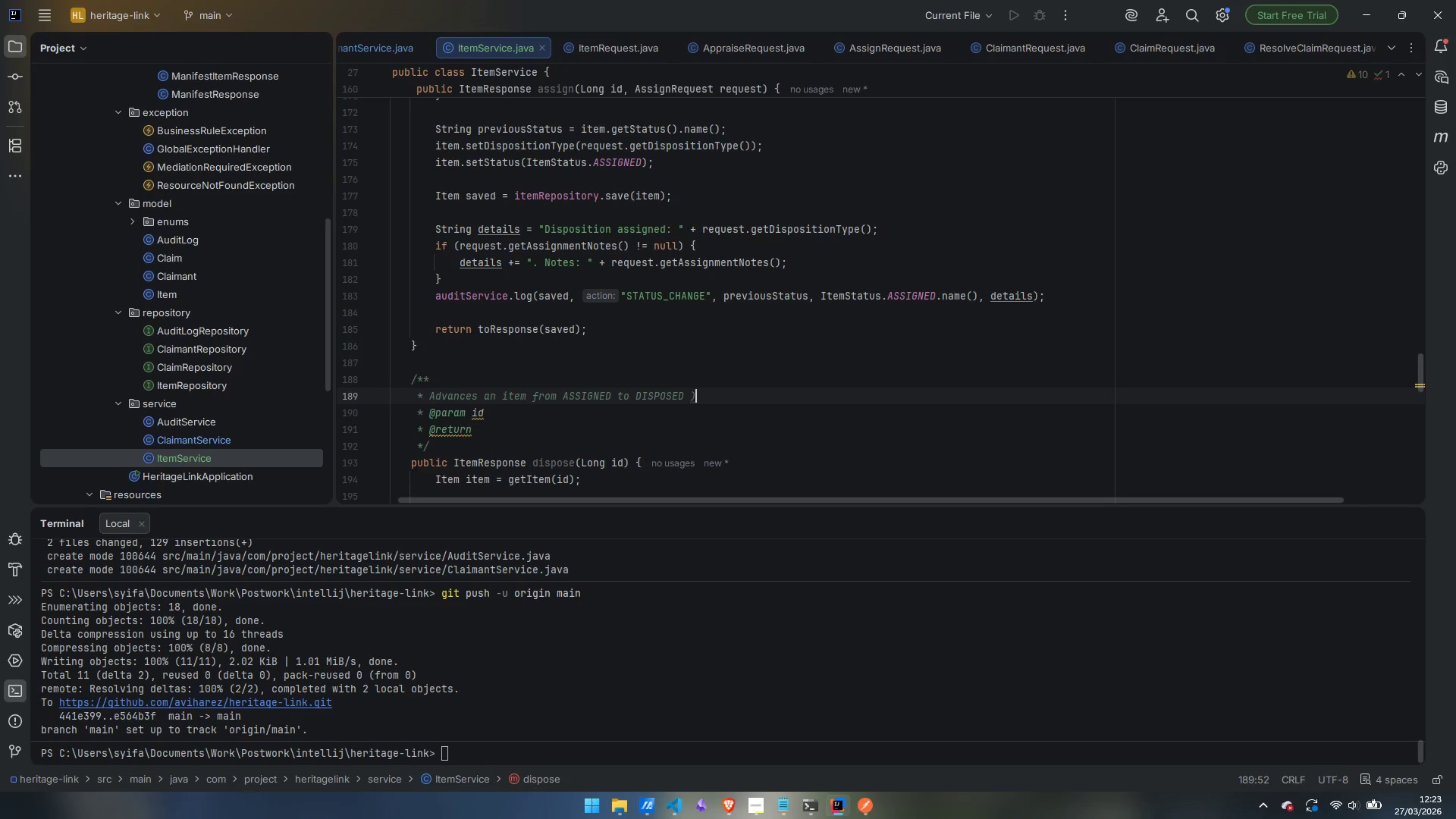 
key(Control+Backspace)
 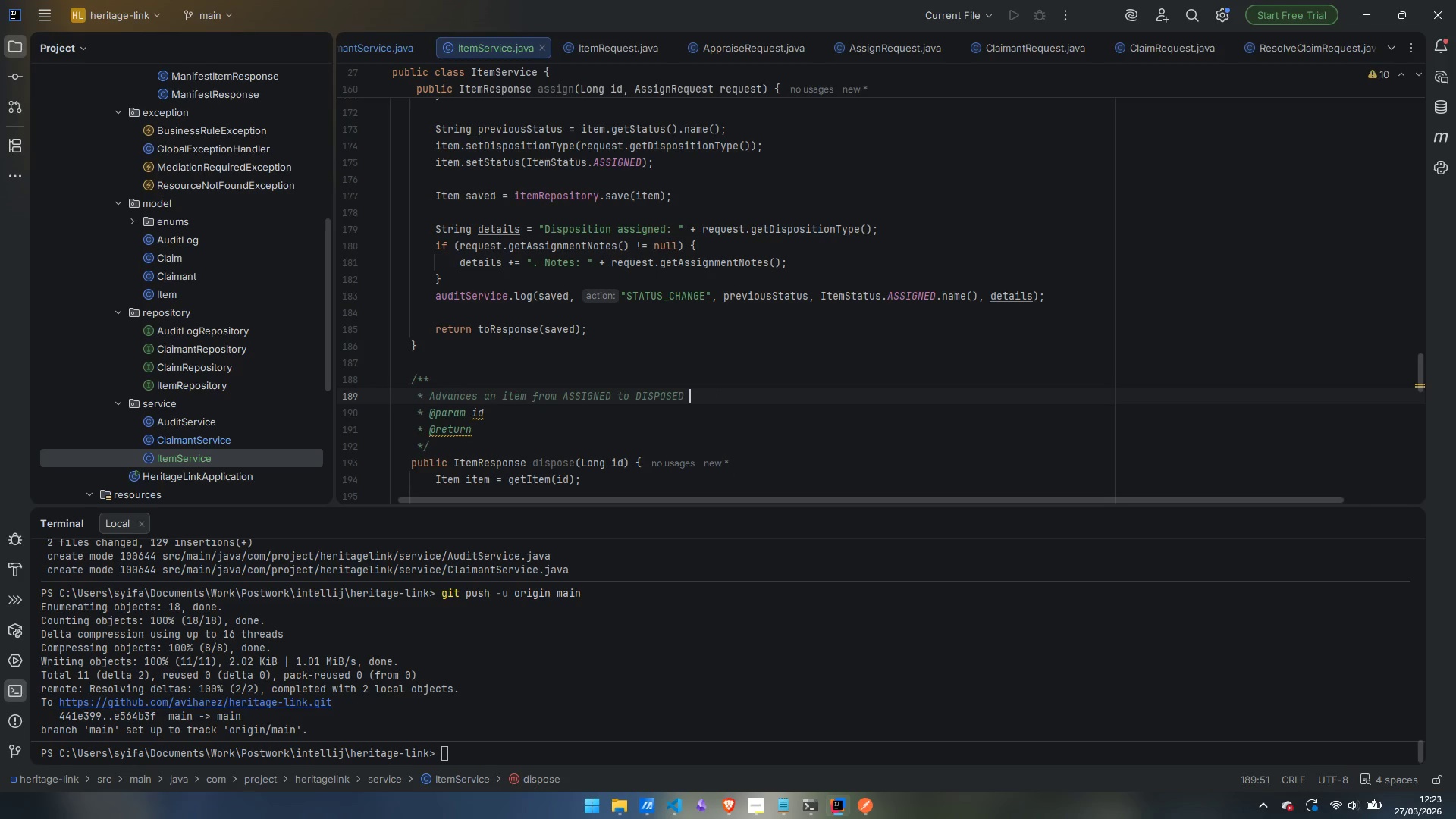 
type((final state).)
 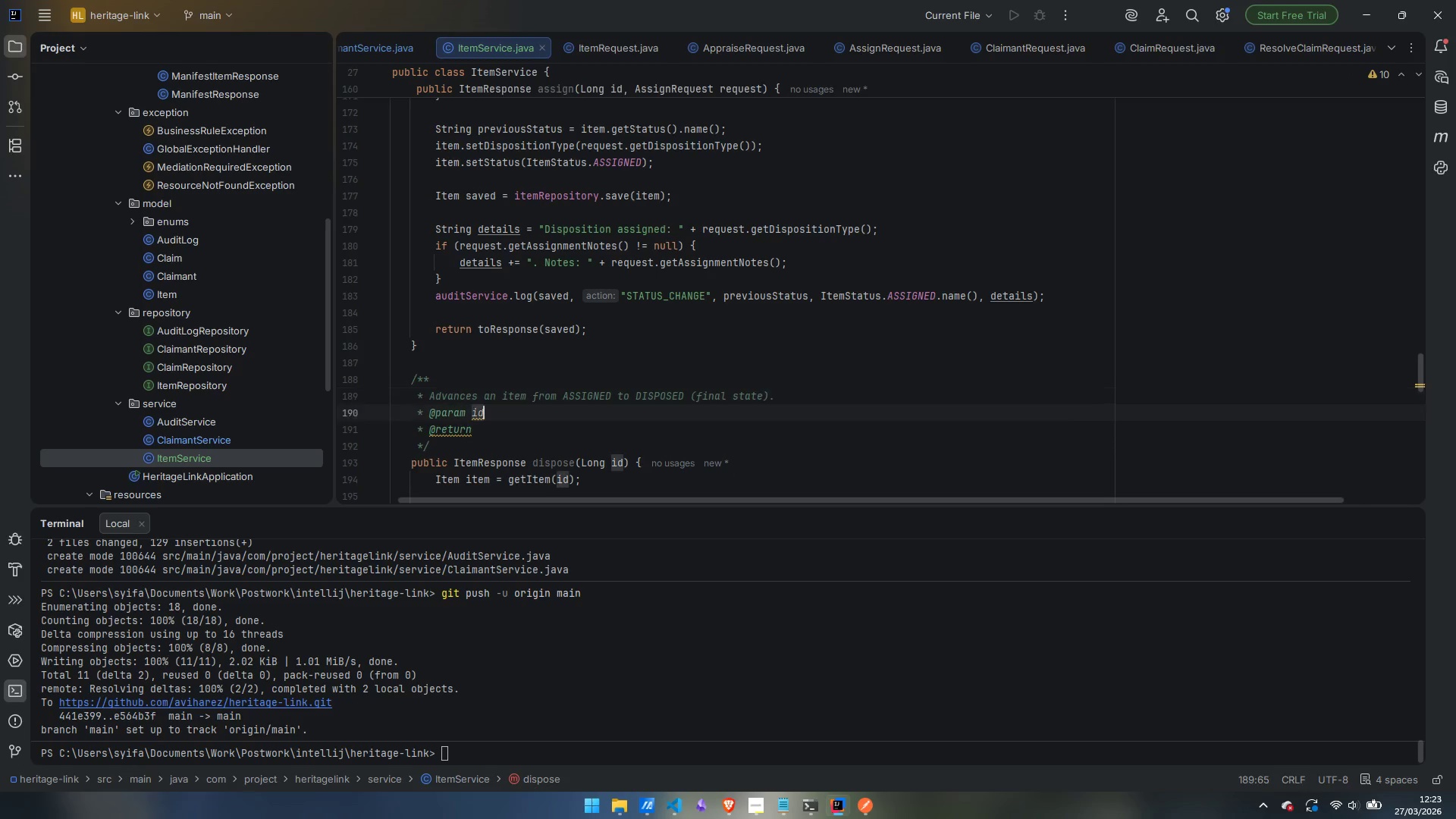 
 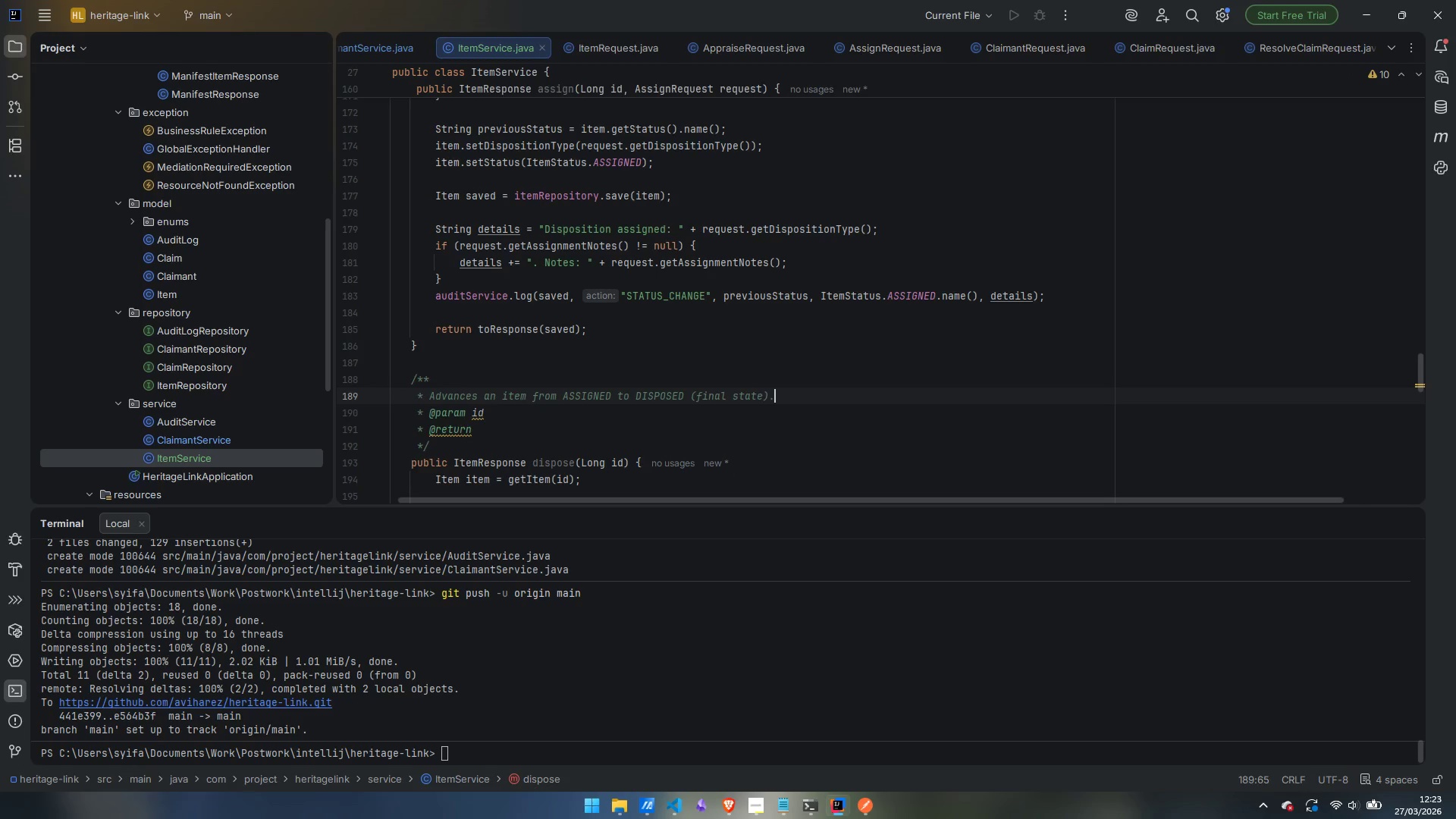 
key(ArrowDown)
 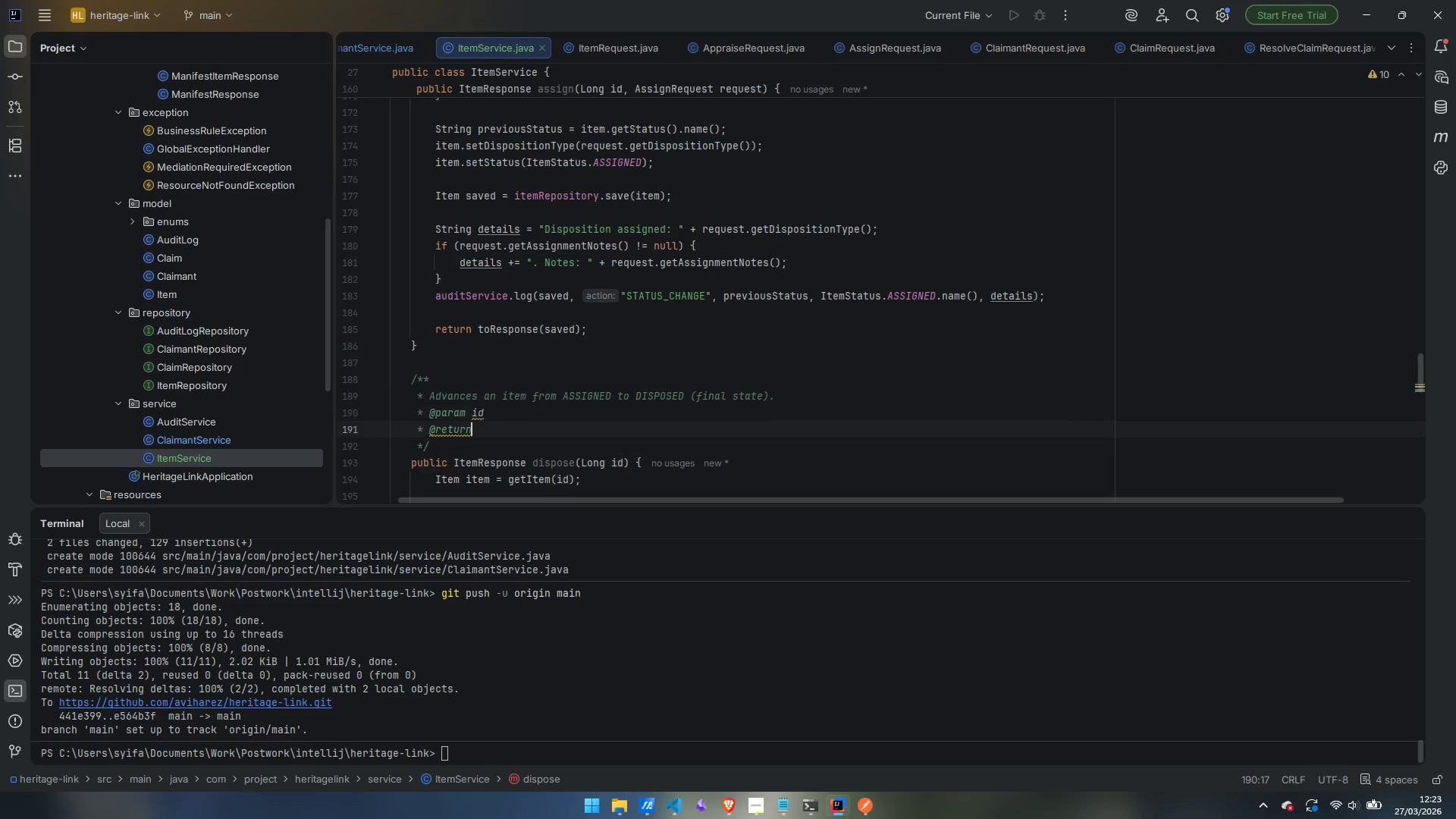 
key(ArrowDown)
 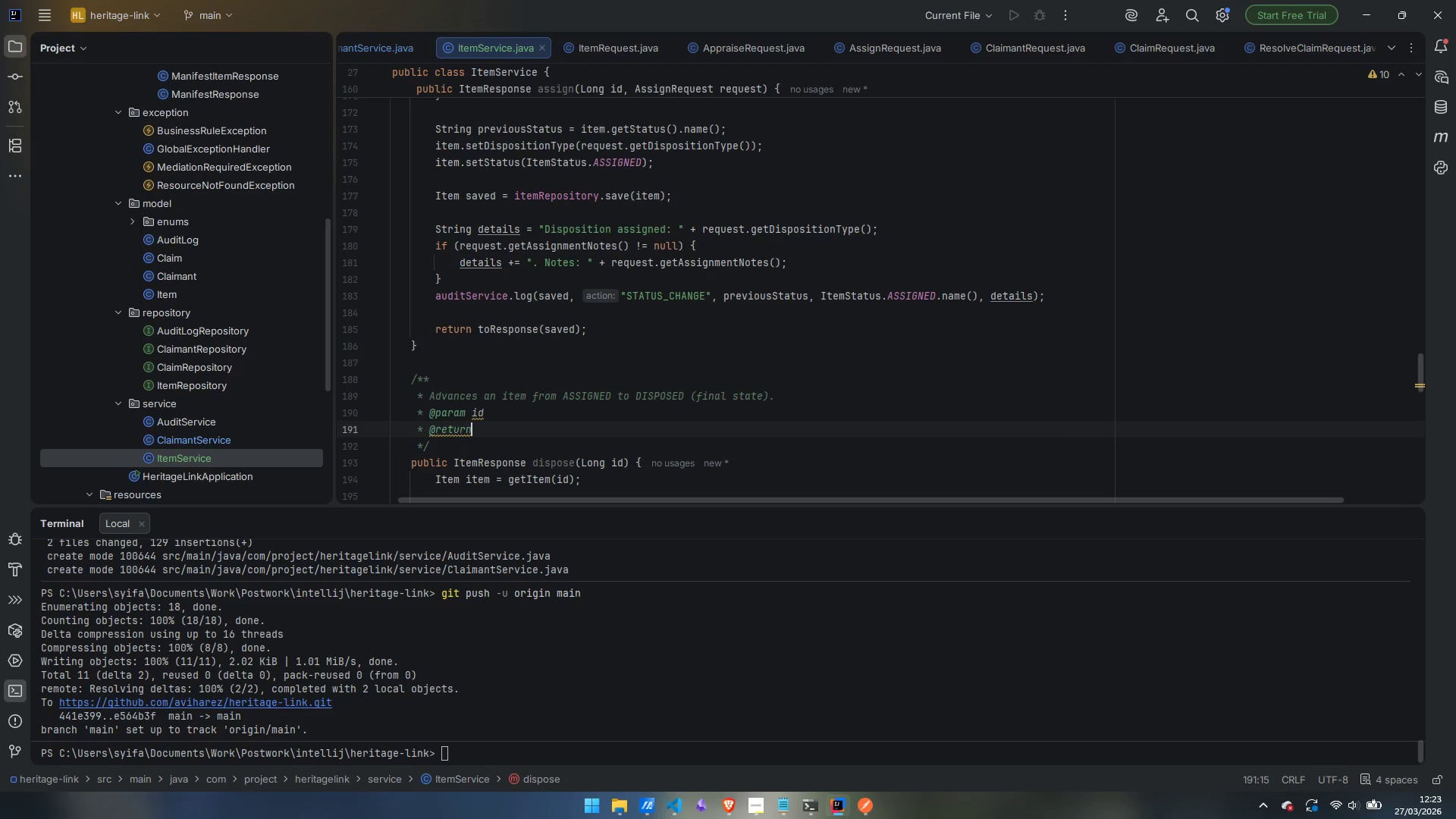 
key(Shift+ArrowUp)
 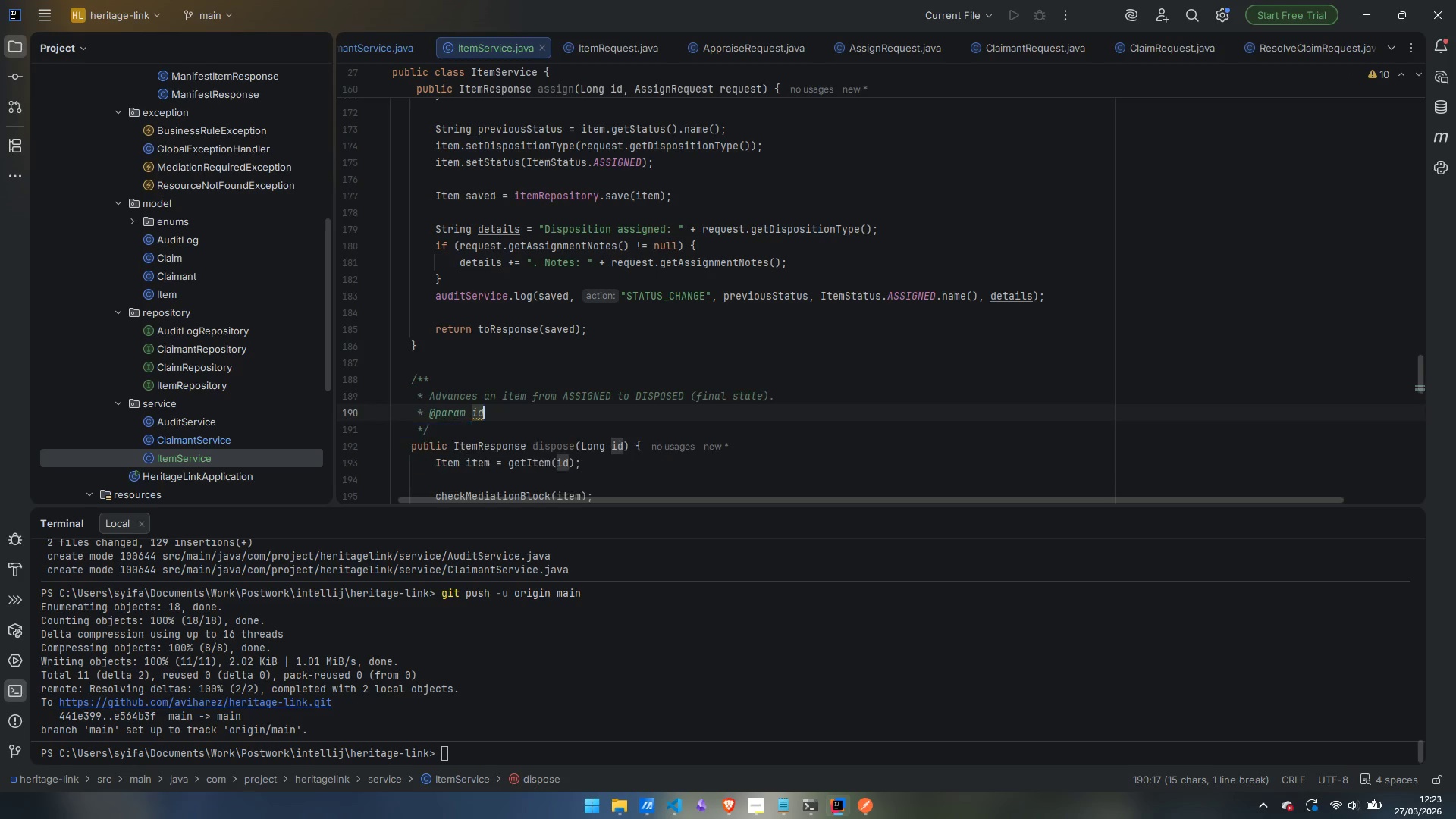 
key(Backspace)
 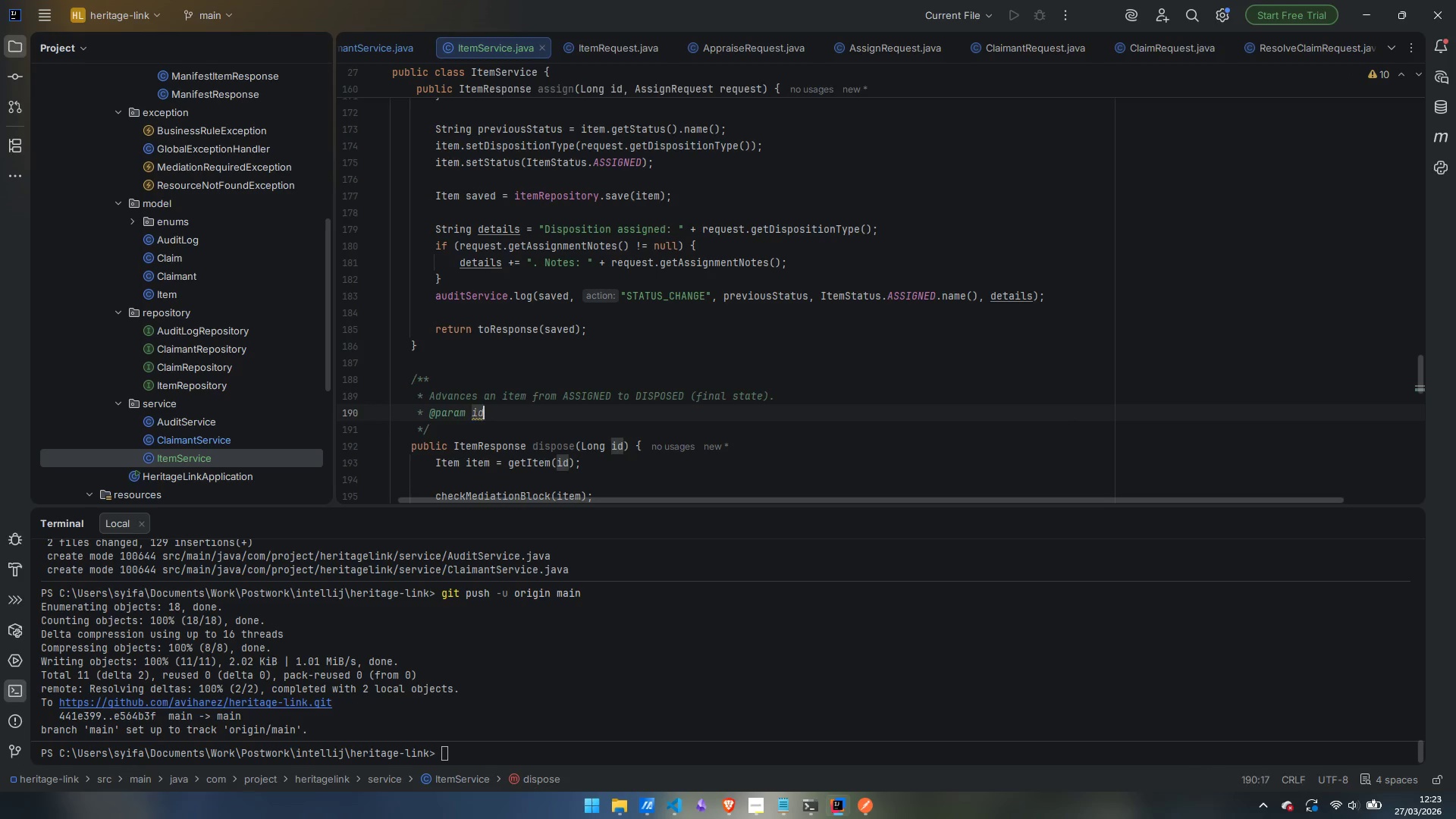 
key(Control+Backspace)
 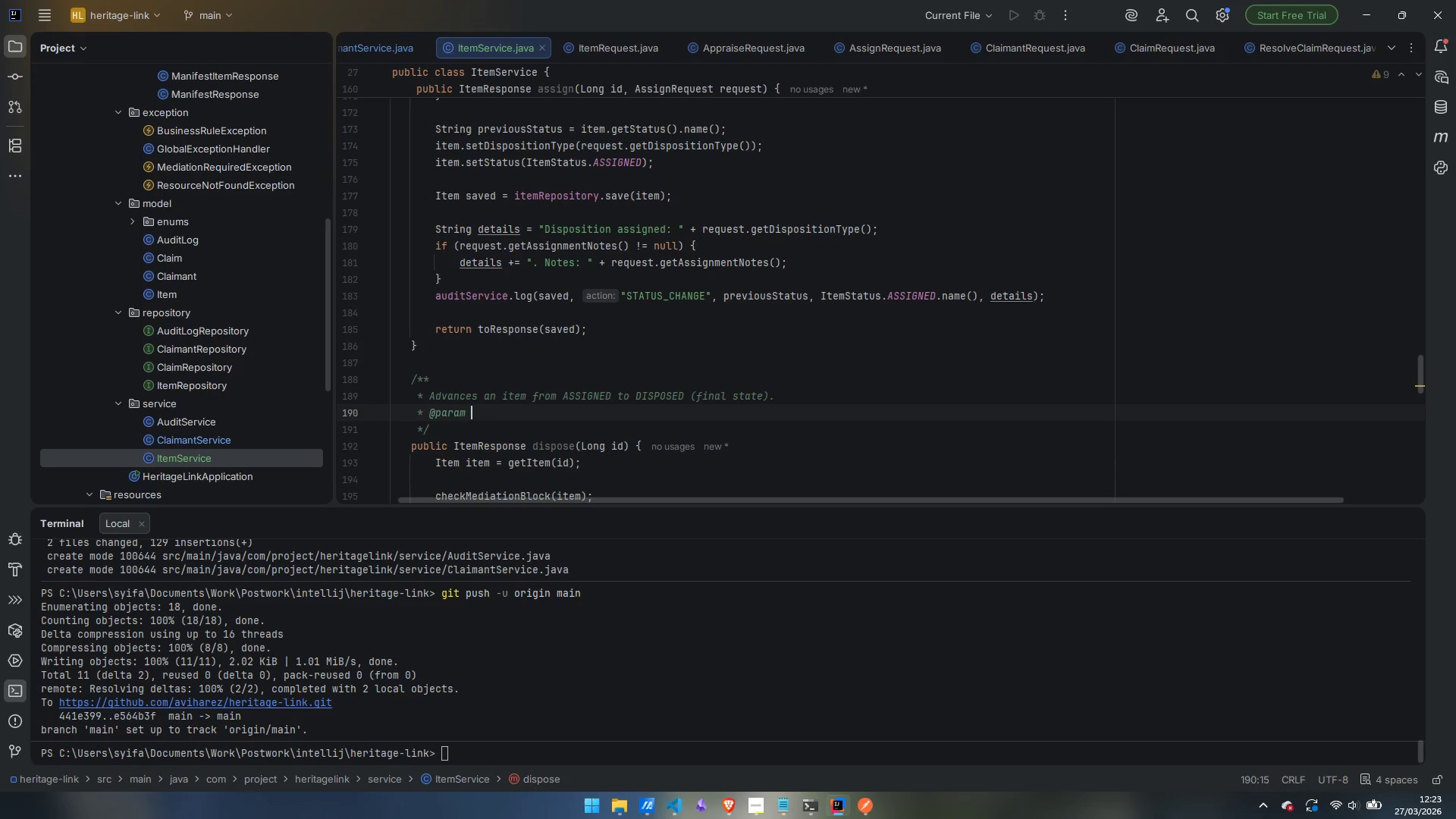 
key(Control+Backspace)
 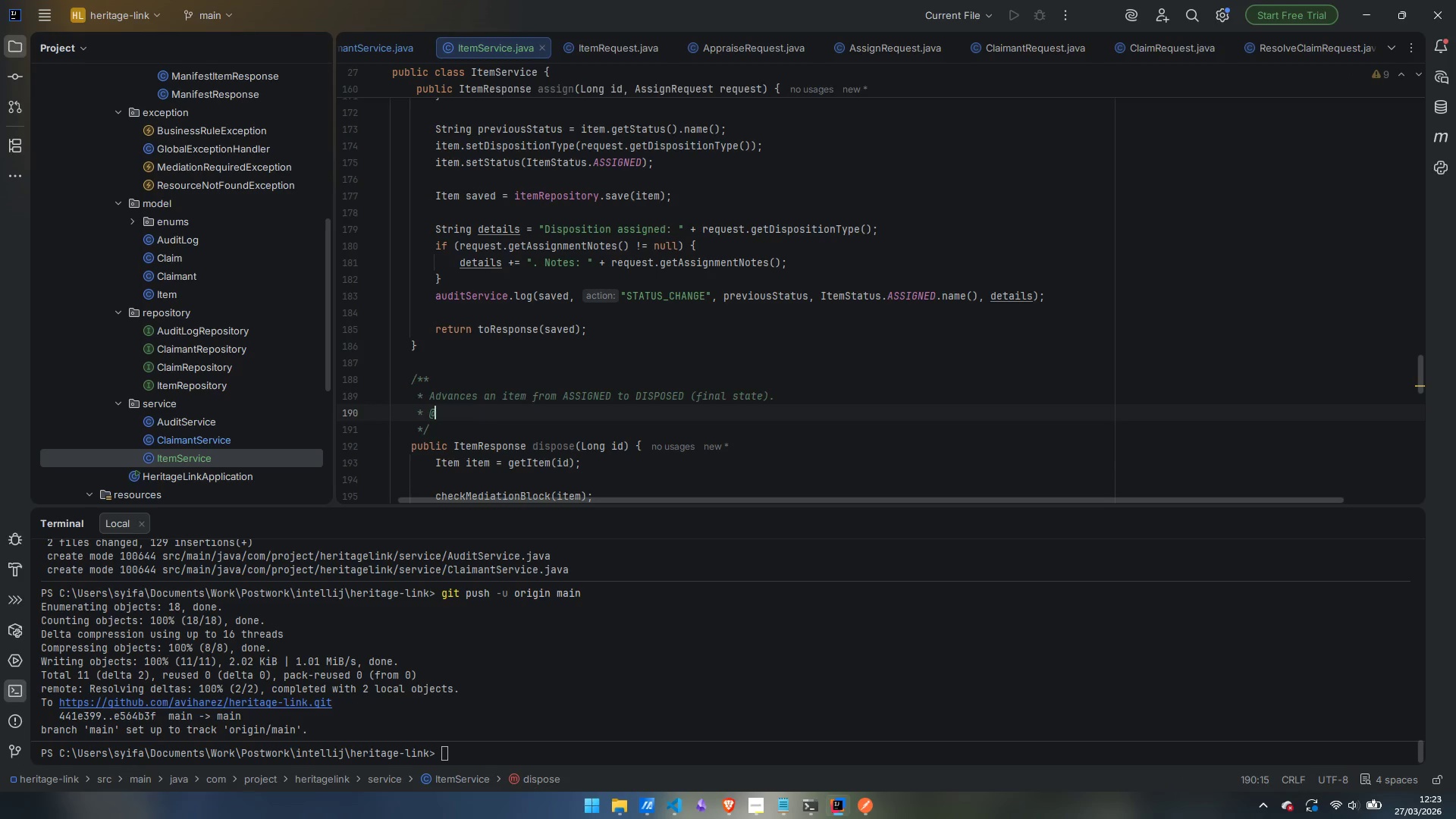 
key(Control+Backspace)
 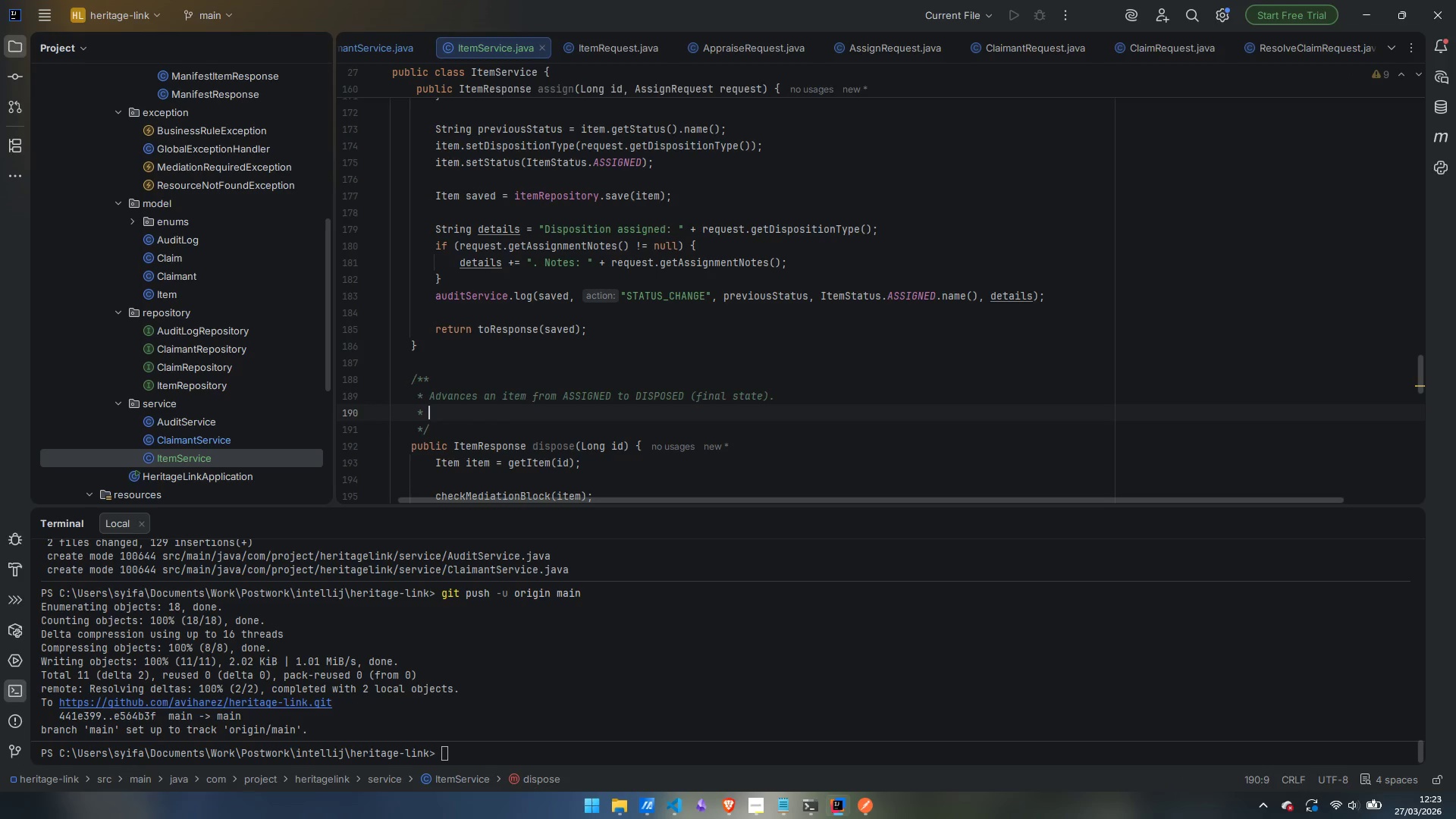 
key(Control+Backspace)
 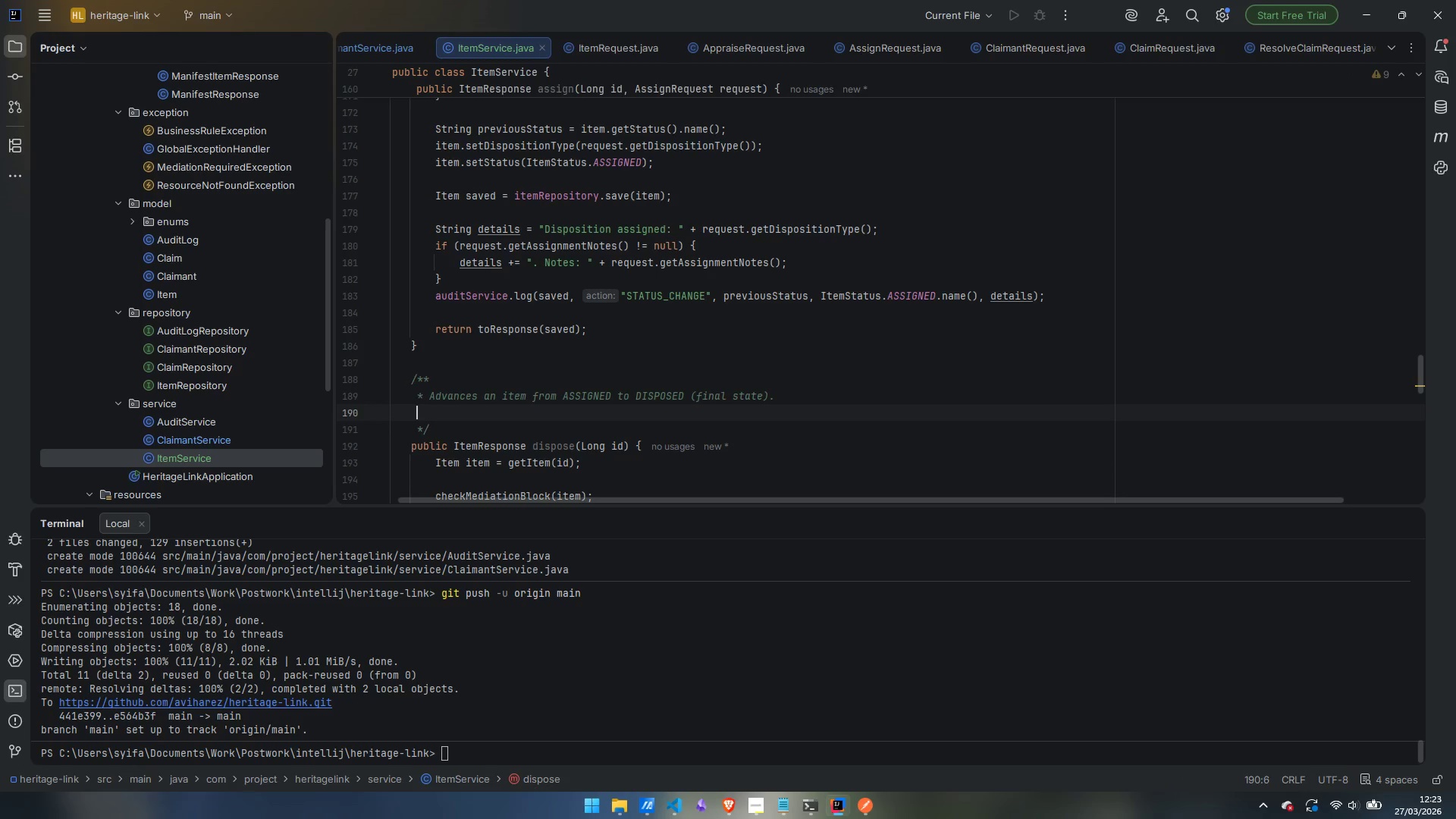 
key(Control+Backspace)
 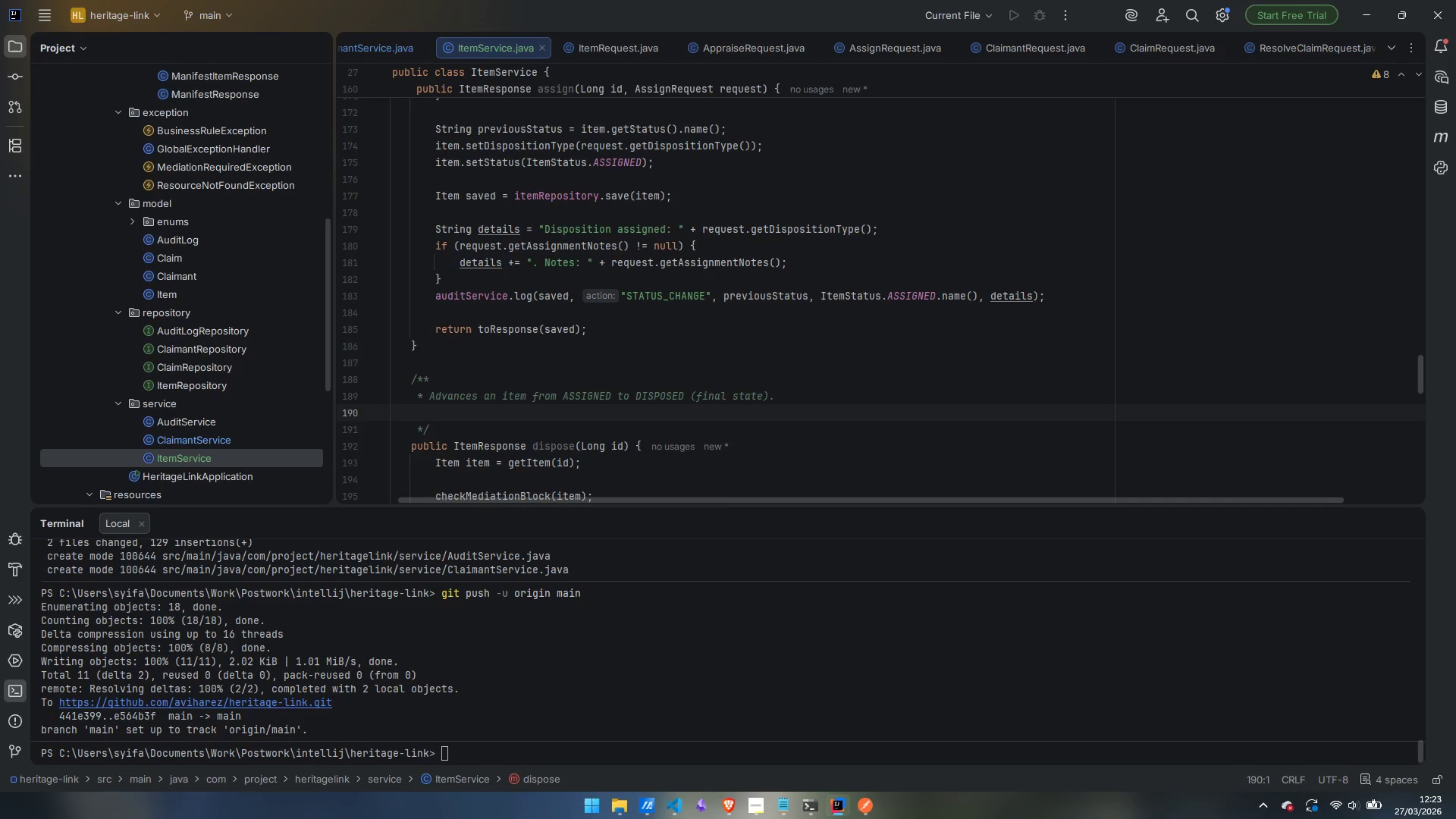 
key(Backspace)
 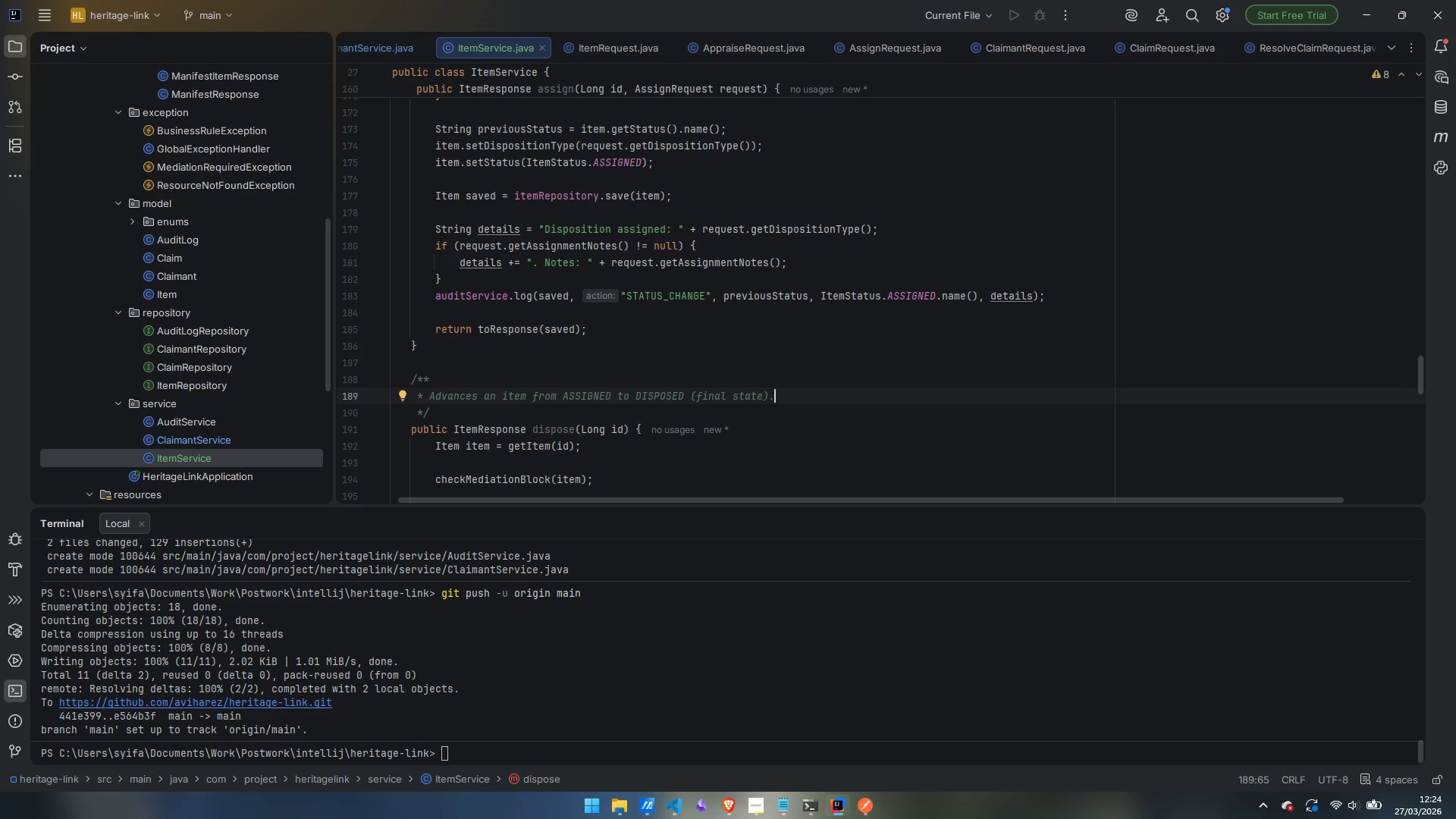 
wait(19.45)
 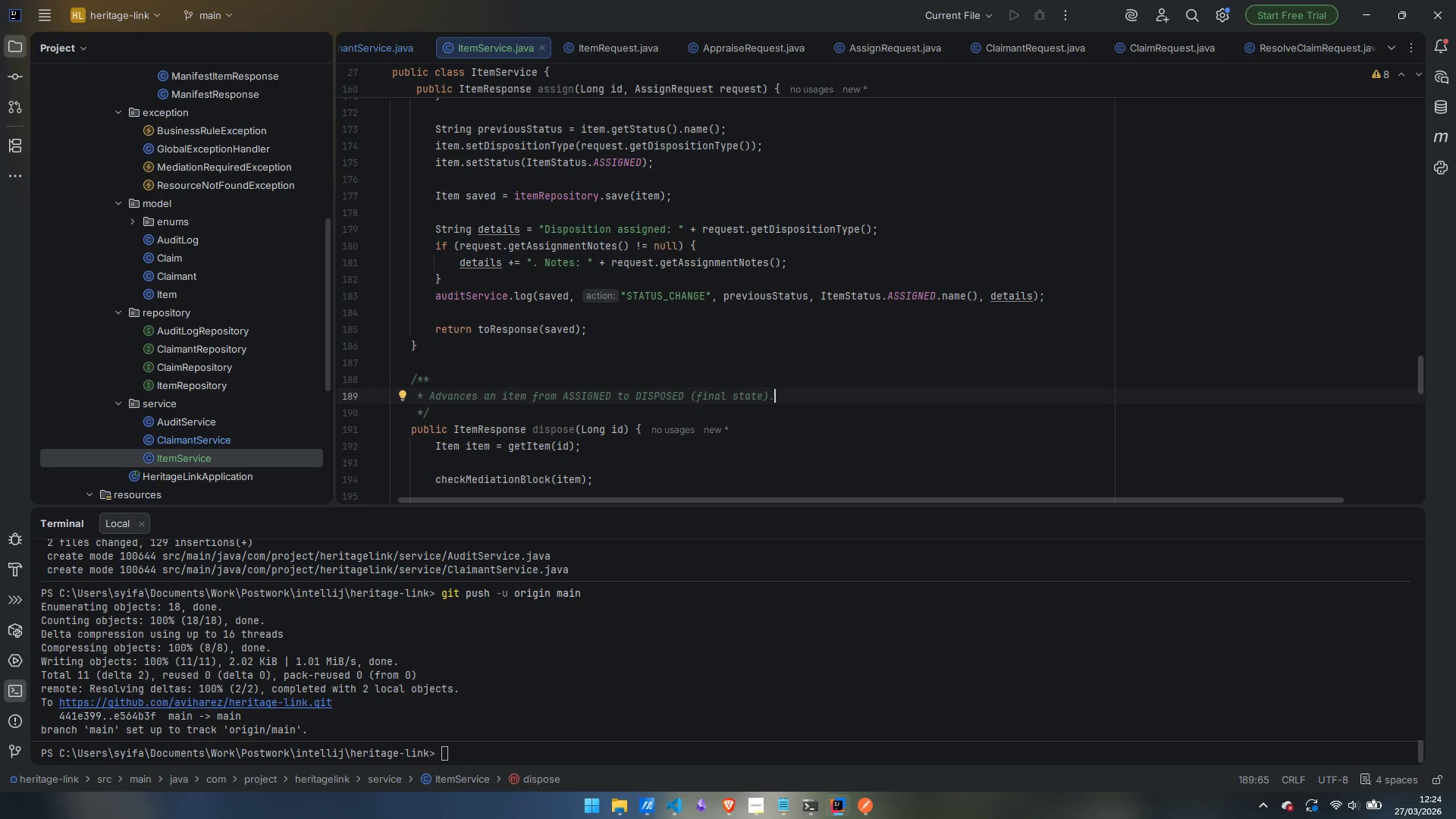 
scroll: coordinate [799, 388], scroll_direction: down, amount: 6.0
 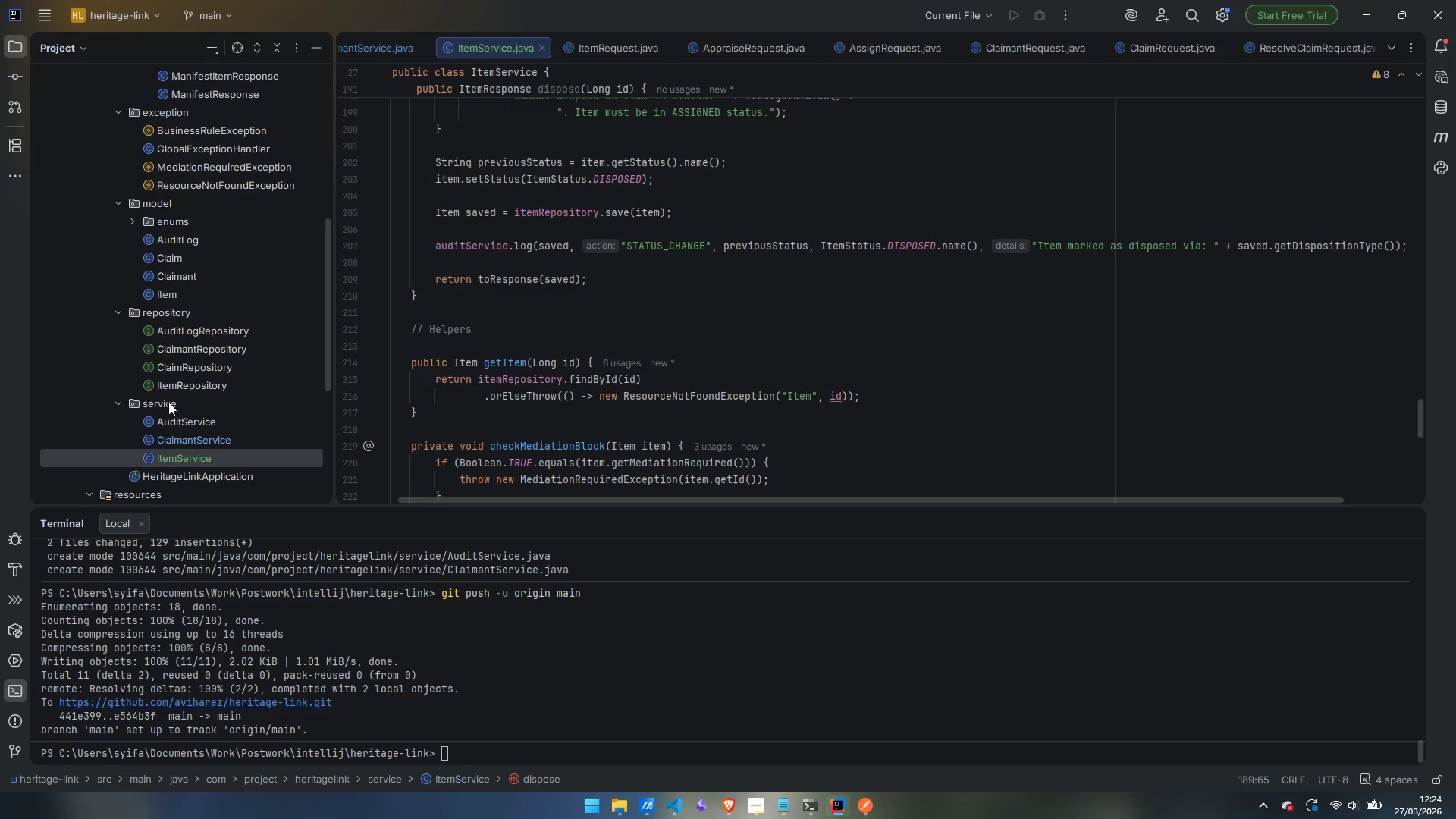 
right_click([177, 406])
 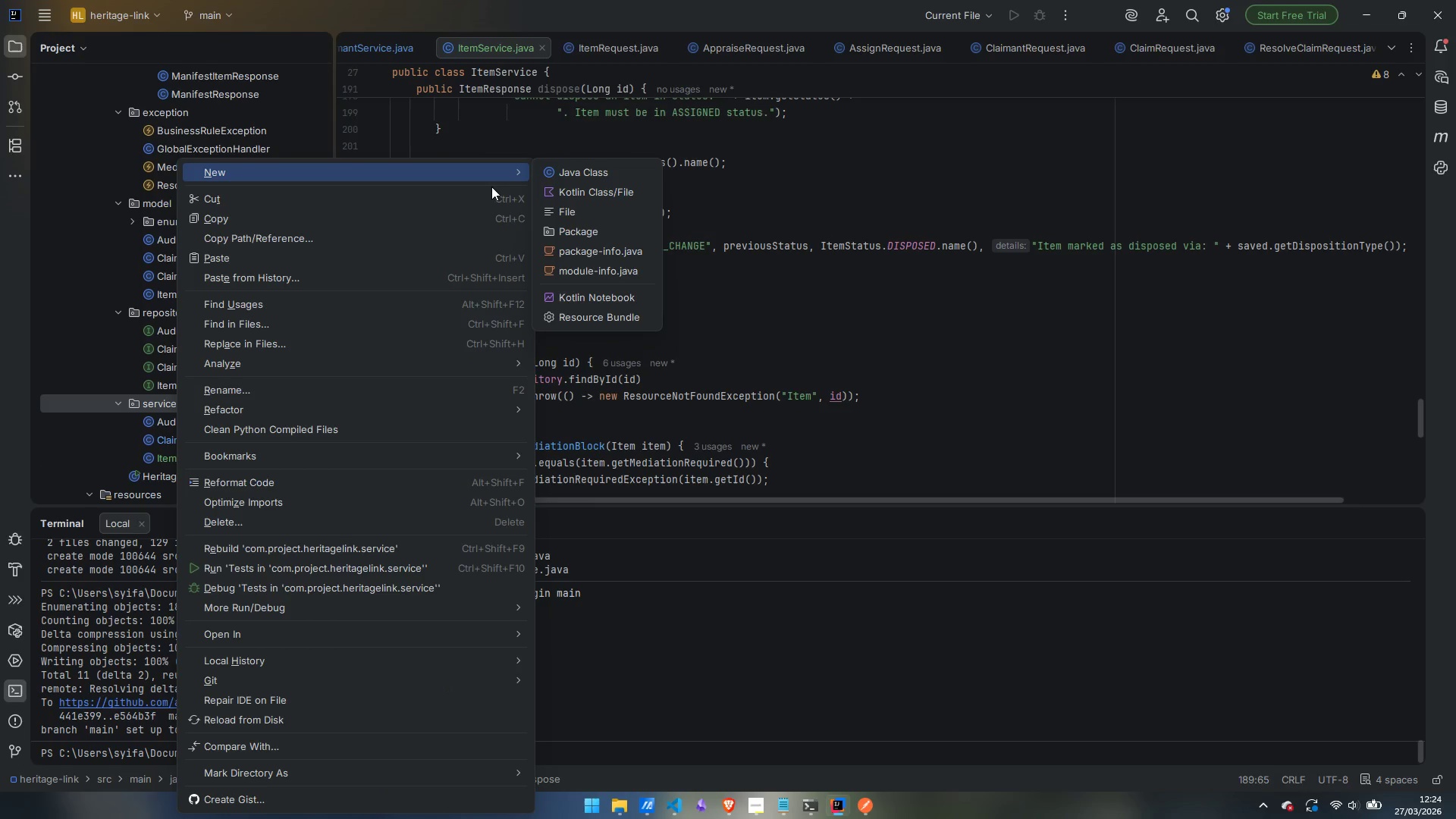 
wait(12.02)
 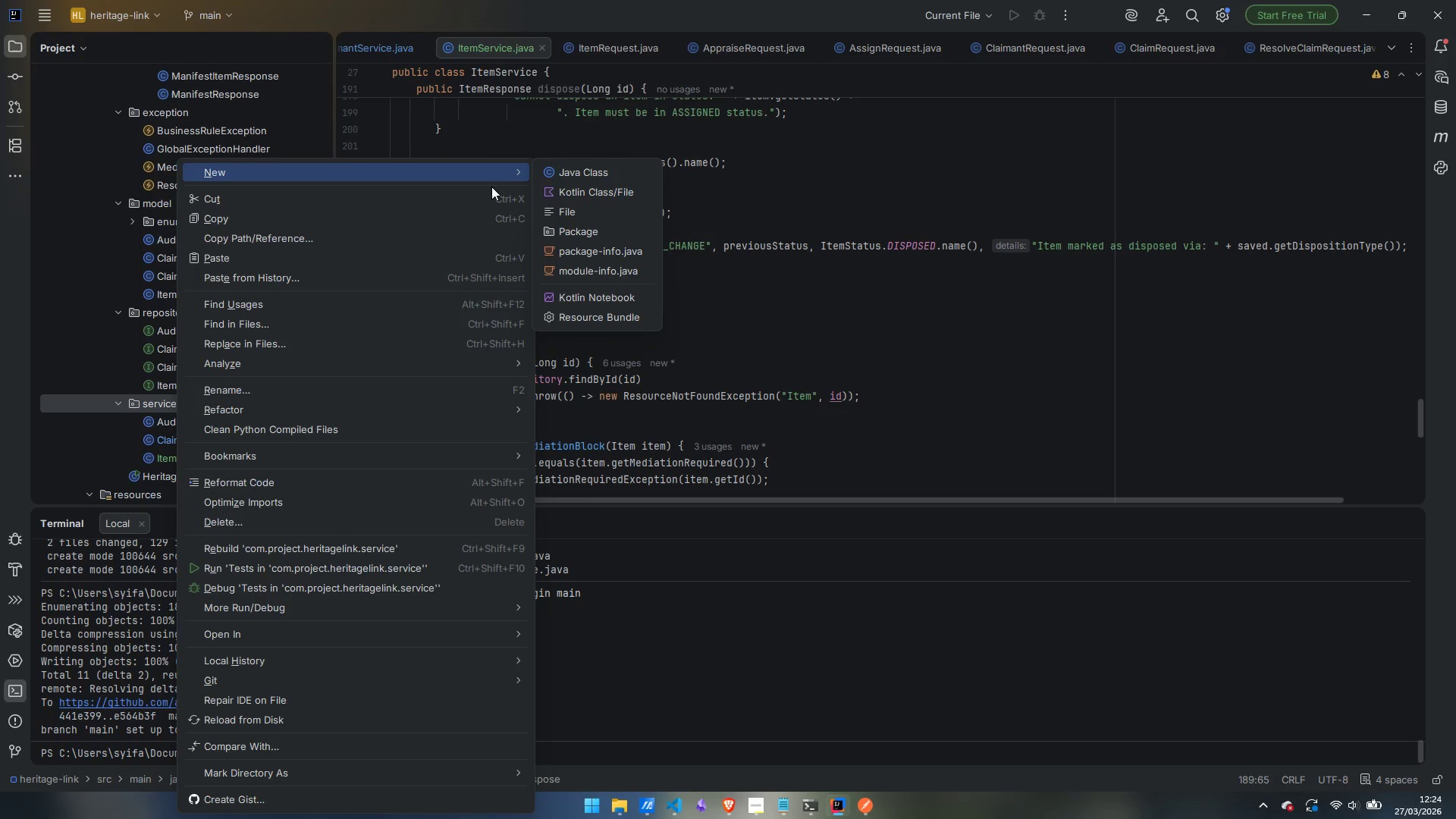 
left_click([595, 171])
 